 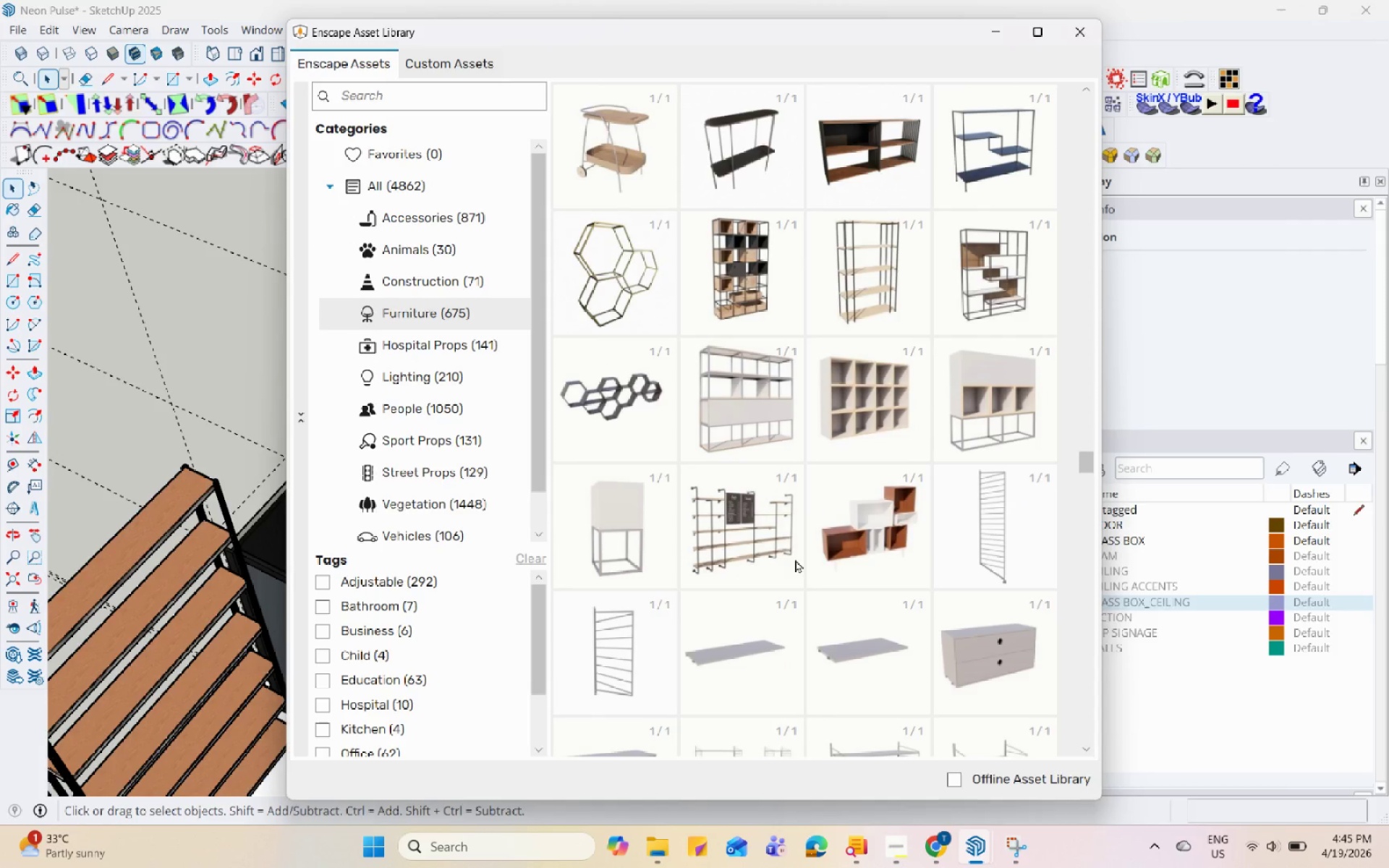 
scroll: coordinate [794, 559], scroll_direction: down, amount: 23.0
 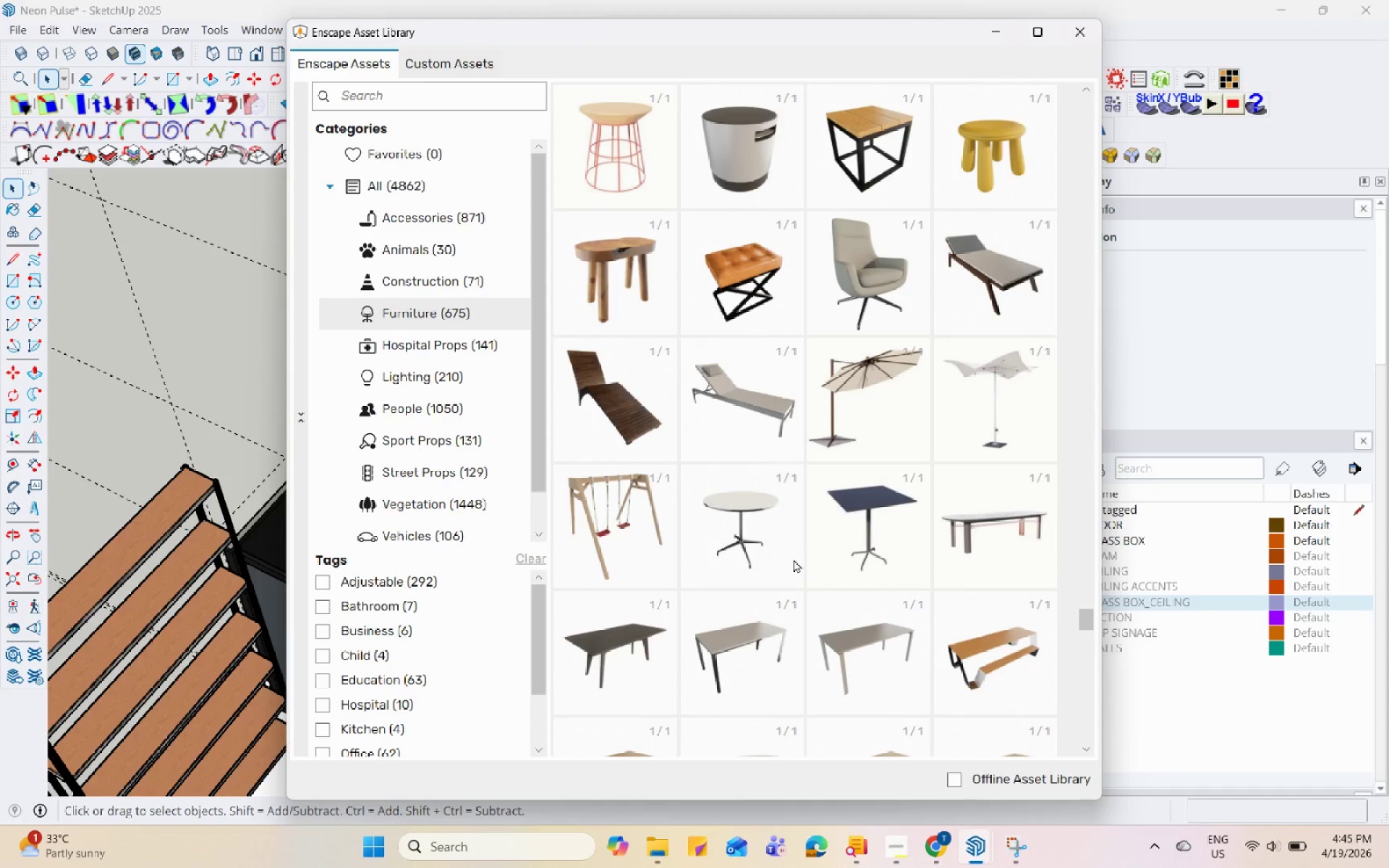 
left_click([851, 644])
 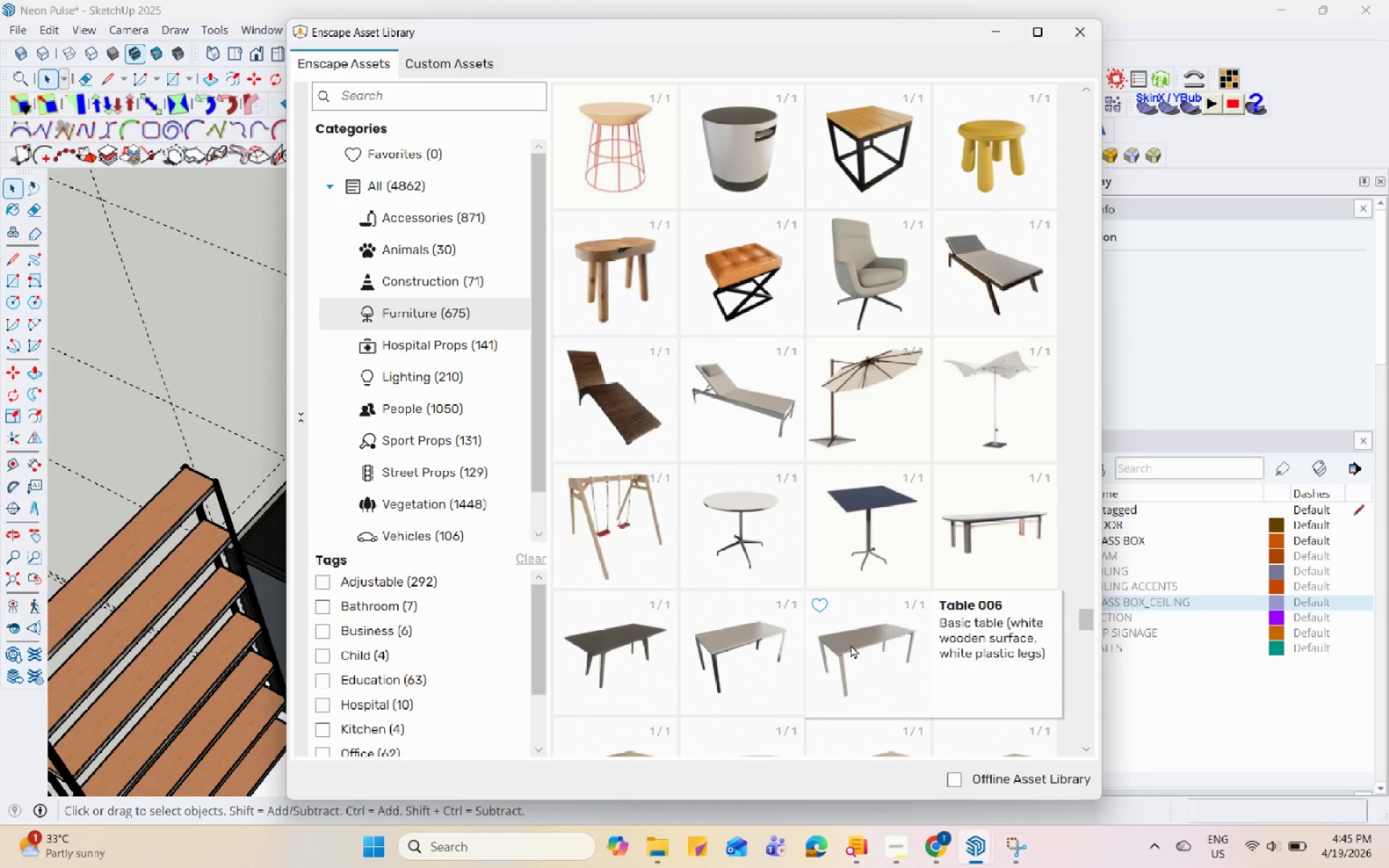 
left_click([949, 542])
 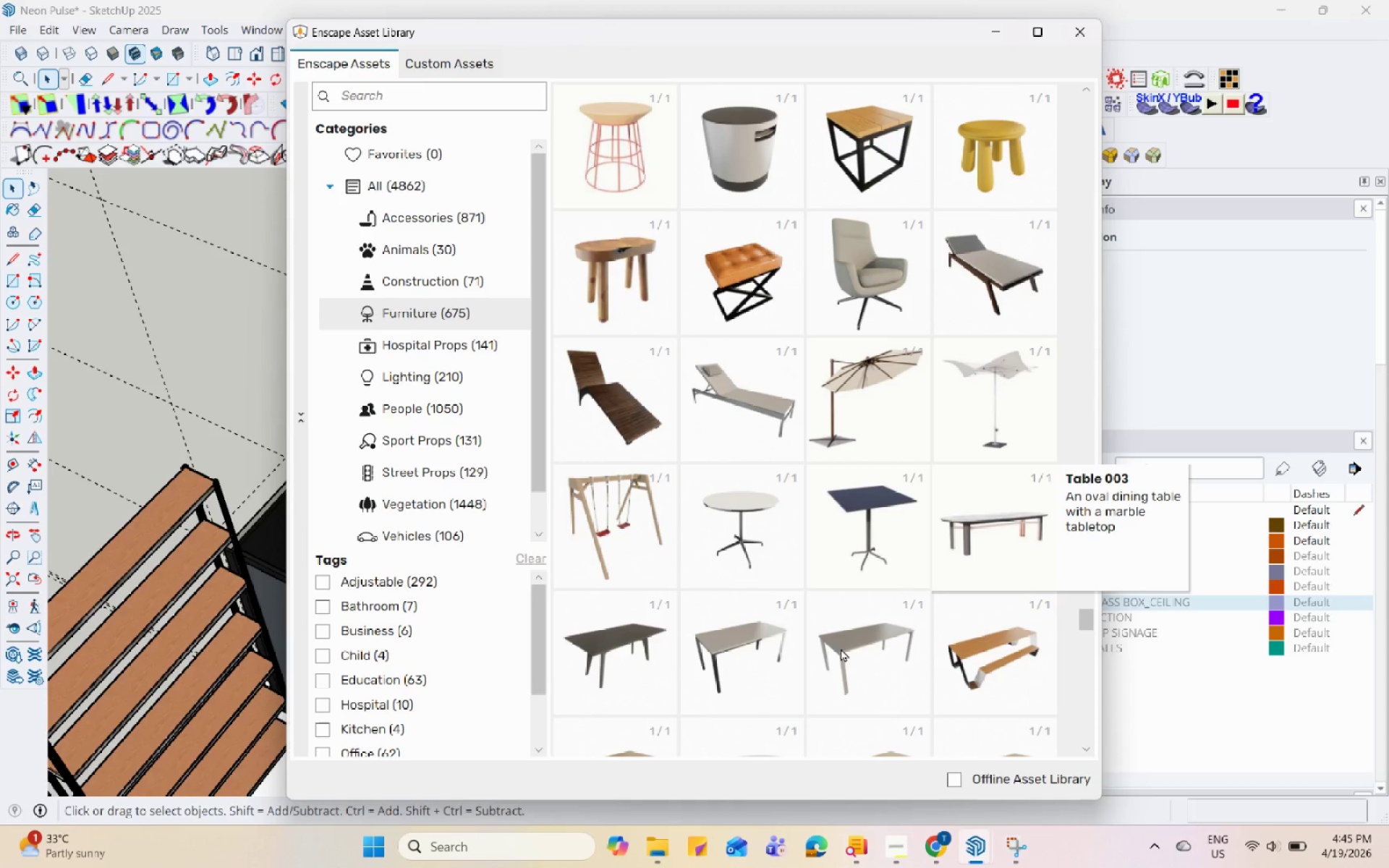 
left_click([825, 664])
 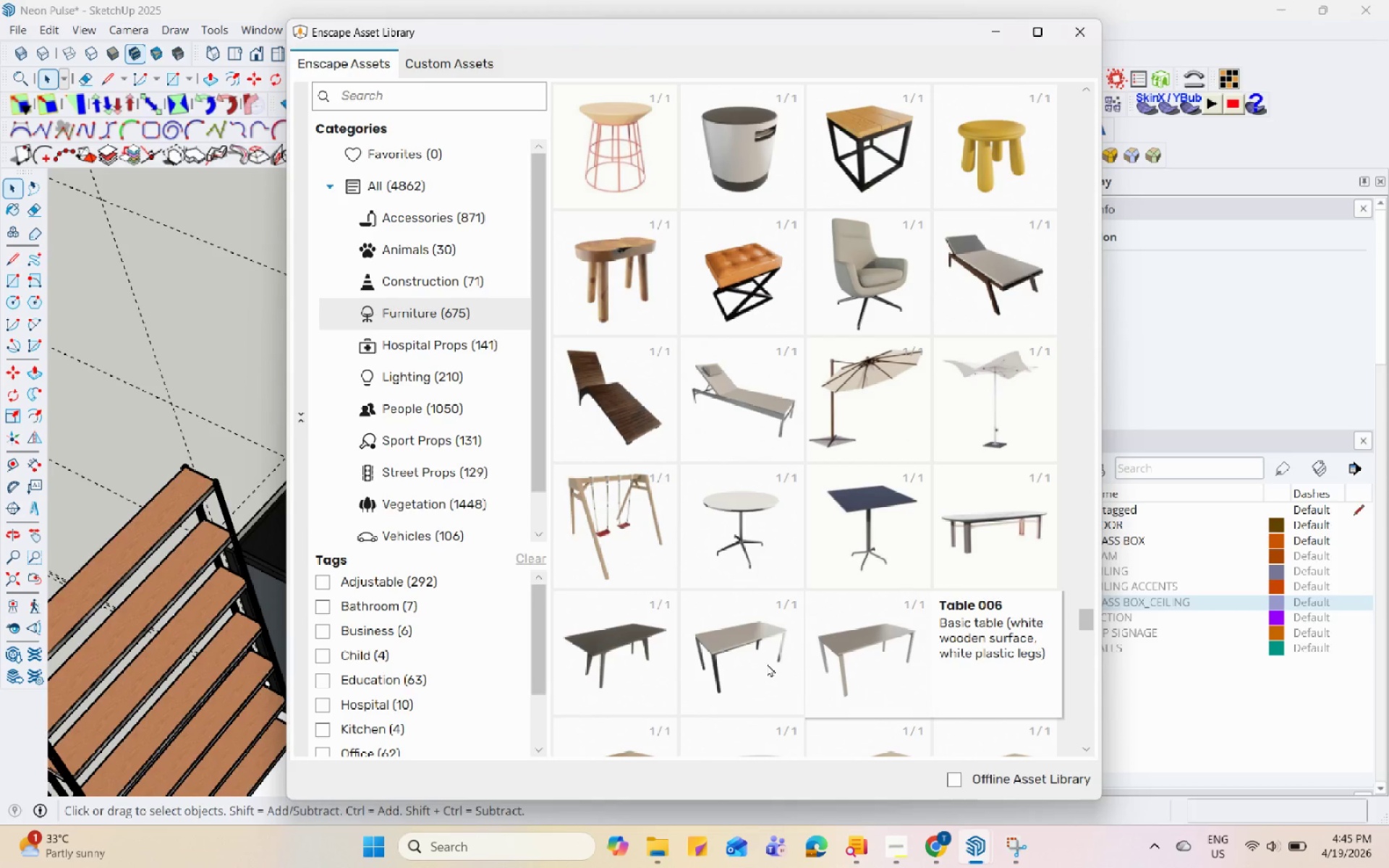 
left_click([820, 634])
 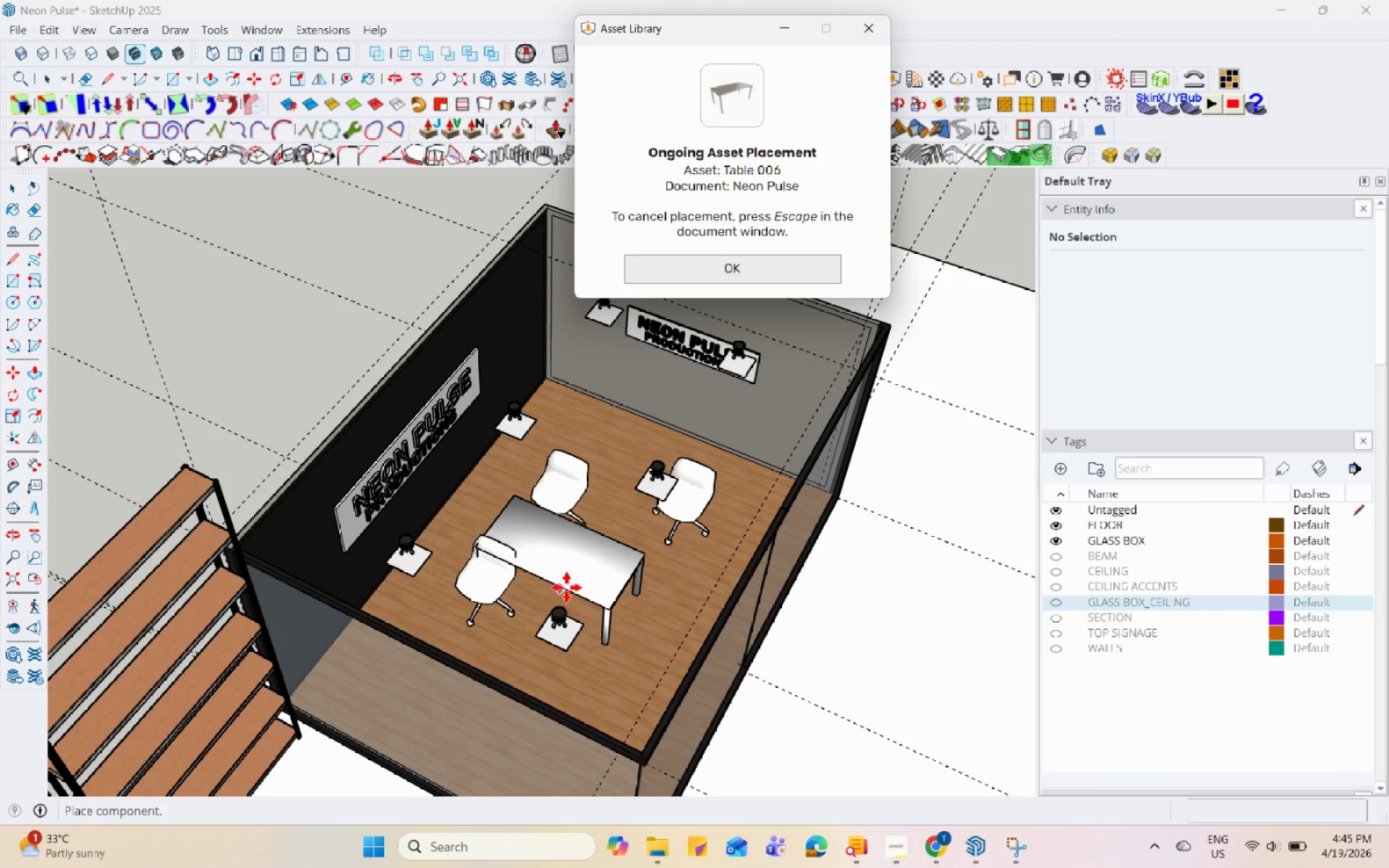 
scroll: coordinate [575, 581], scroll_direction: up, amount: 1.0
 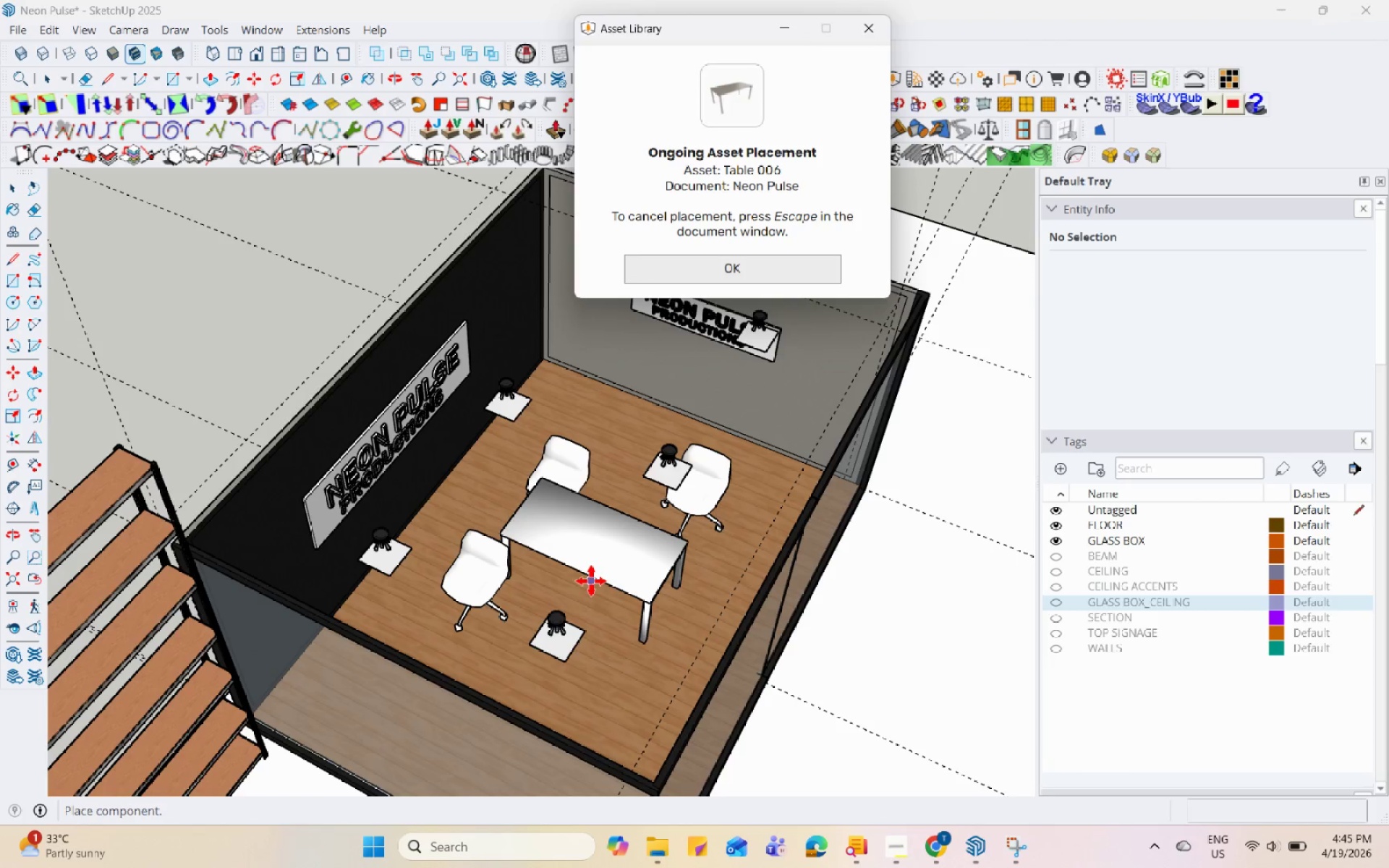 
left_click([591, 581])
 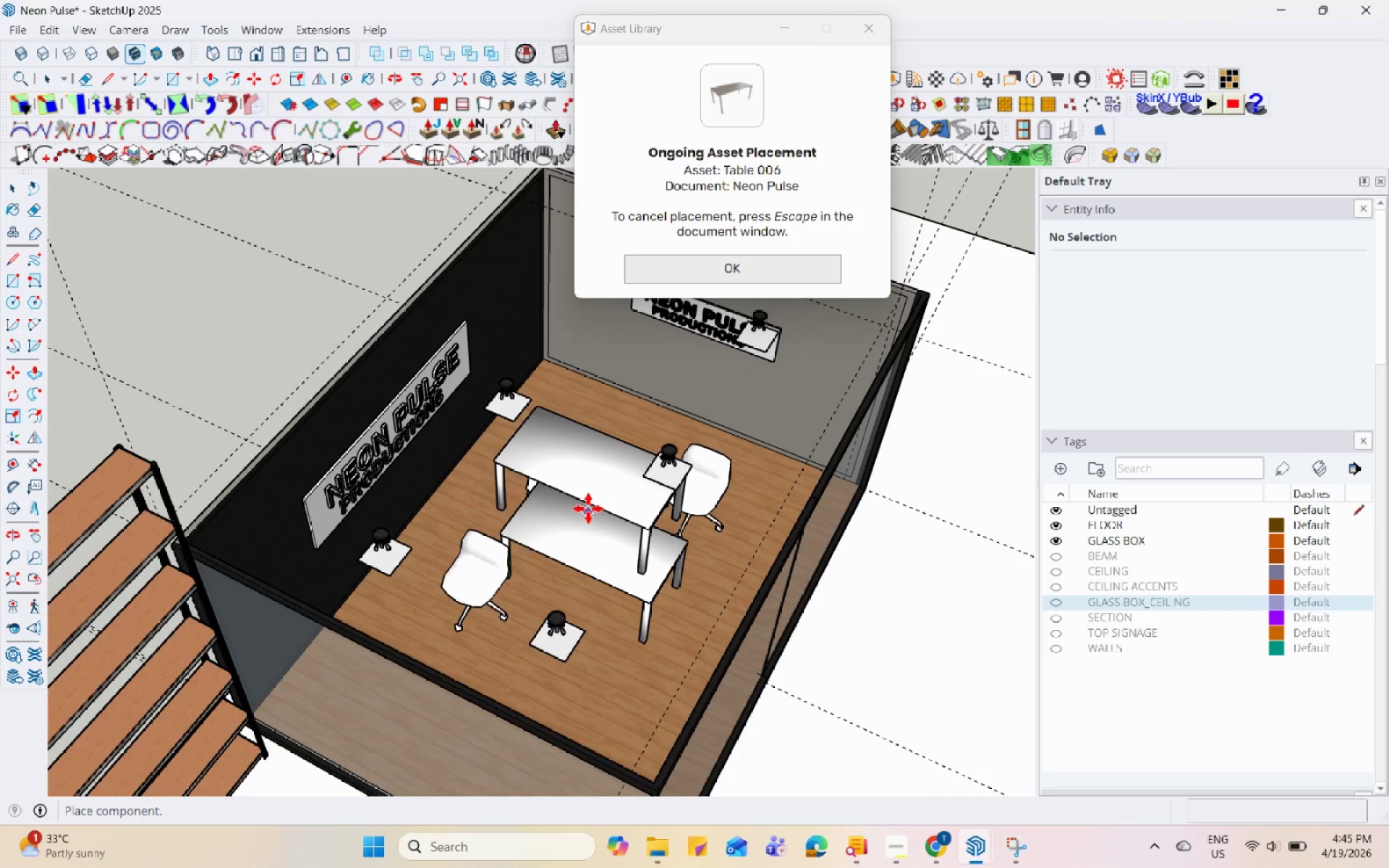 
scroll: coordinate [597, 527], scroll_direction: down, amount: 3.0
 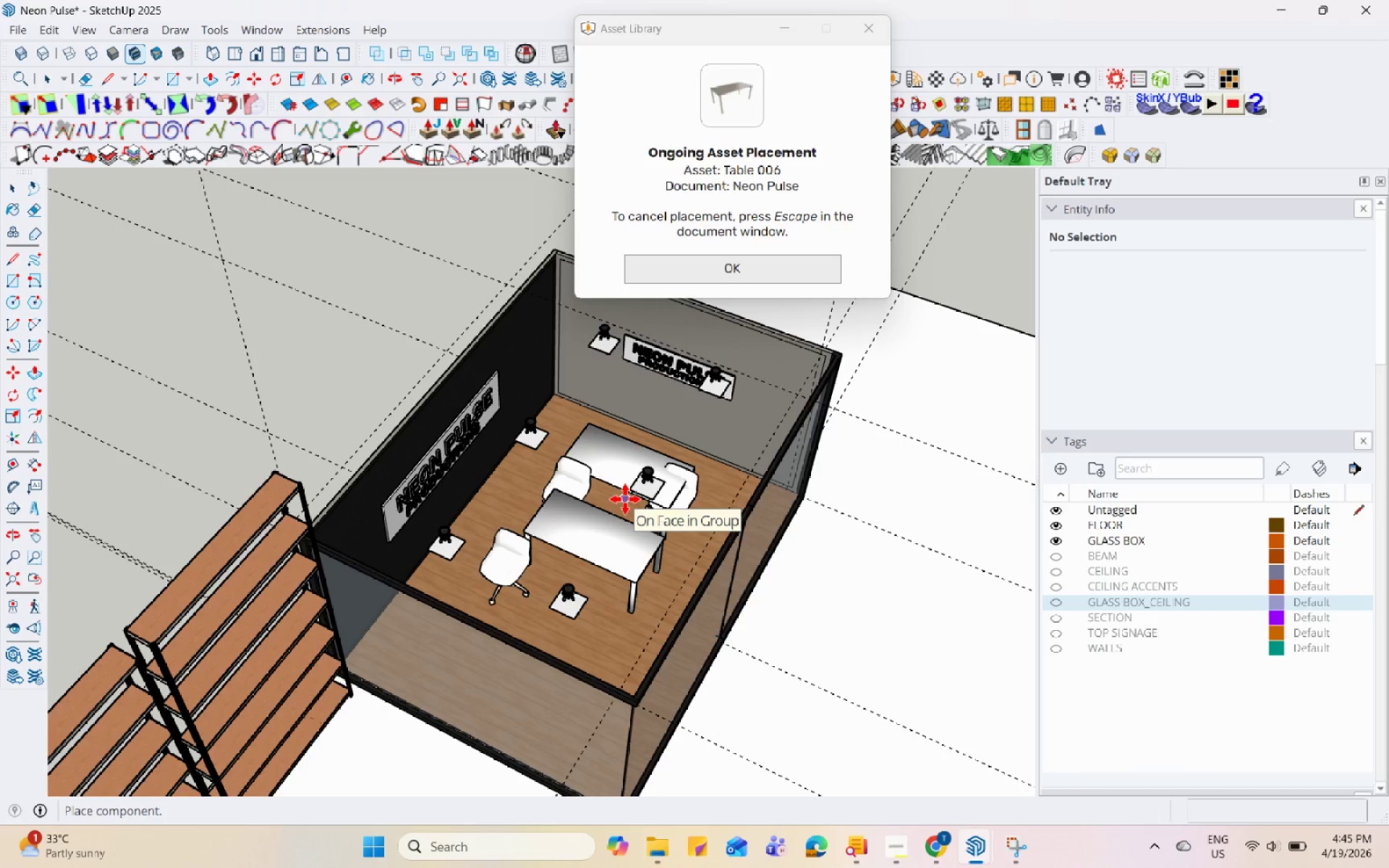 
key(Escape)
 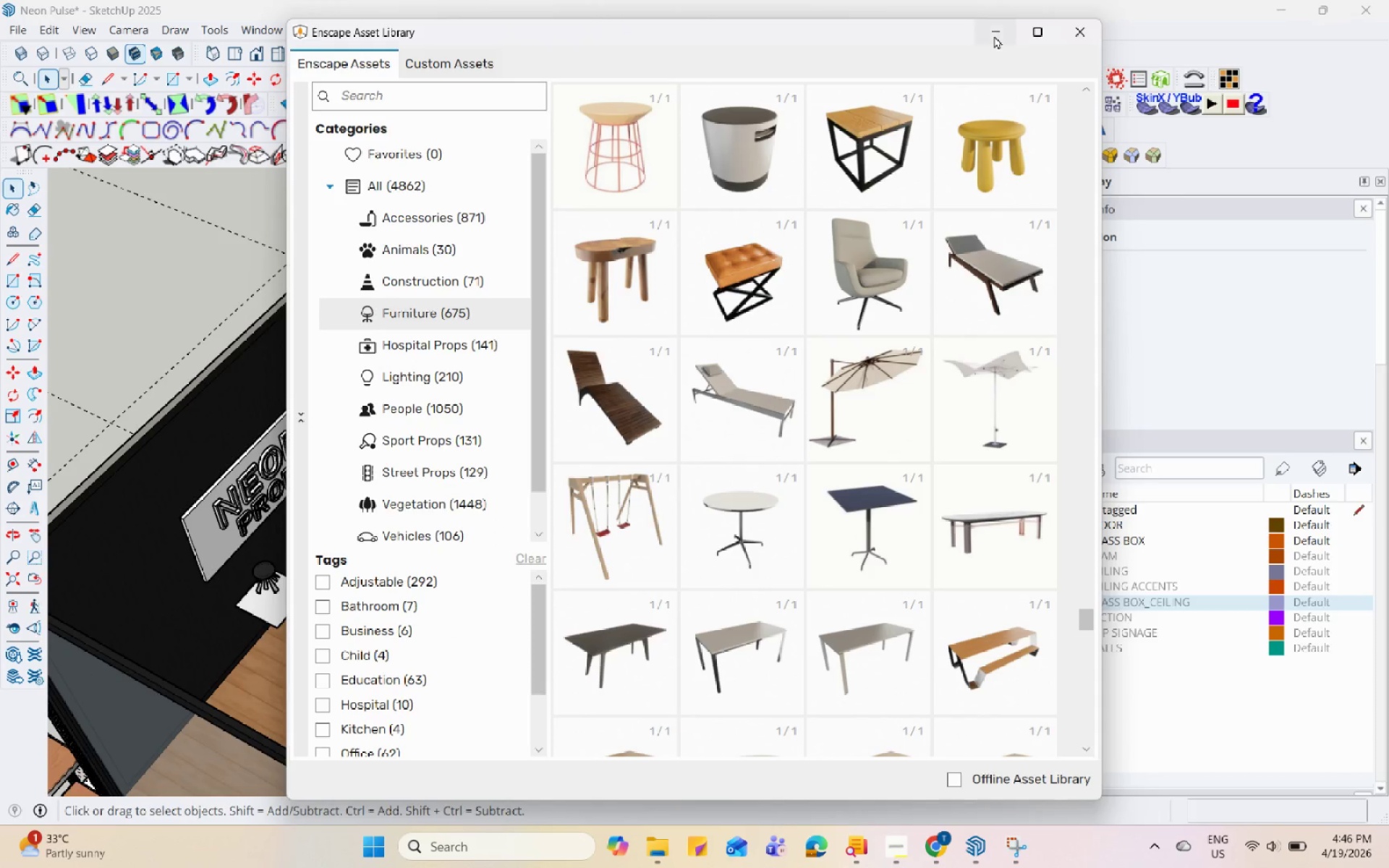 
scroll: coordinate [630, 490], scroll_direction: up, amount: 6.0
 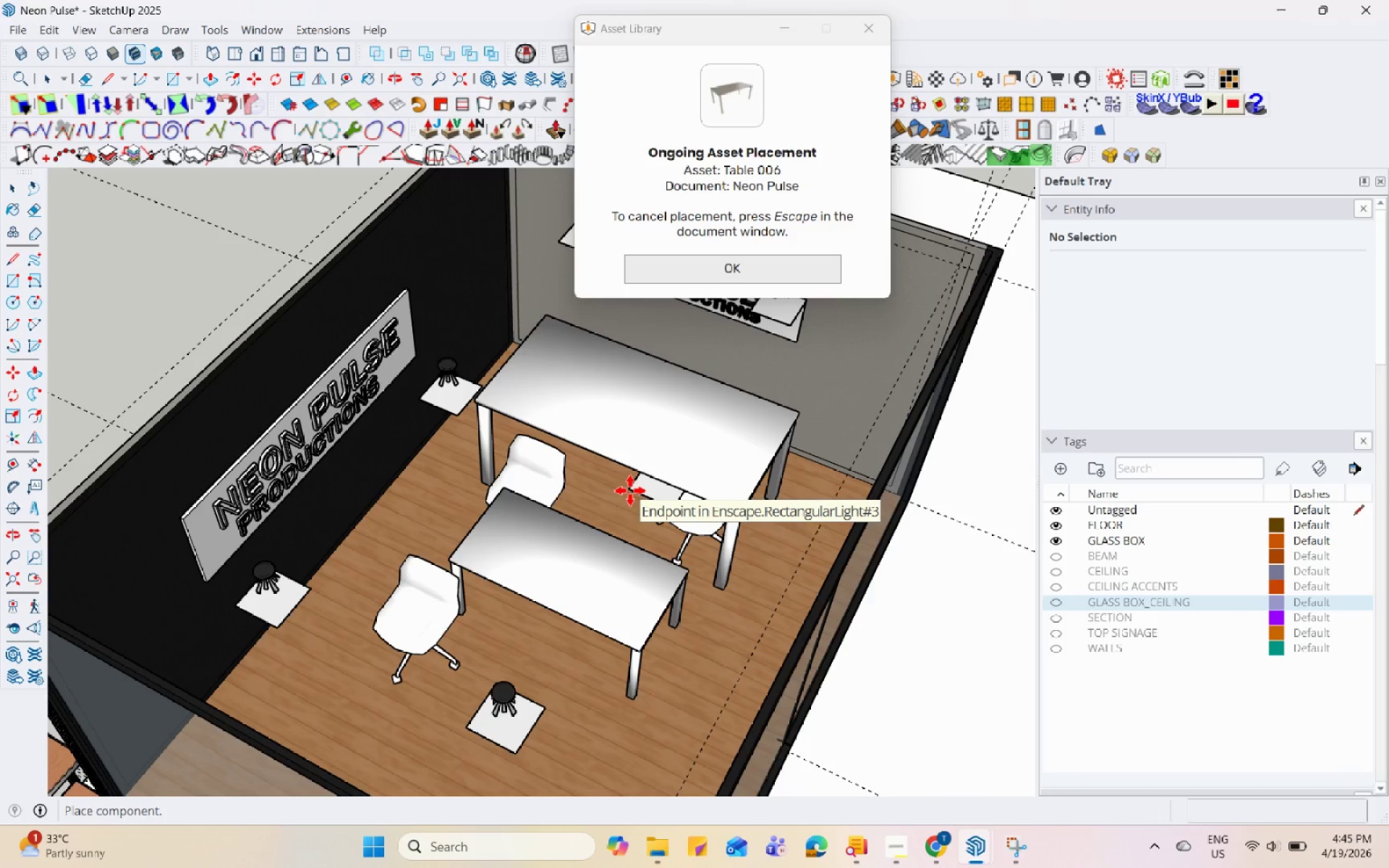 
double_click([604, 563])
 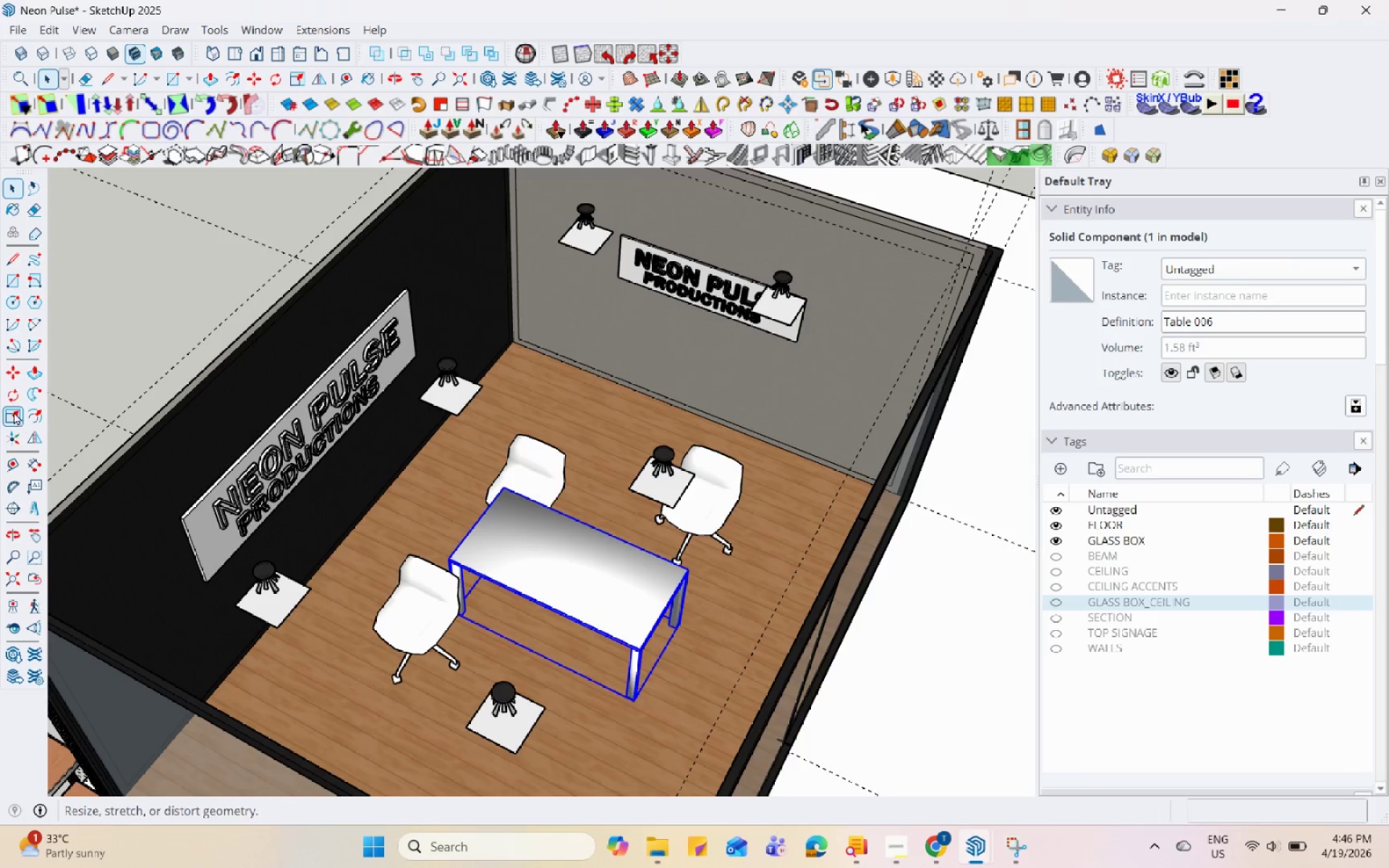 
left_click([12, 401])
 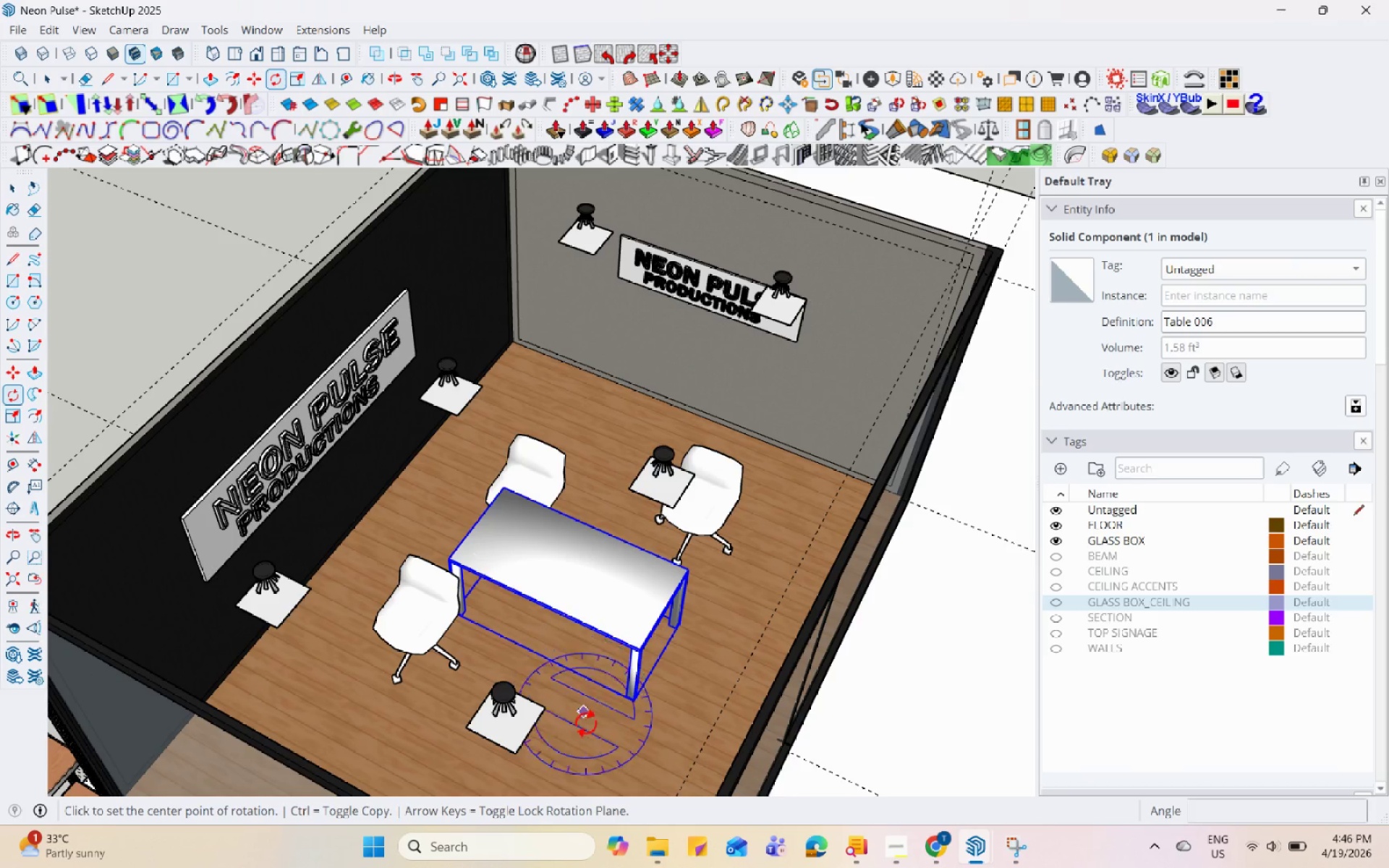 
left_click([587, 731])
 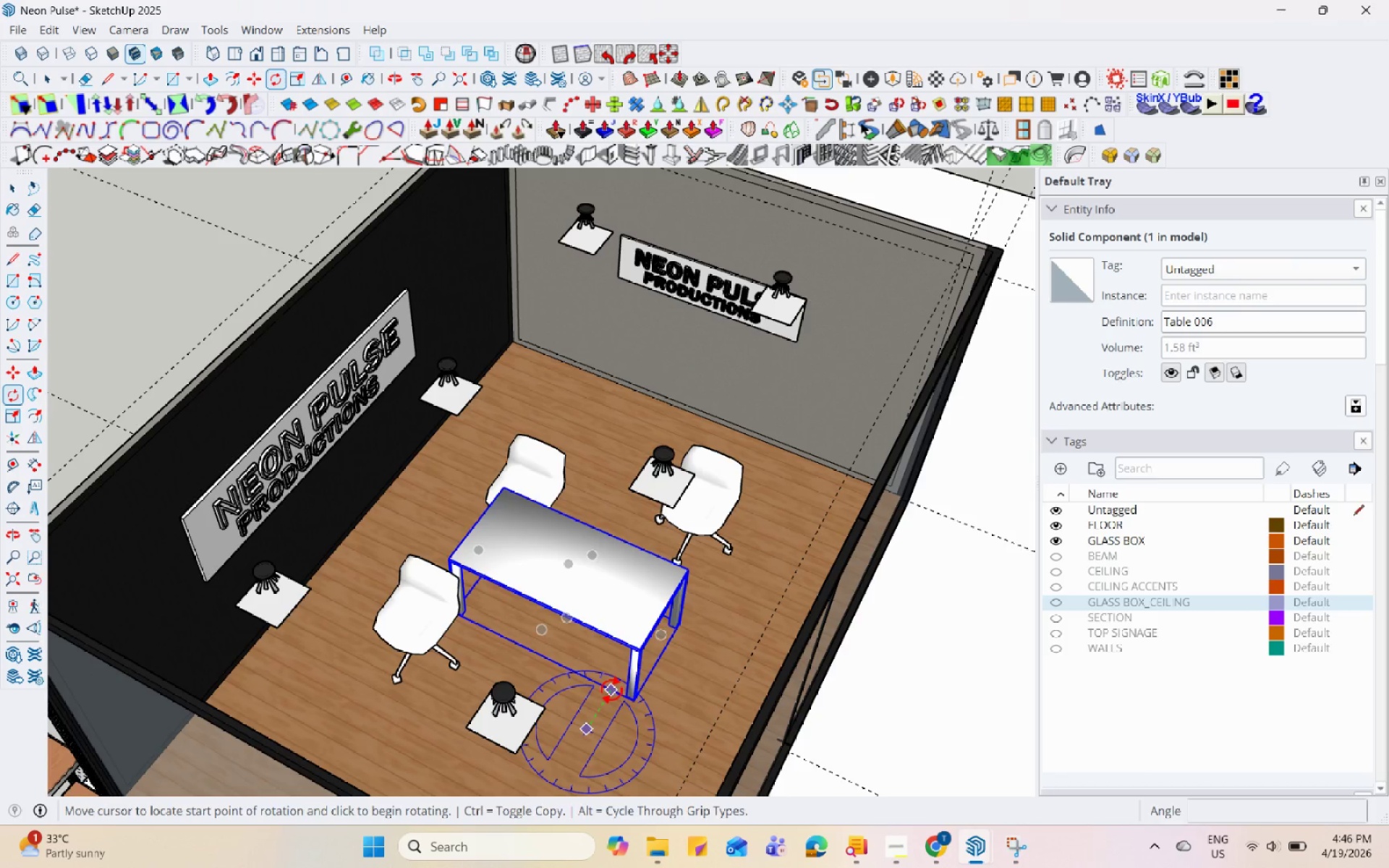 
left_click([611, 690])
 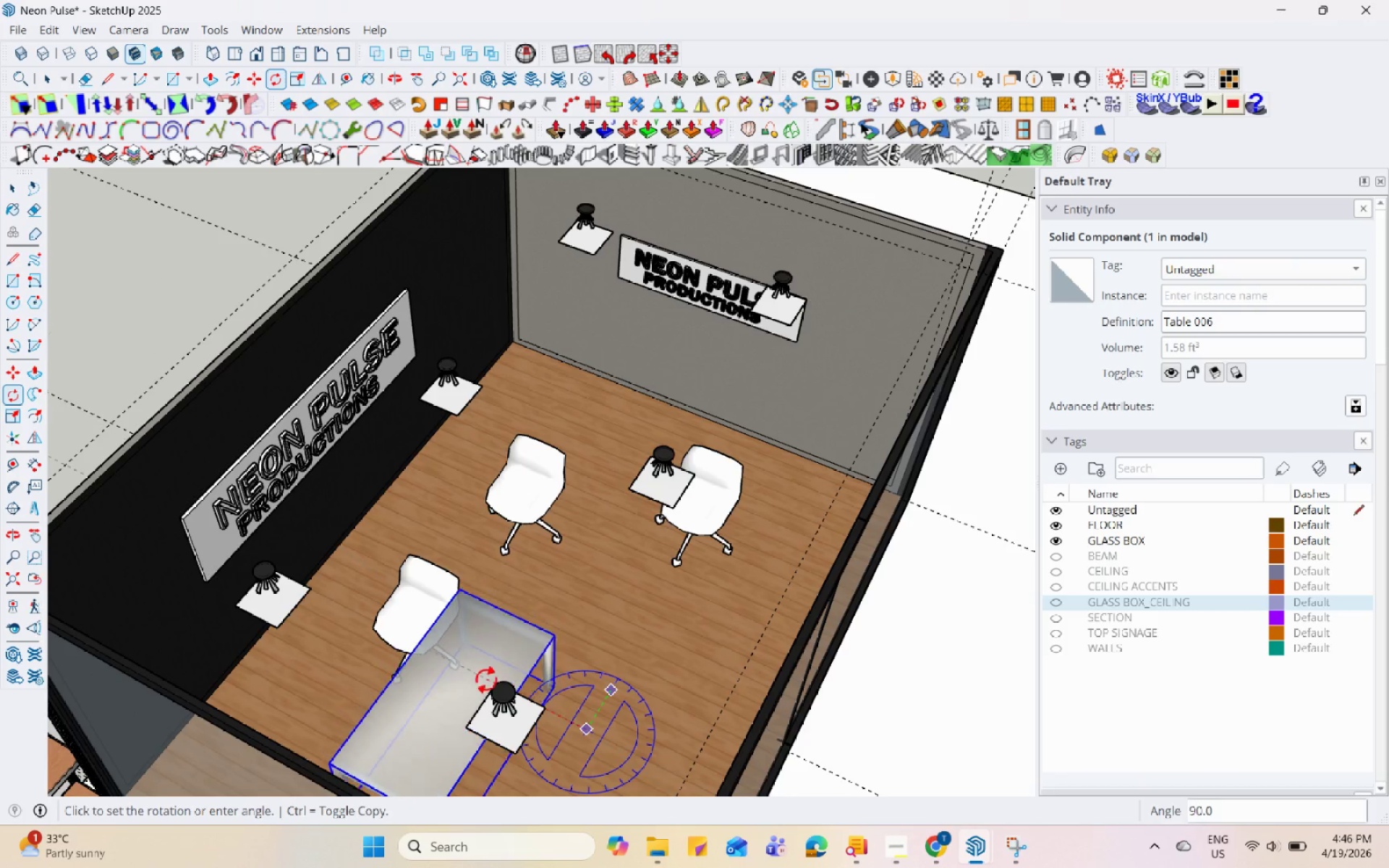 
left_click([484, 682])
 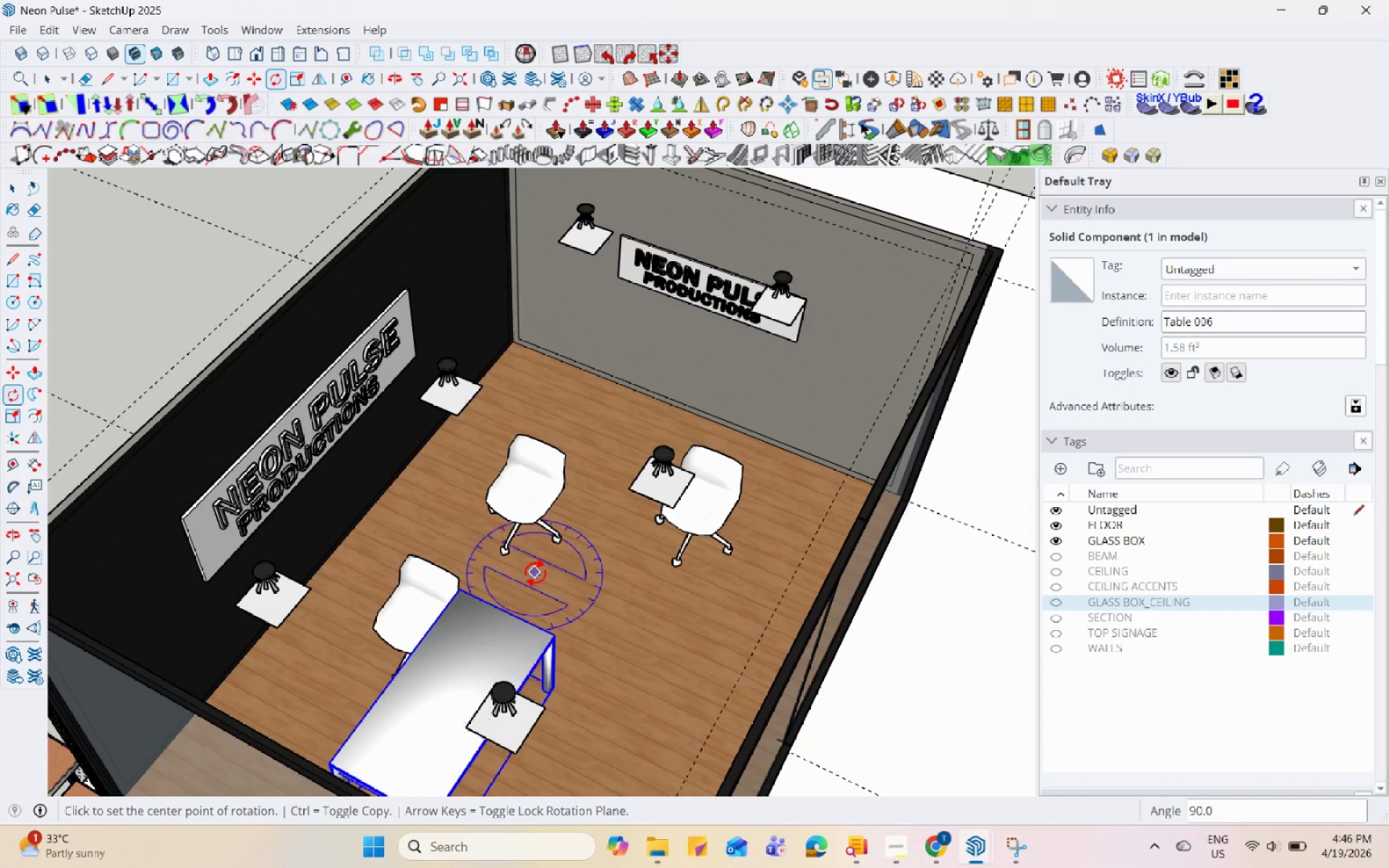 
key(M)
 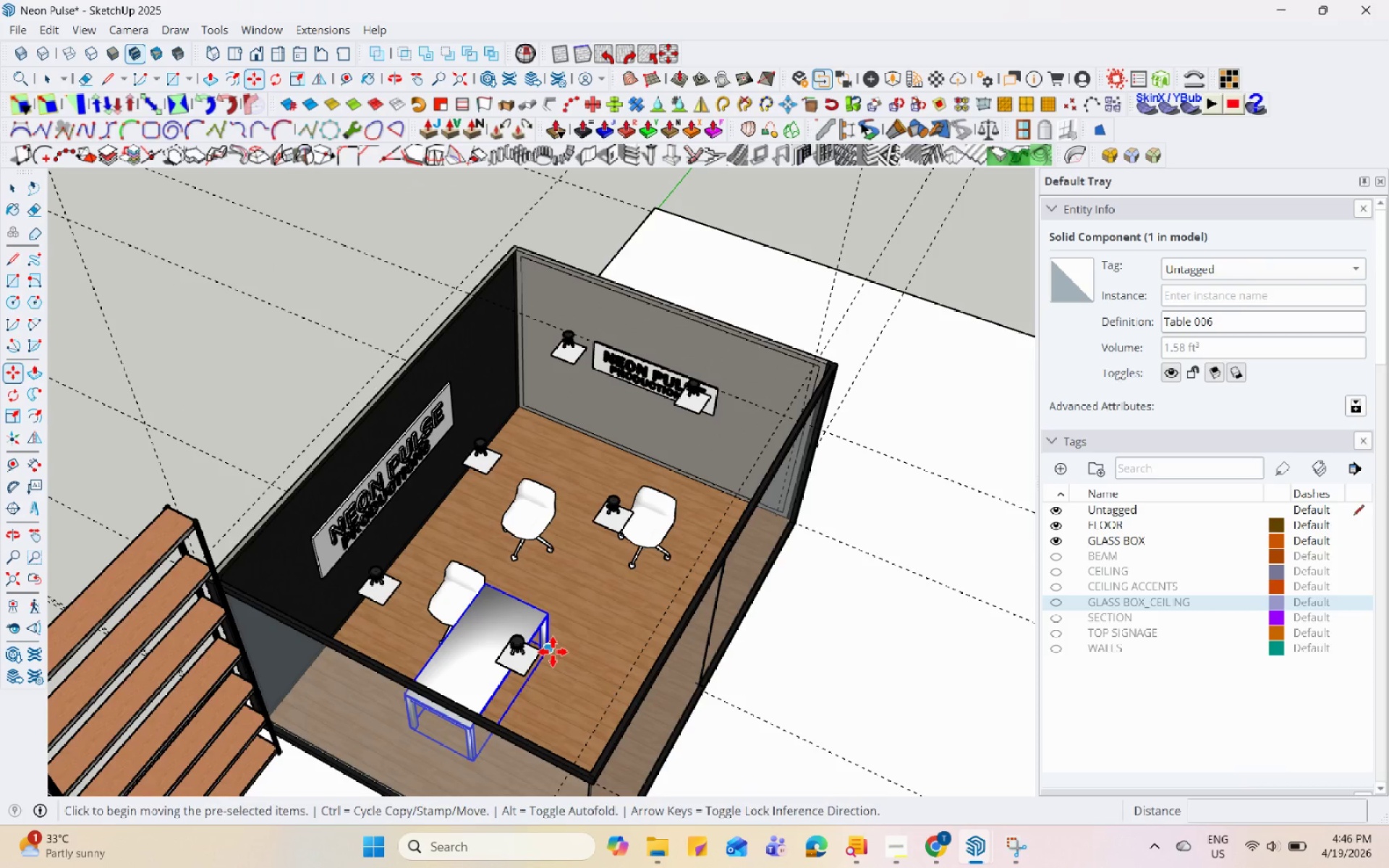 
scroll: coordinate [535, 573], scroll_direction: down, amount: 4.0
 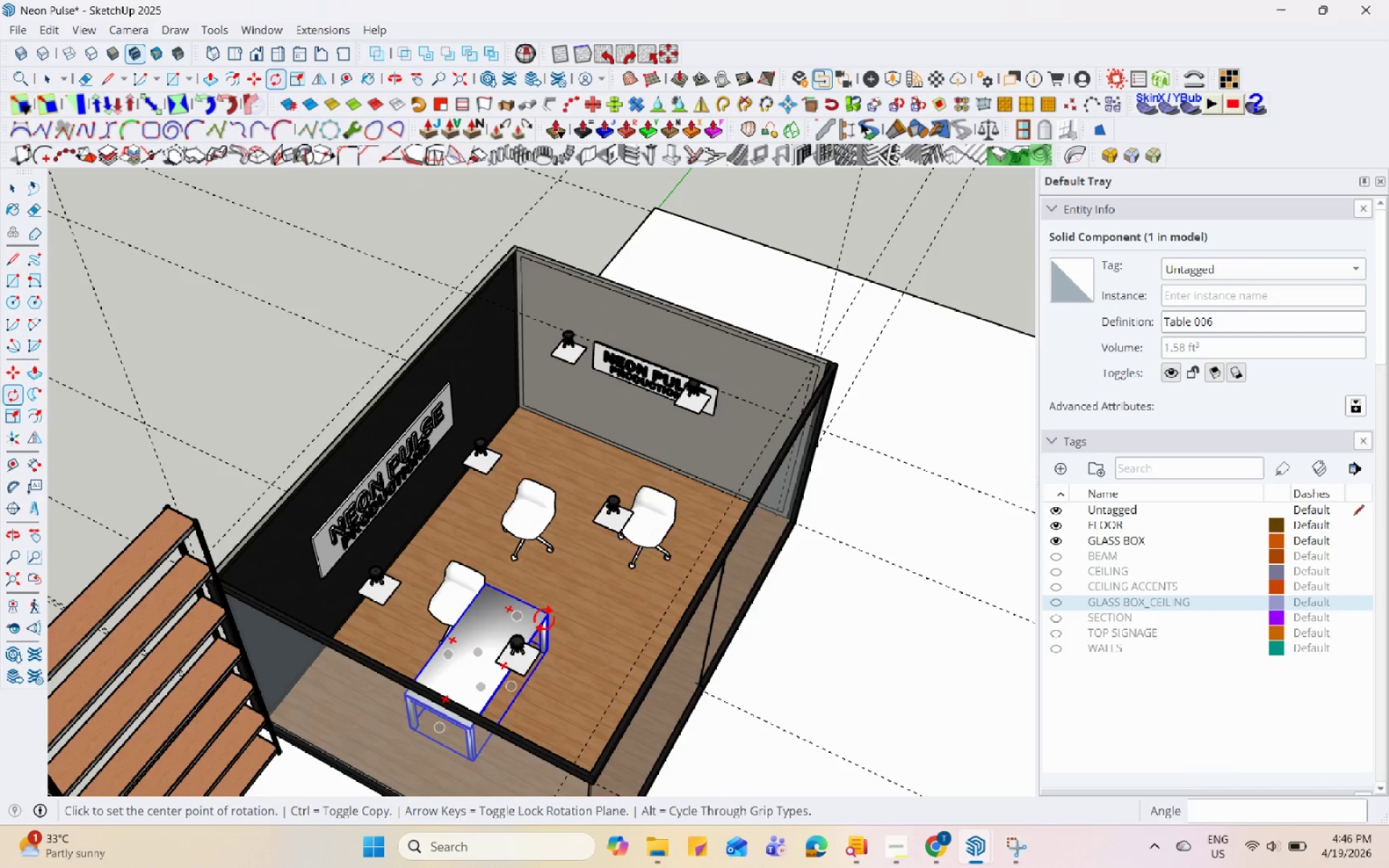 
left_click([553, 652])
 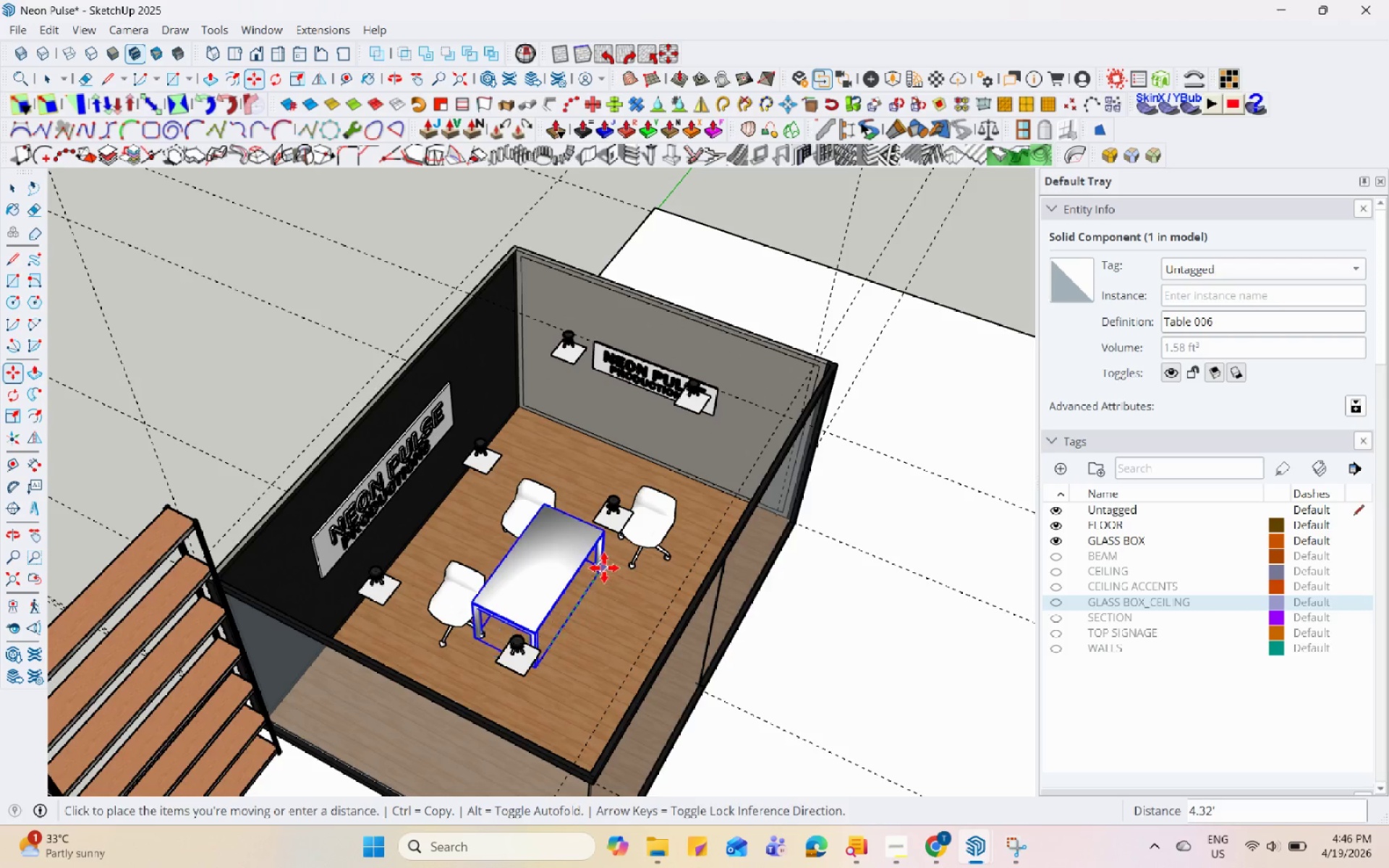 
left_click([604, 568])
 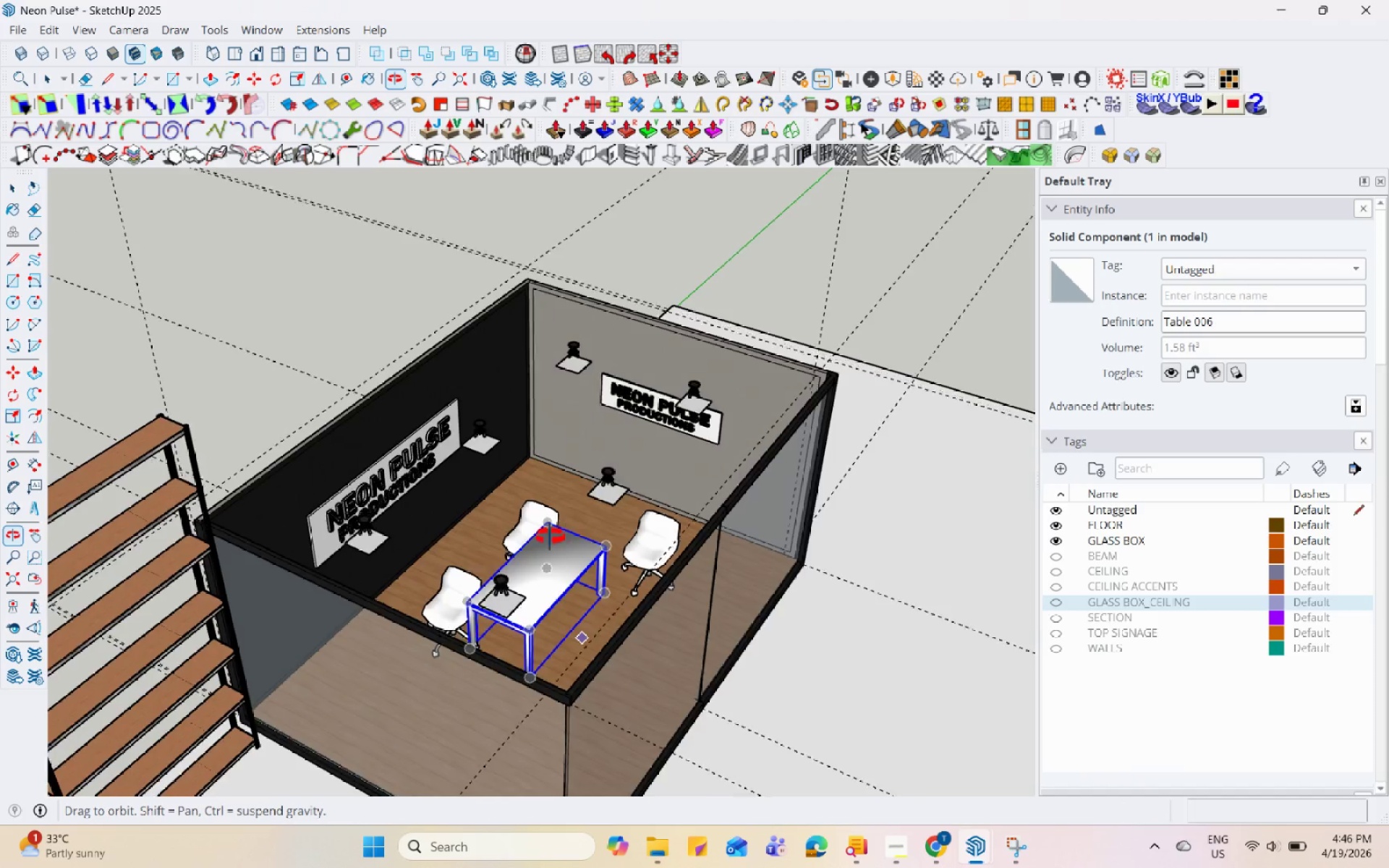 
key(Space)
 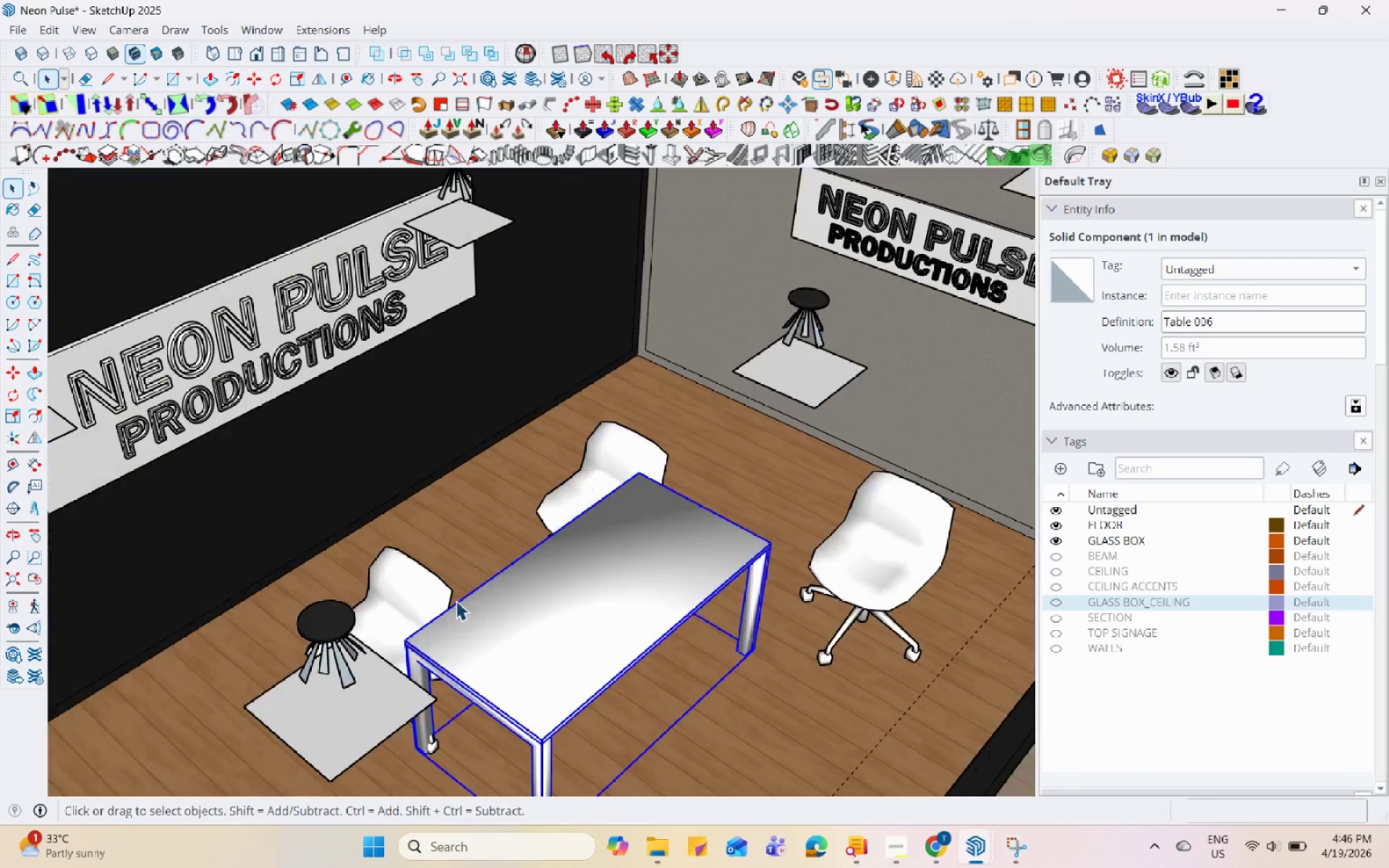 
left_click([441, 598])
 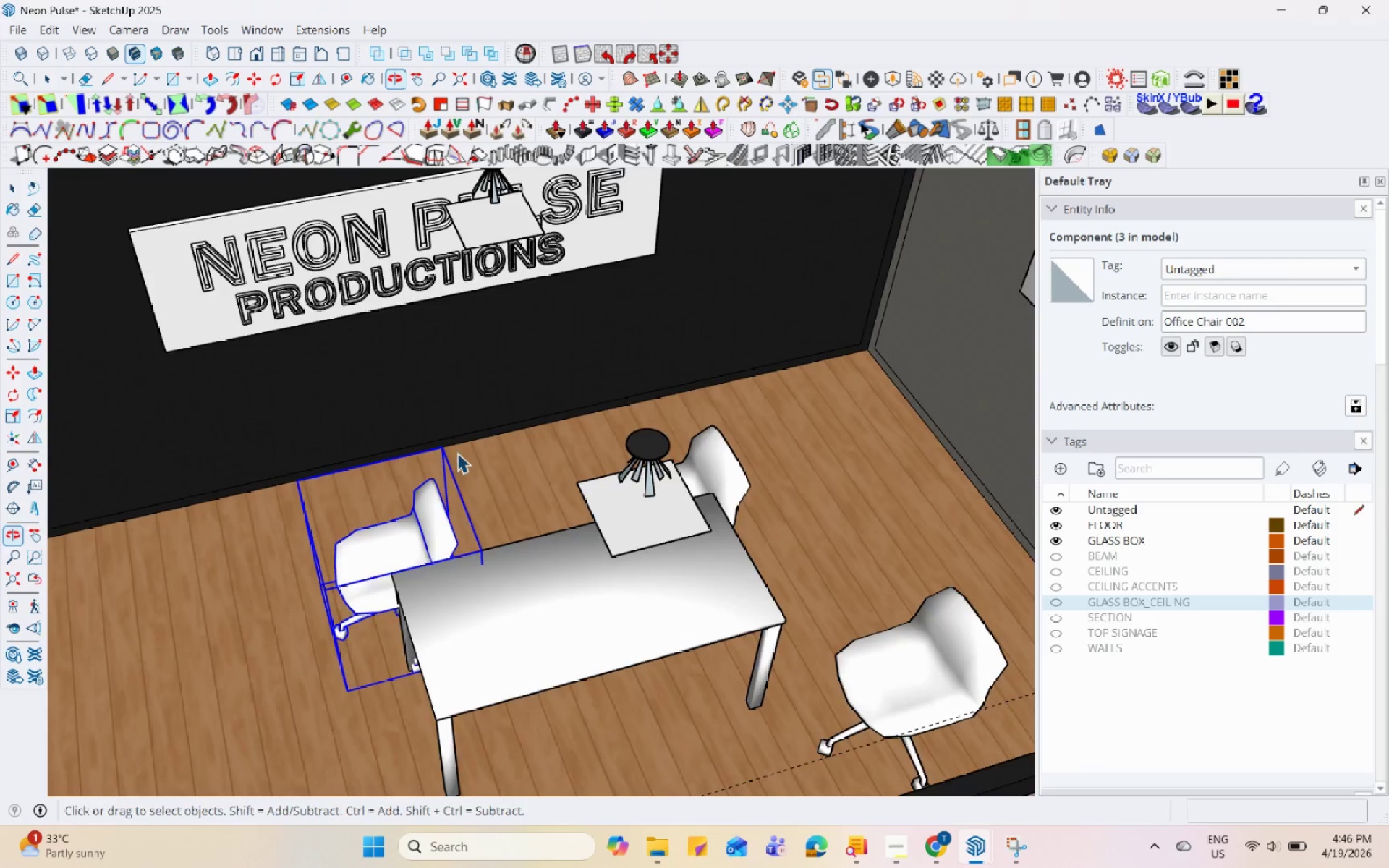 
scroll: coordinate [417, 563], scroll_direction: up, amount: 9.0
 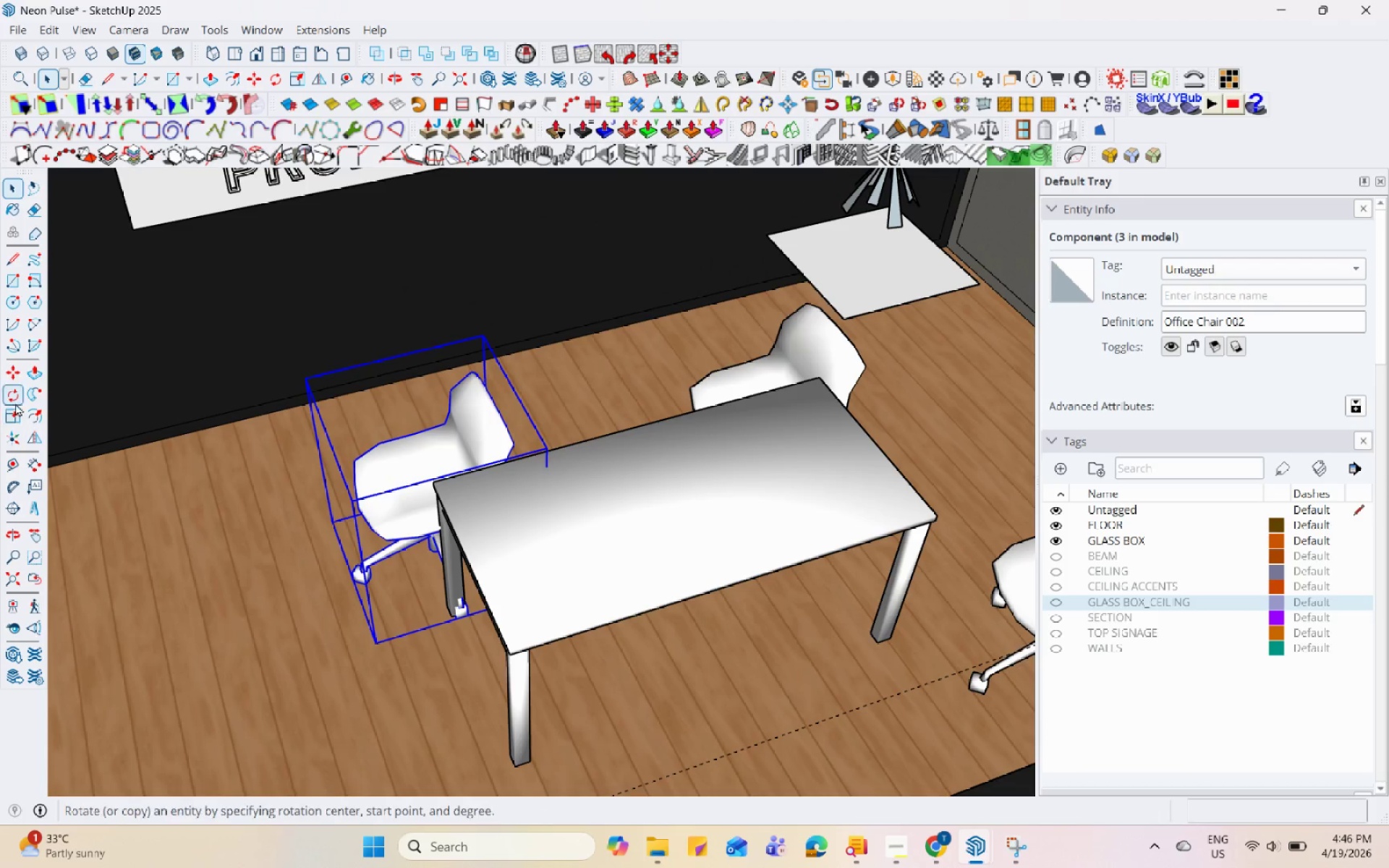 
left_click([17, 397])
 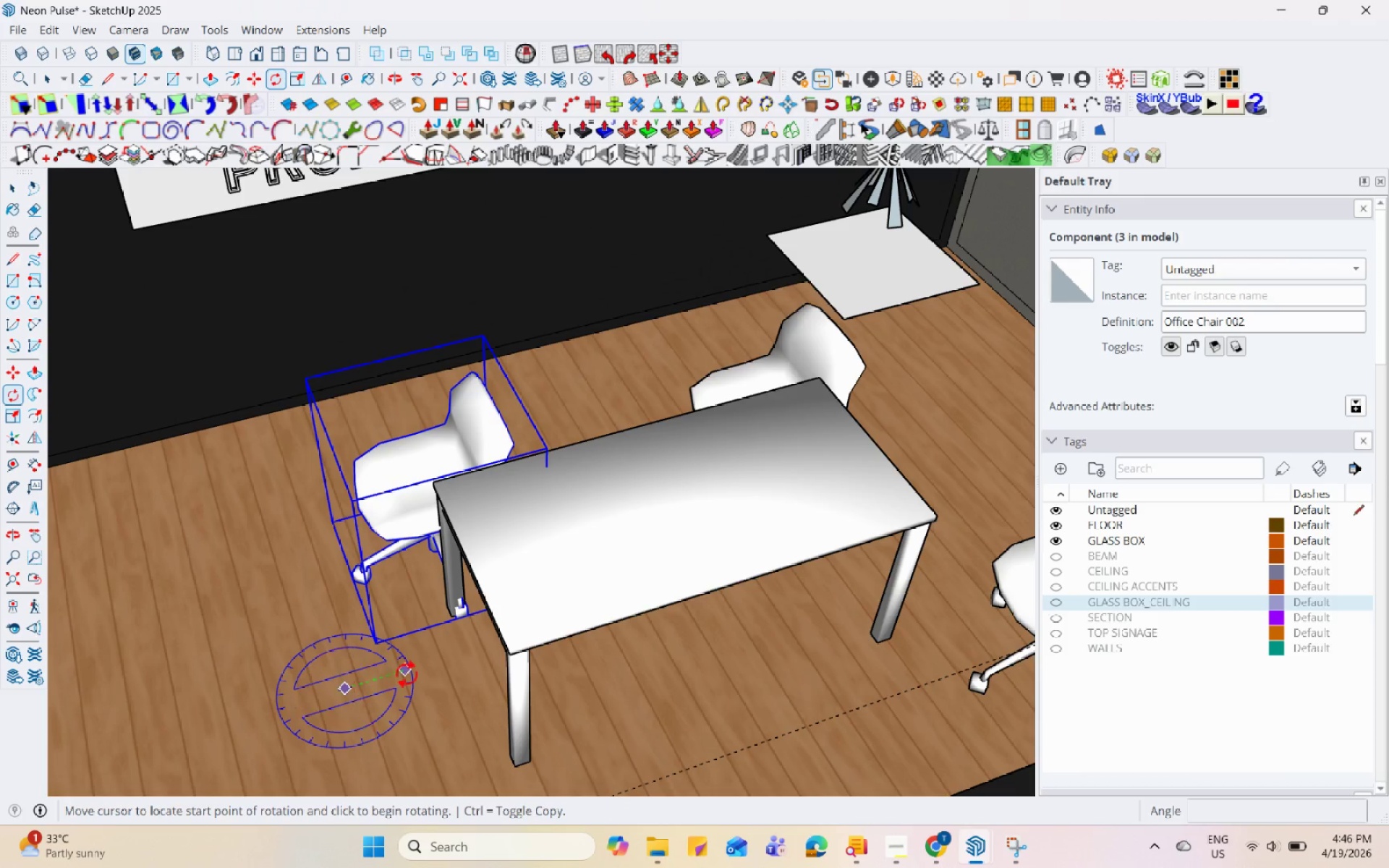 
triple_click([407, 674])
 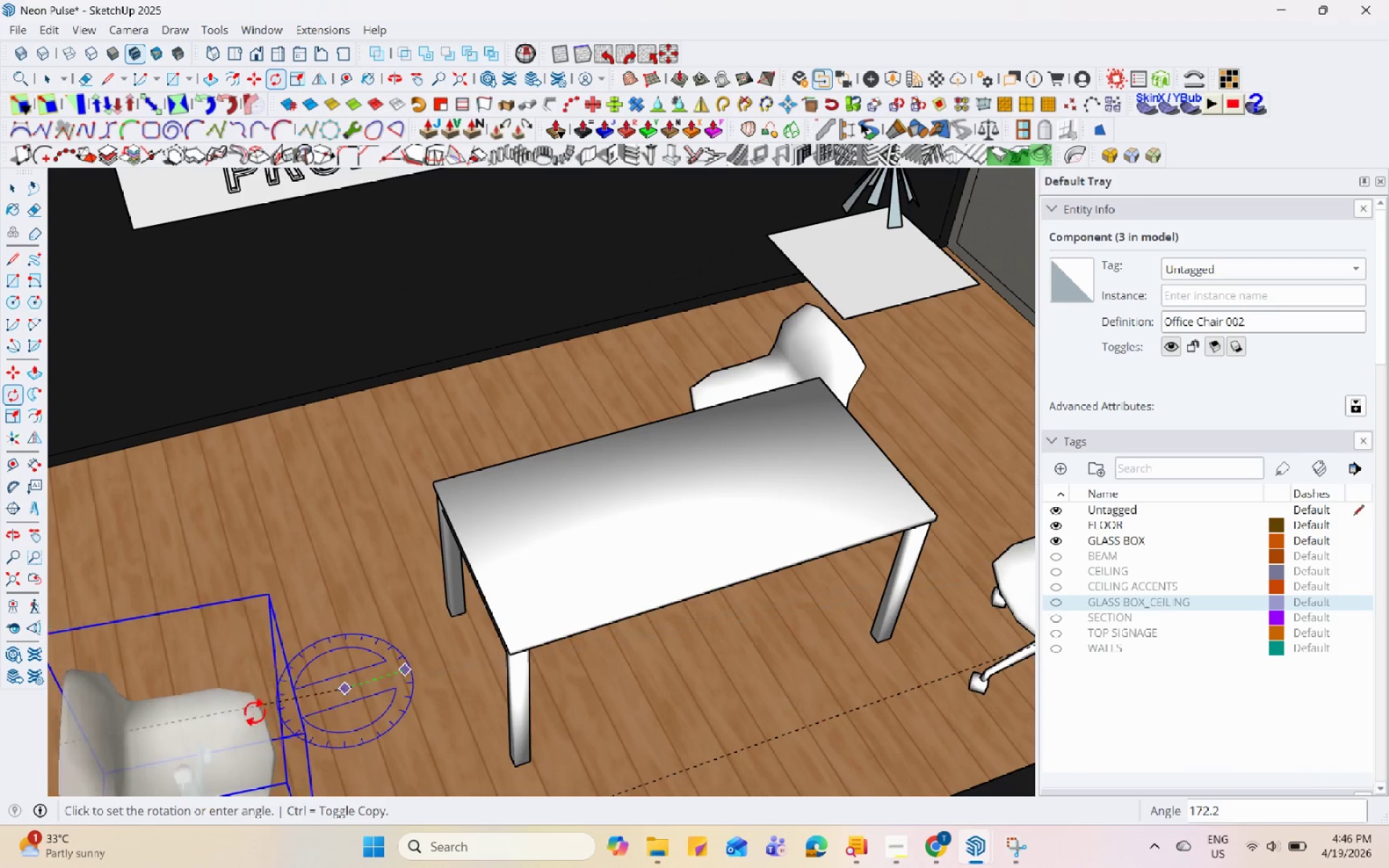 
left_click([257, 721])
 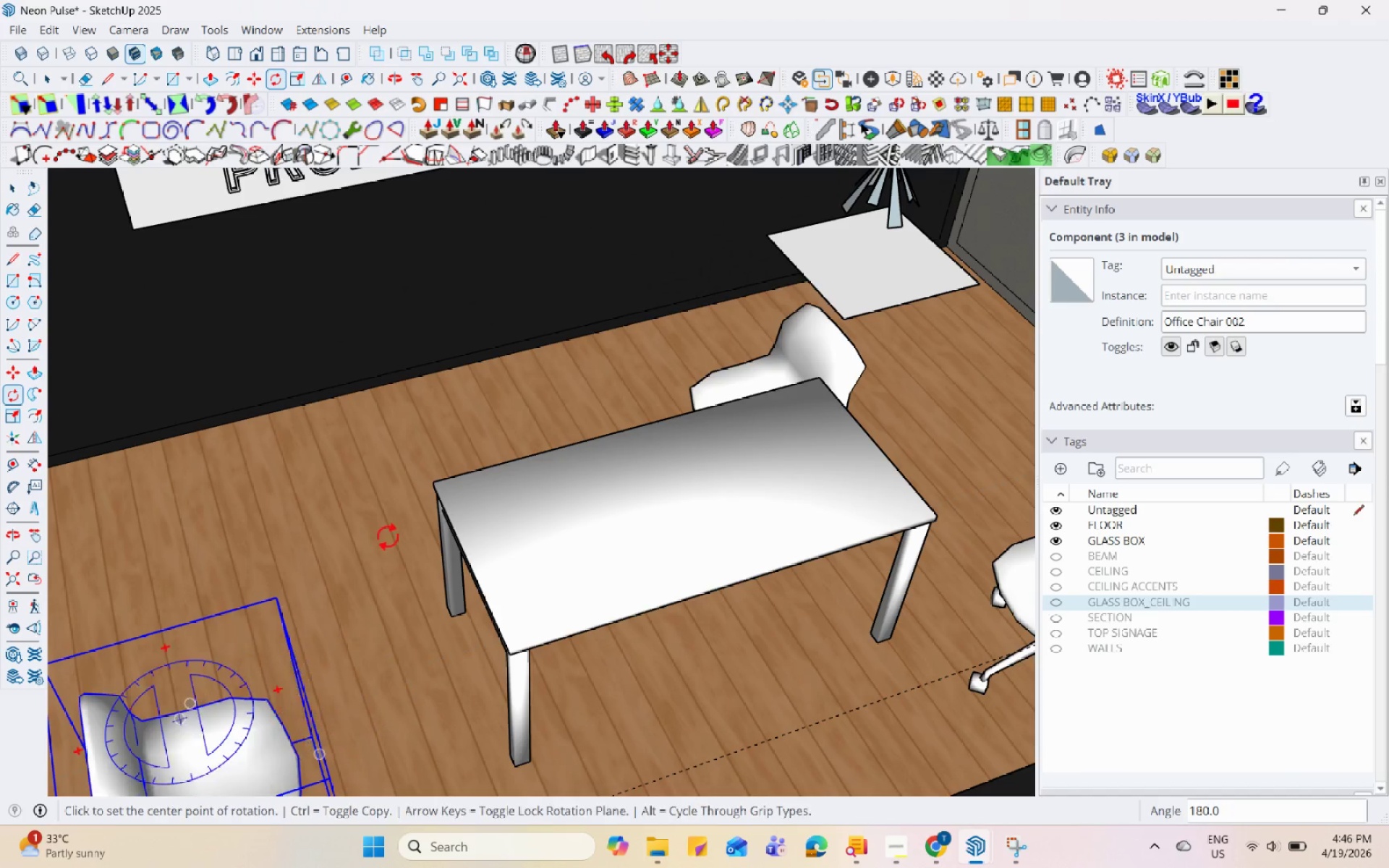 
key(M)
 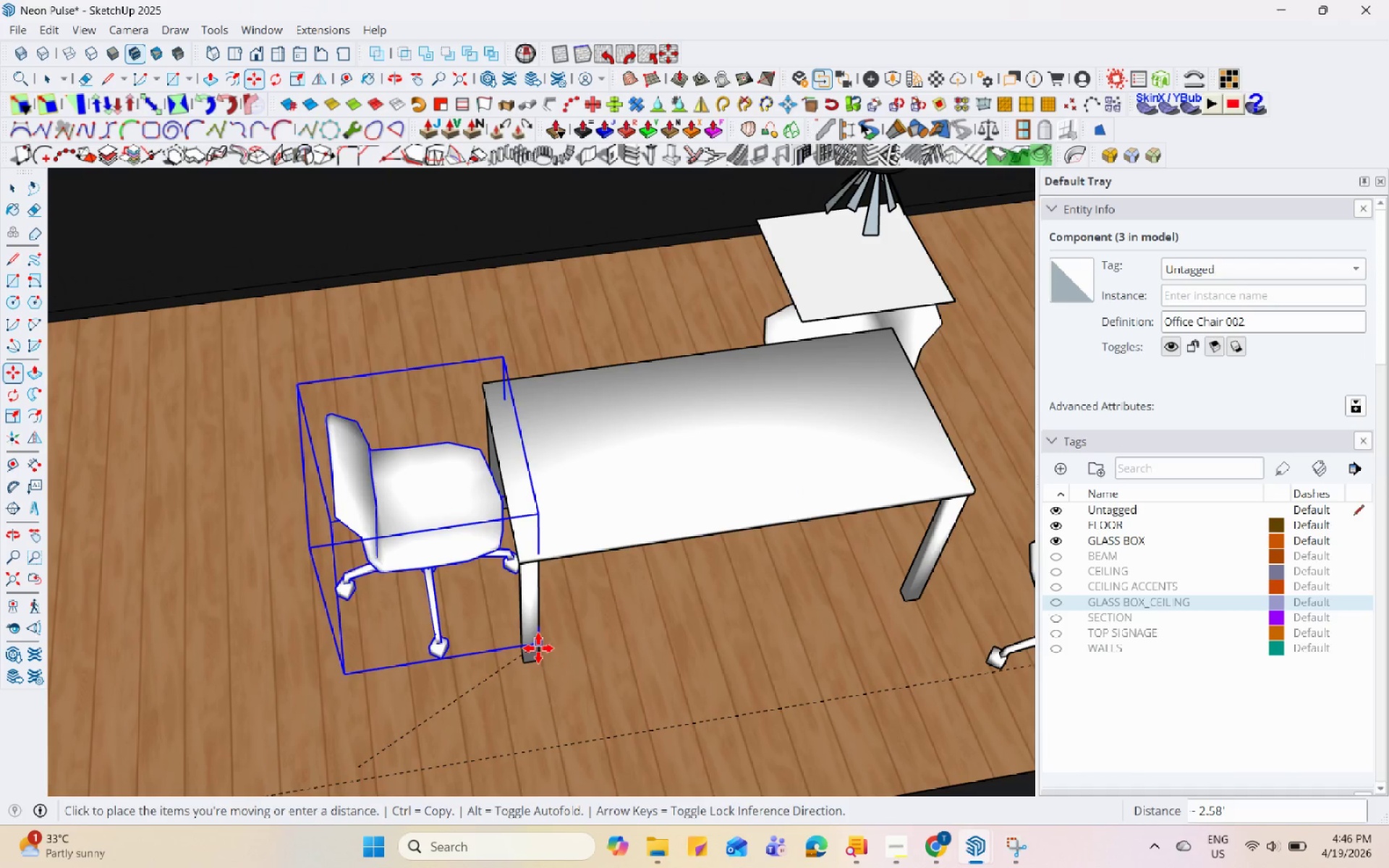 
scroll: coordinate [445, 526], scroll_direction: down, amount: 2.0
 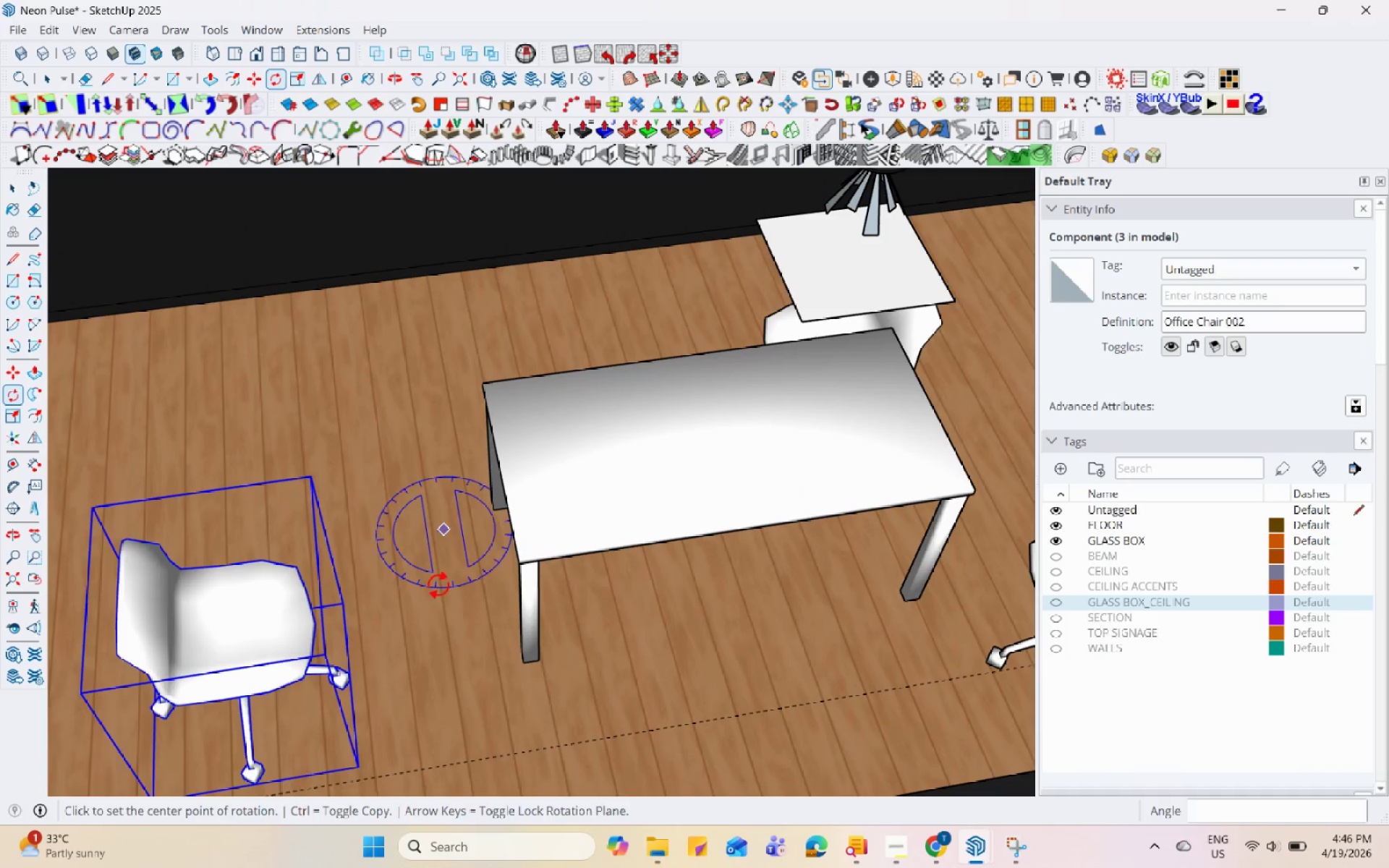 
left_click([504, 660])
 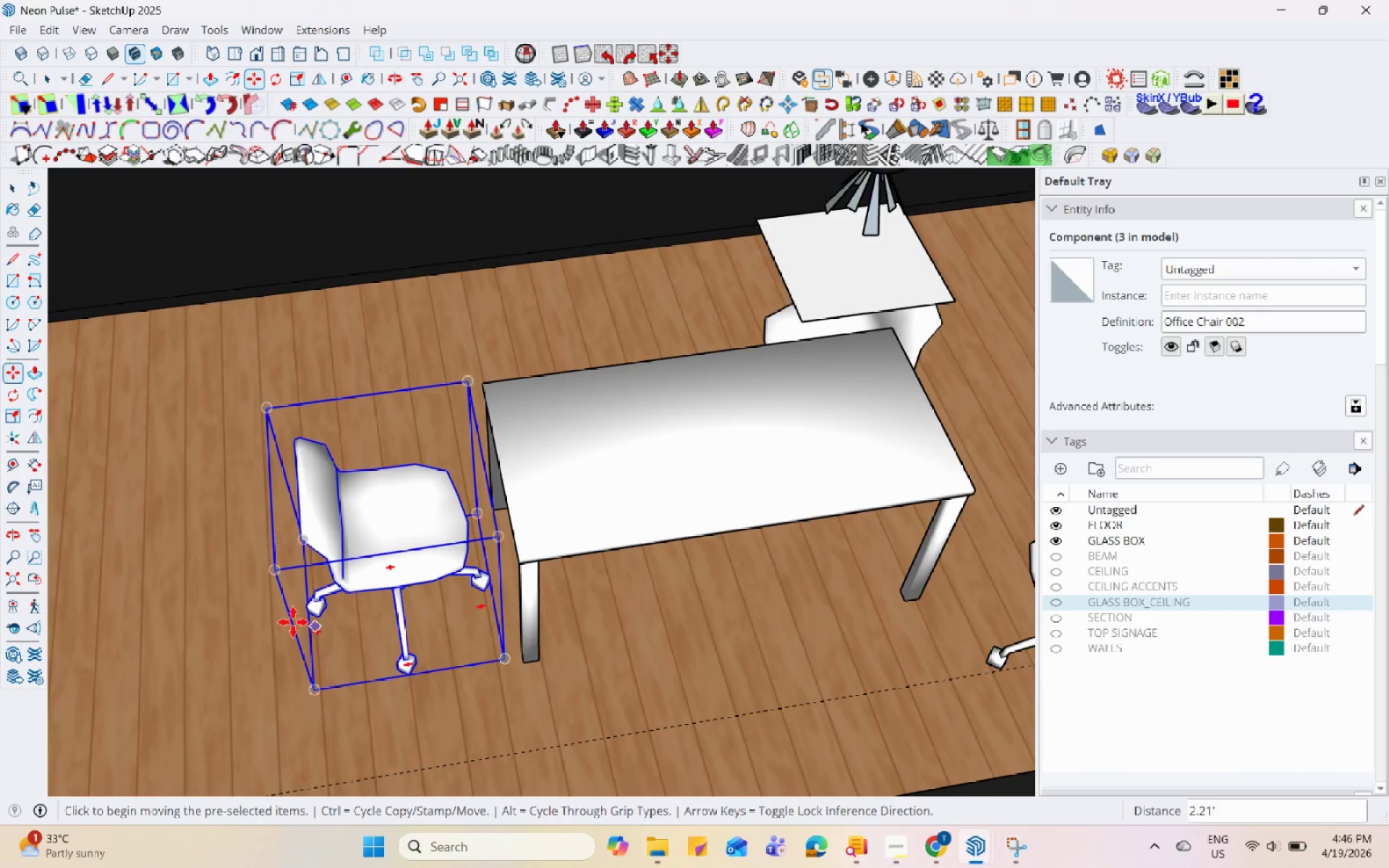 
scroll: coordinate [293, 622], scroll_direction: down, amount: 1.0
 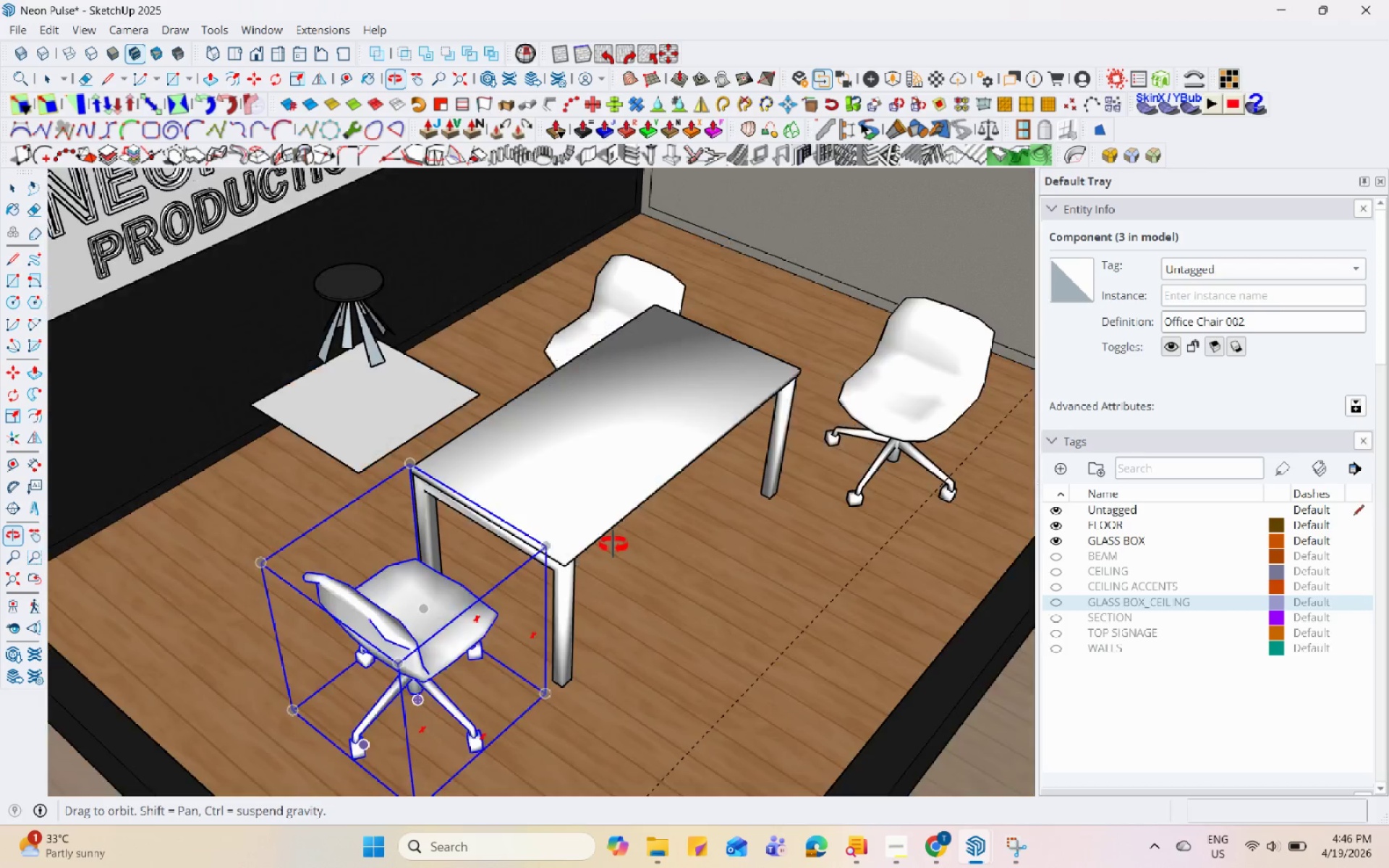 
key(Space)
 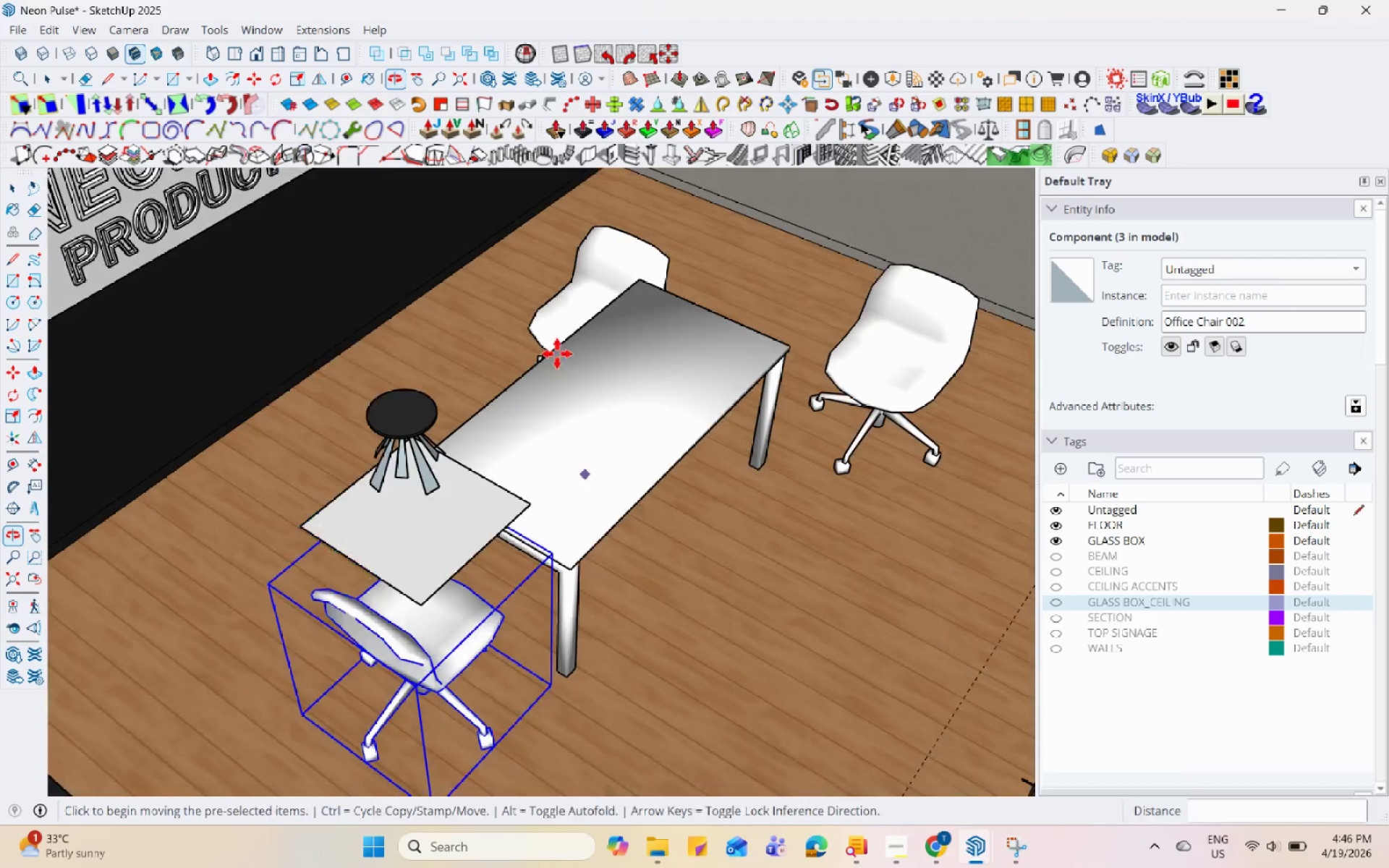 
left_click([555, 309])
 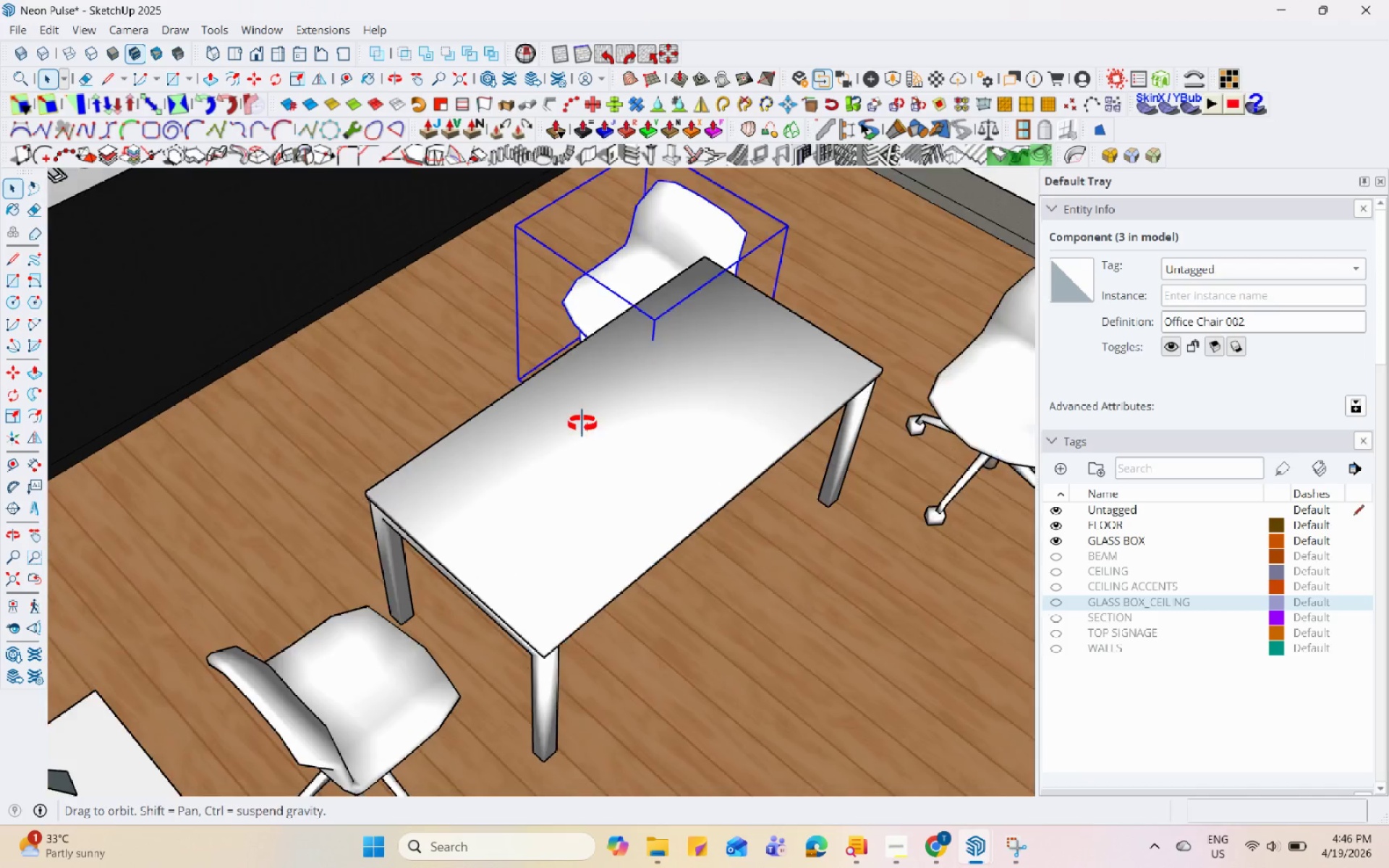 
scroll: coordinate [553, 310], scroll_direction: up, amount: 2.0
 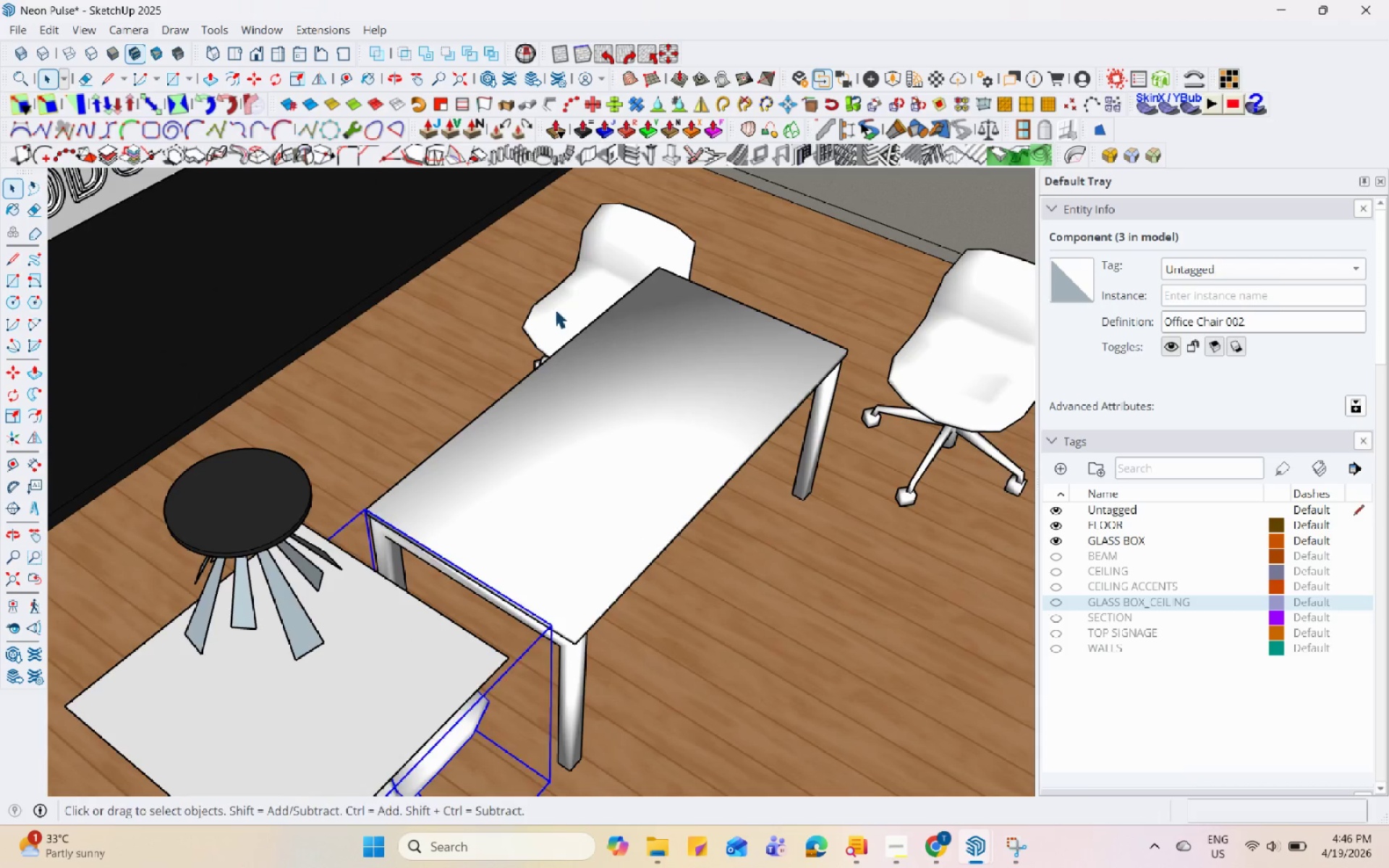 
scroll: coordinate [571, 477], scroll_direction: down, amount: 7.0
 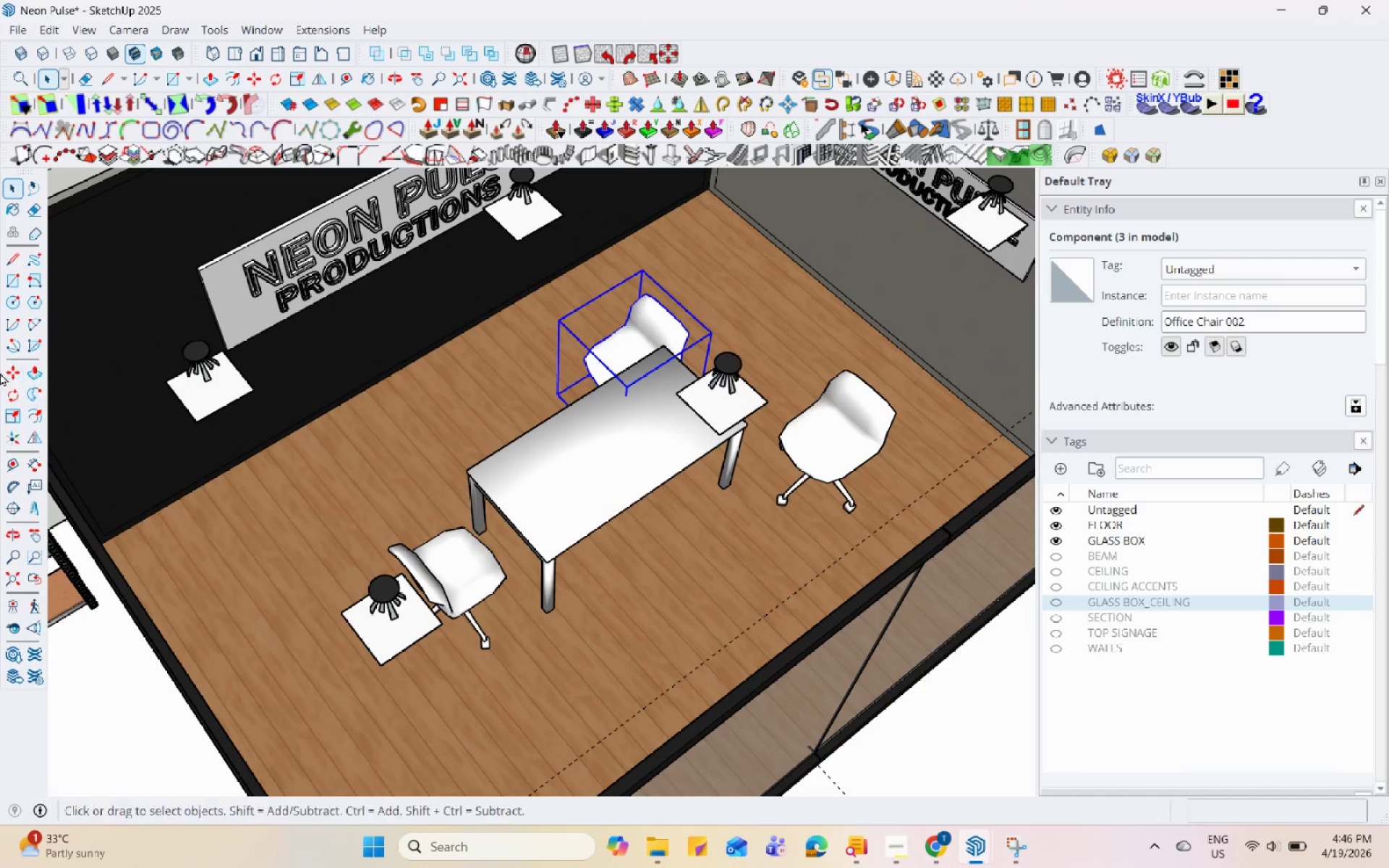 
left_click([6, 389])
 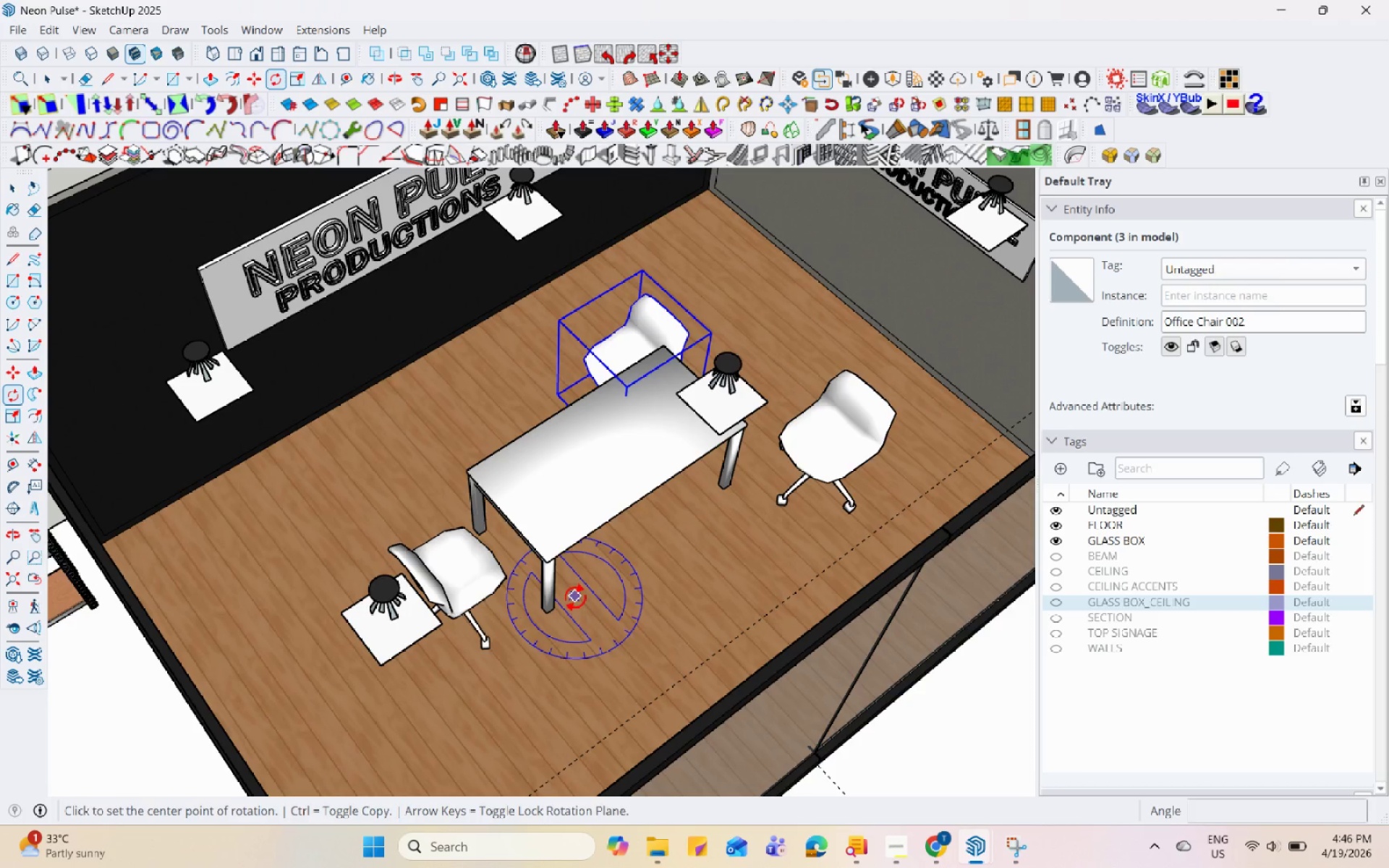 
left_click([597, 595])
 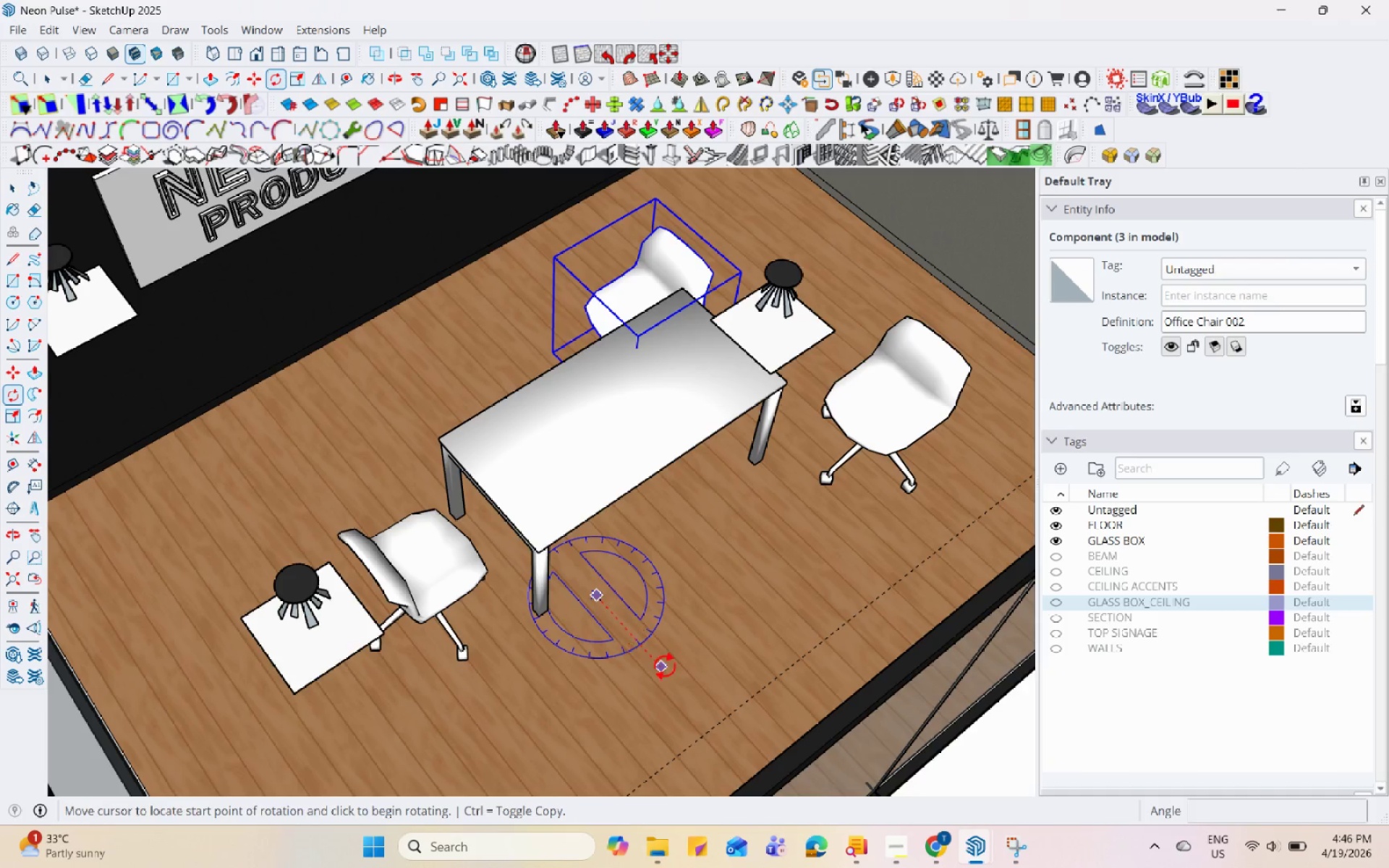 
scroll: coordinate [580, 601], scroll_direction: up, amount: 2.0
 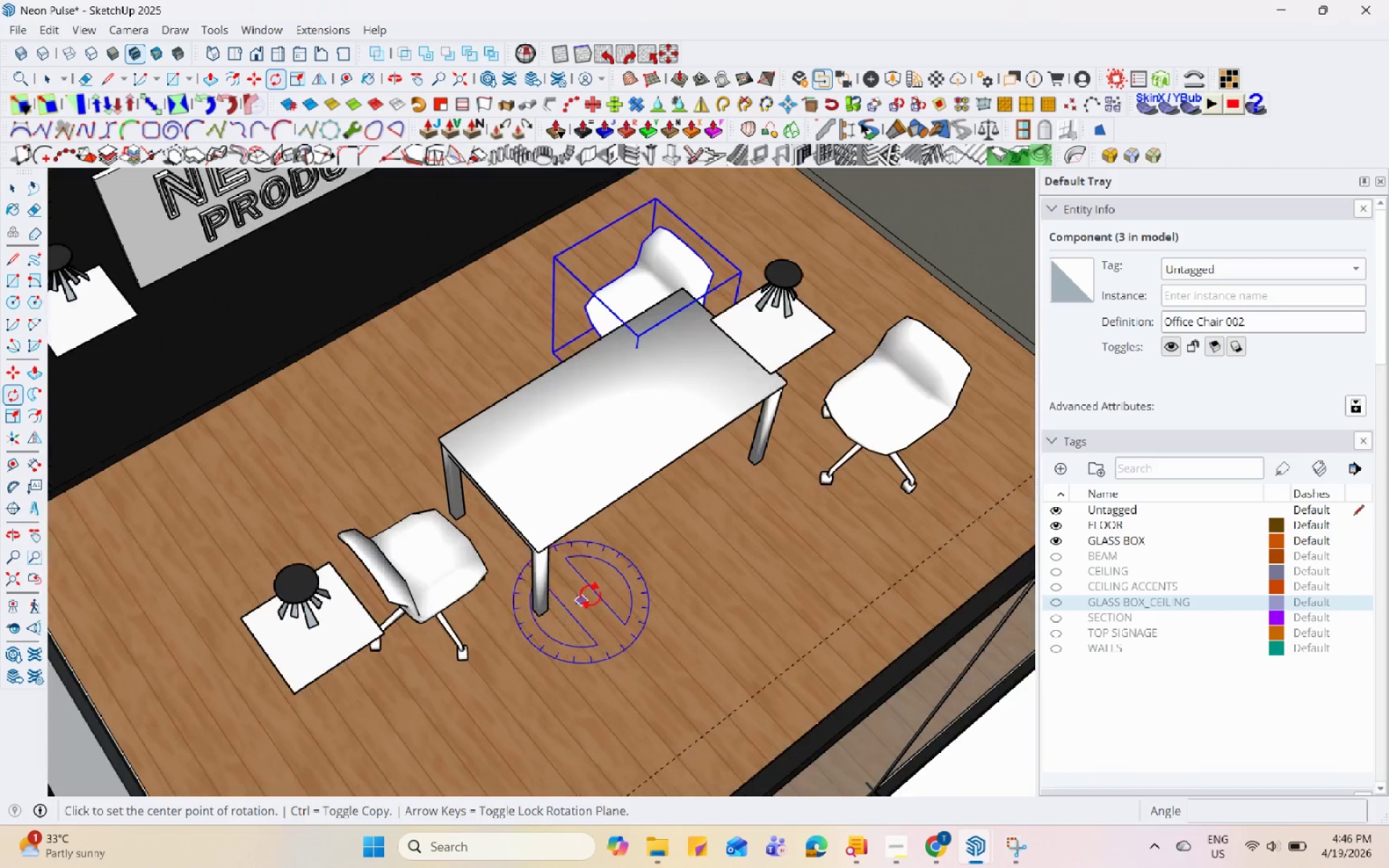 
double_click([665, 667])
 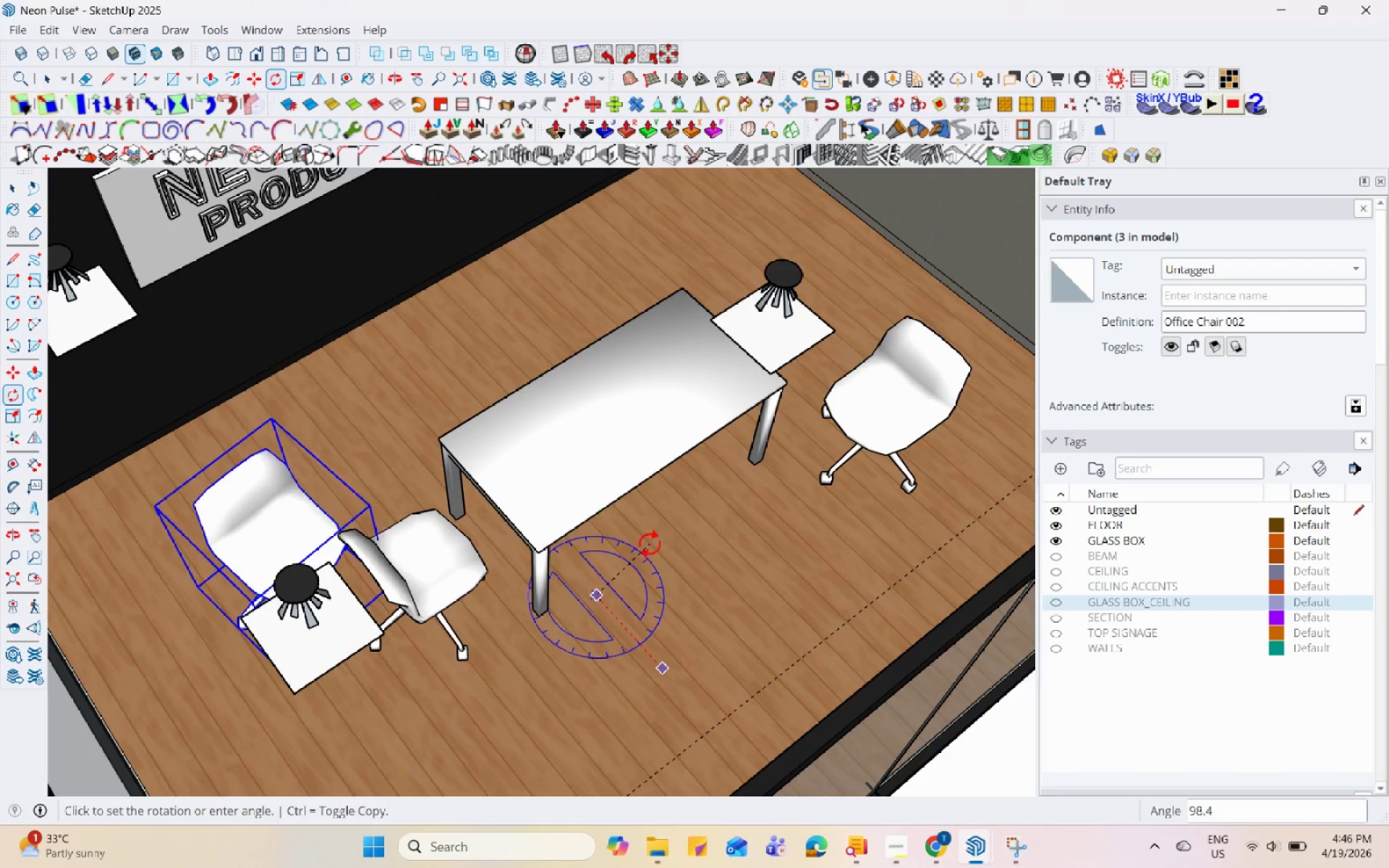 
left_click([653, 553])
 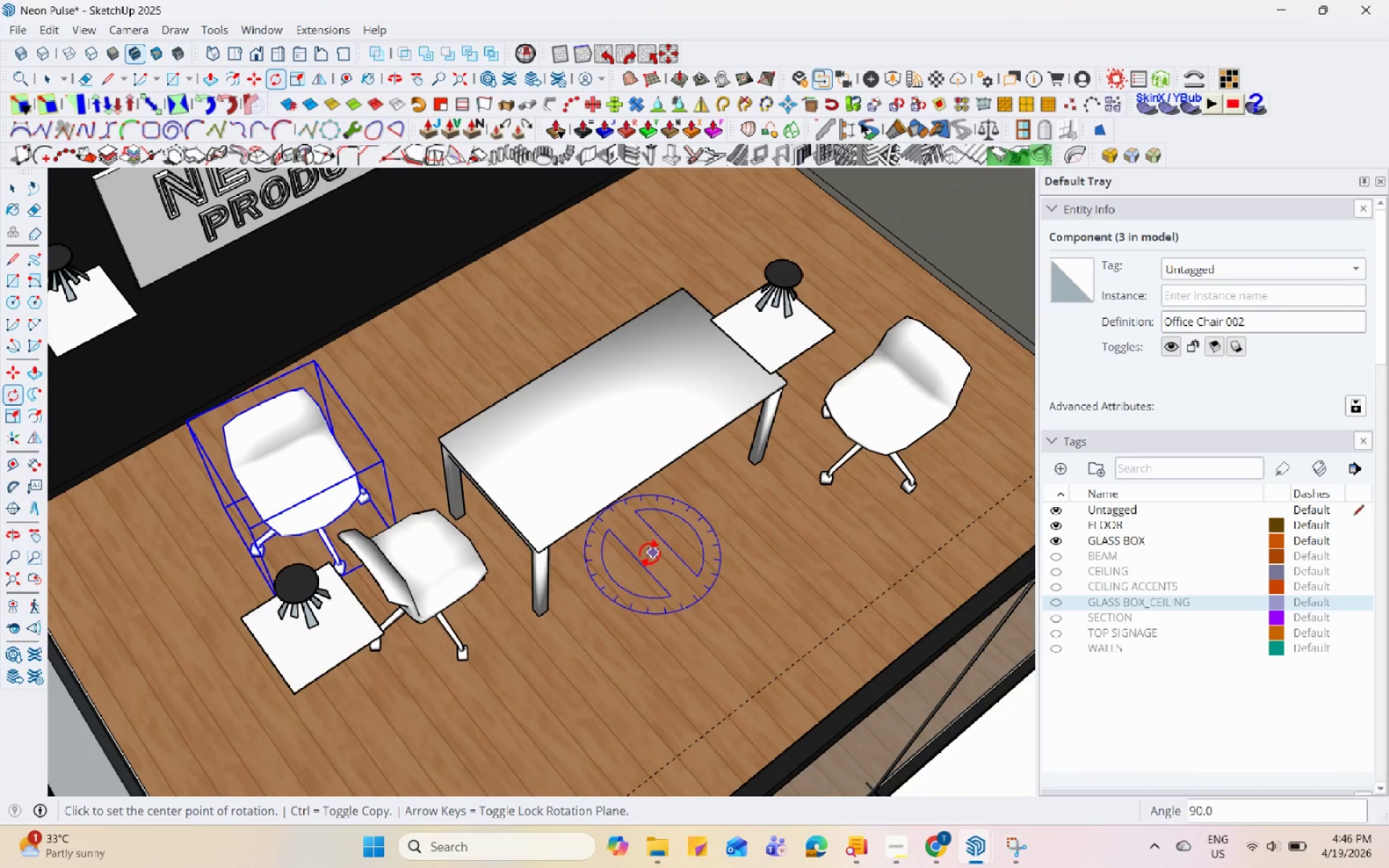 
key(Space)
 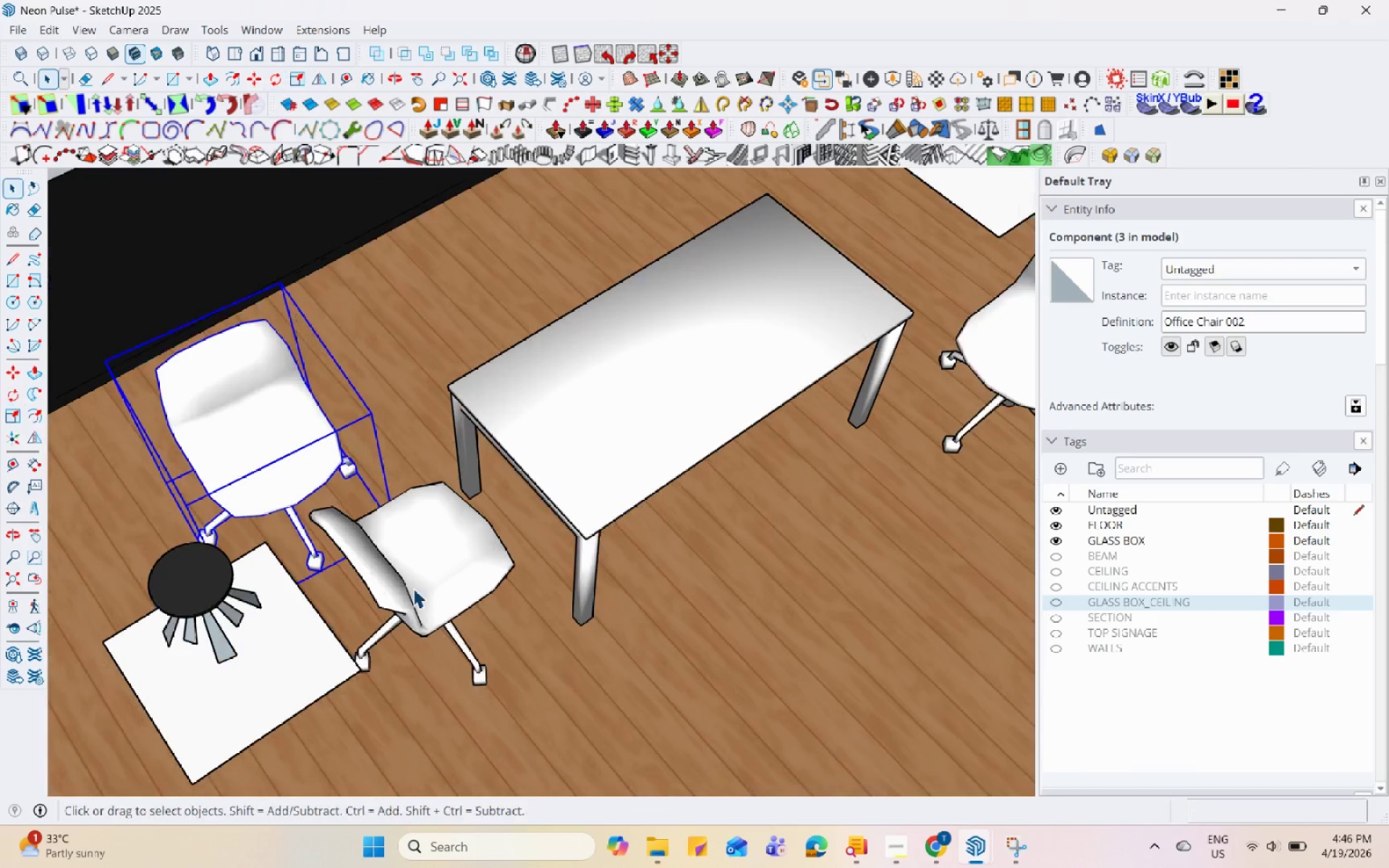 
scroll: coordinate [476, 543], scroll_direction: none, amount: 0.0
 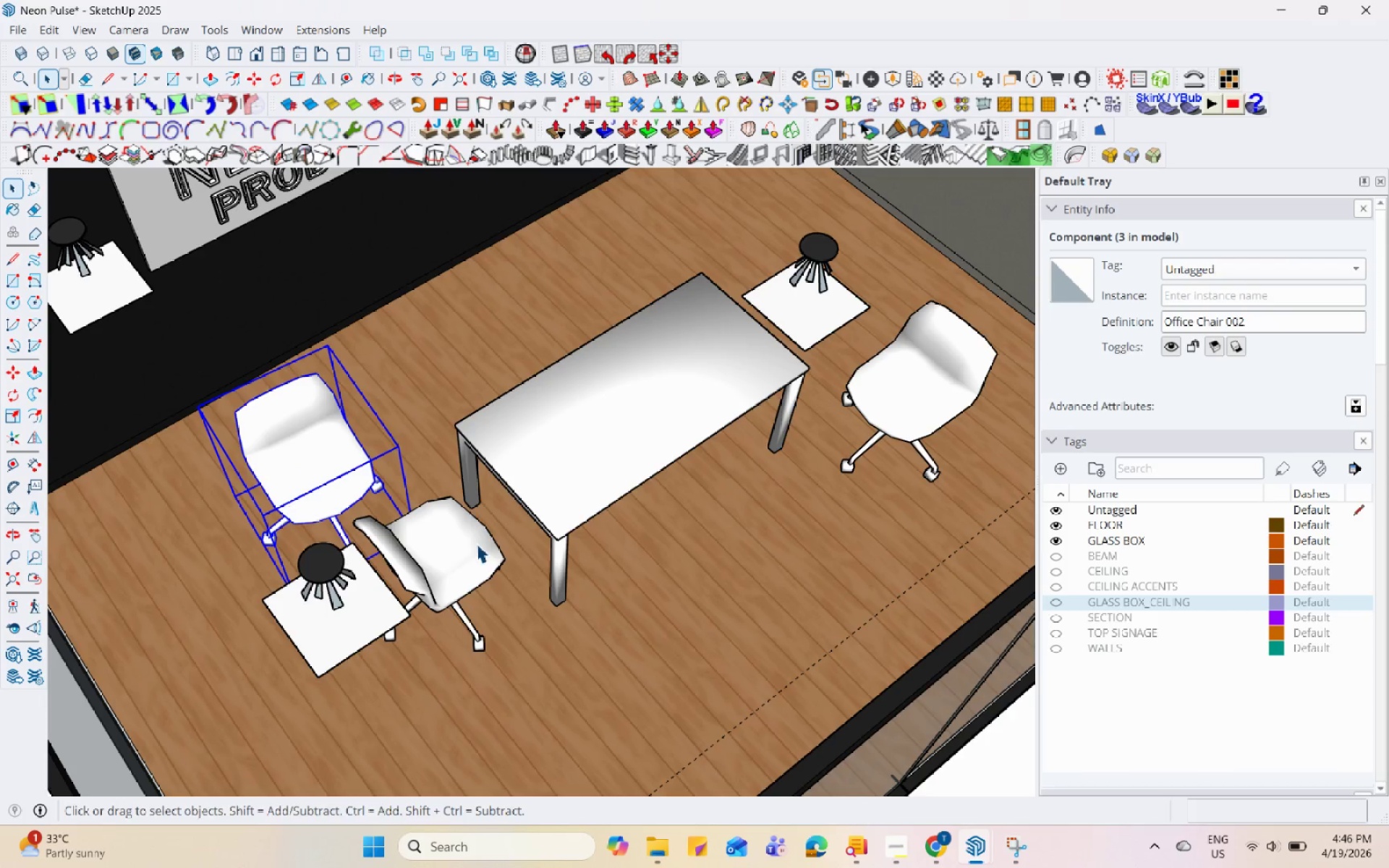 
key(M)
 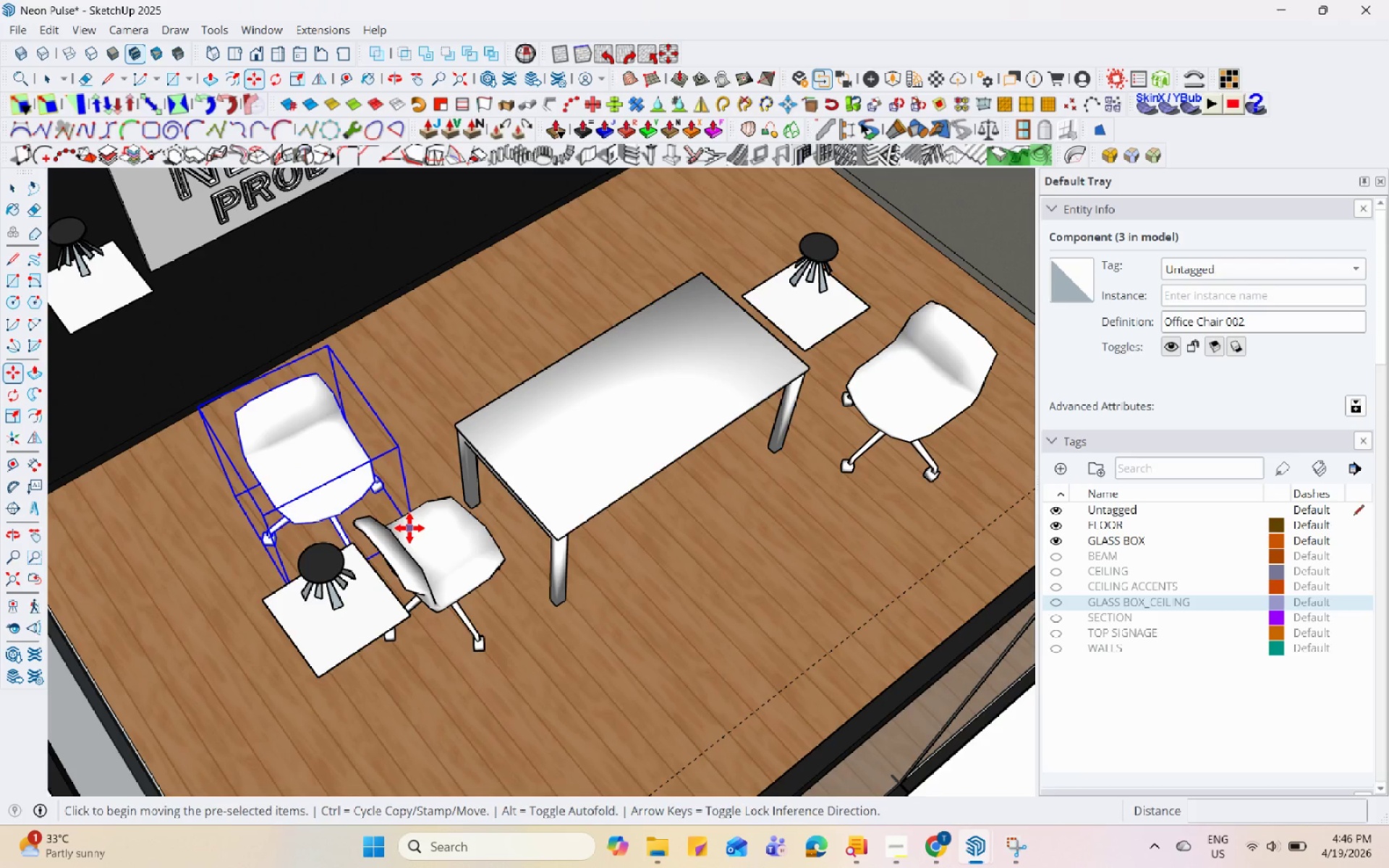 
left_click([404, 530])
 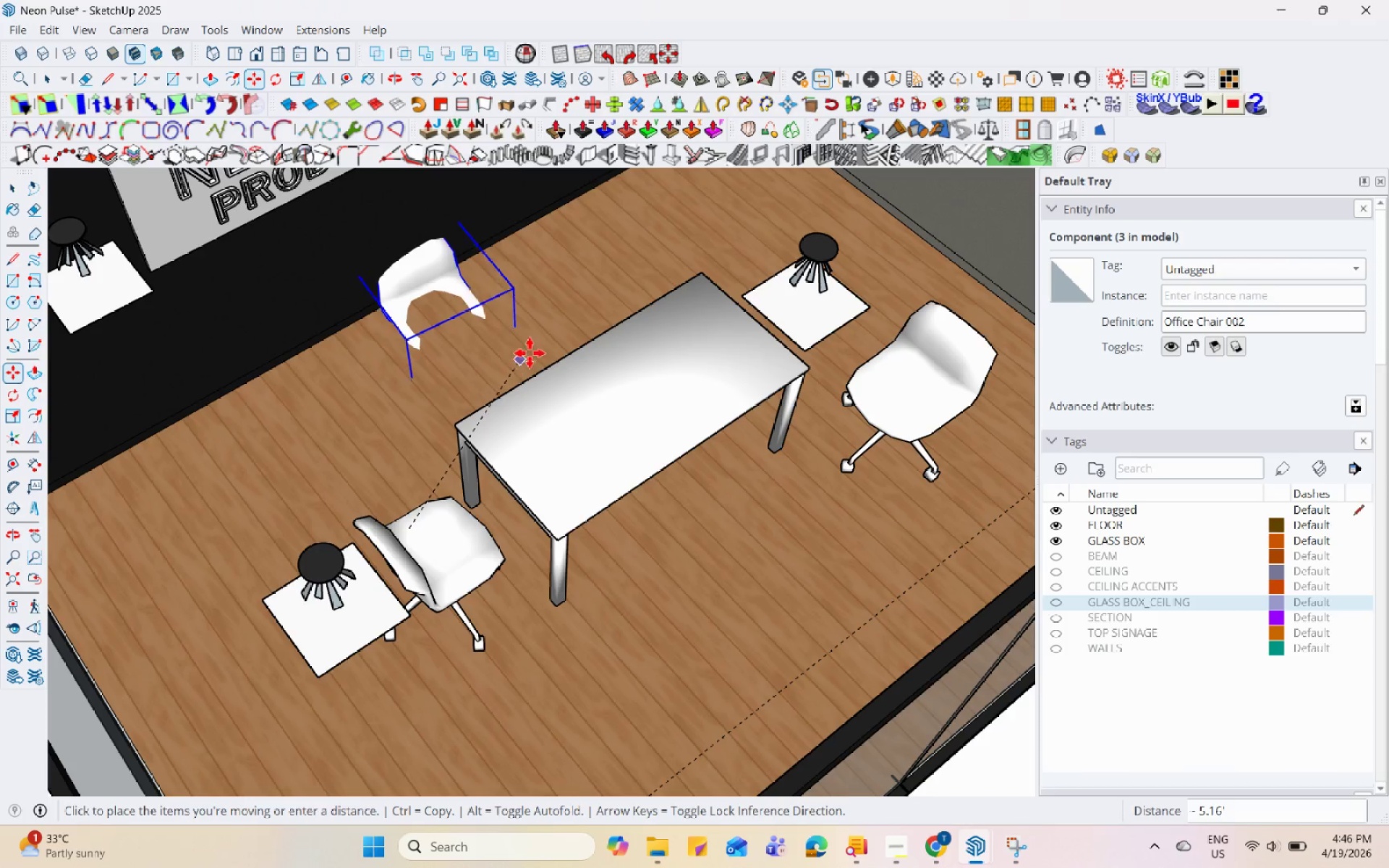 
key(Space)
 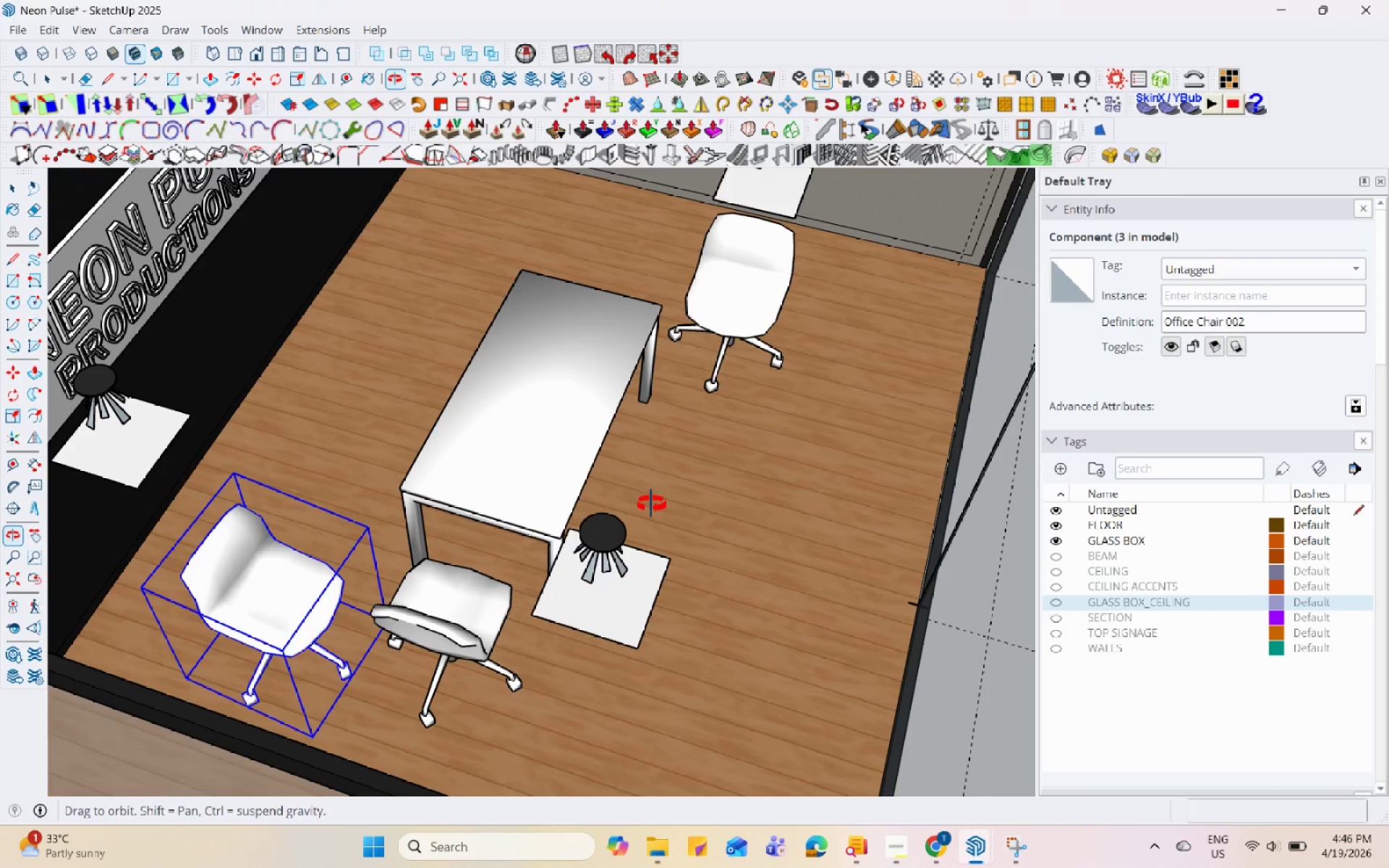 
triple_click([637, 535])
 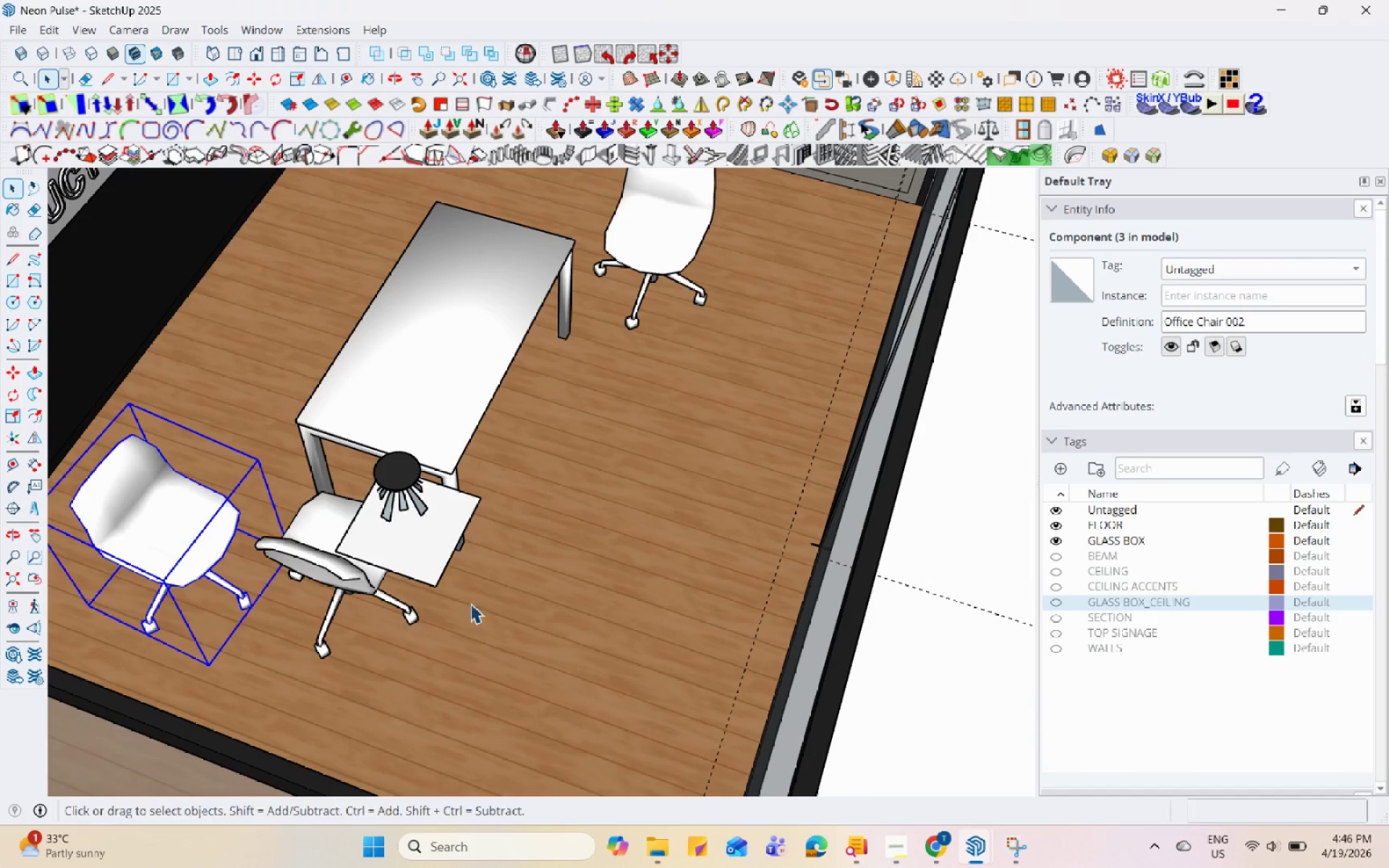 
key(M)
 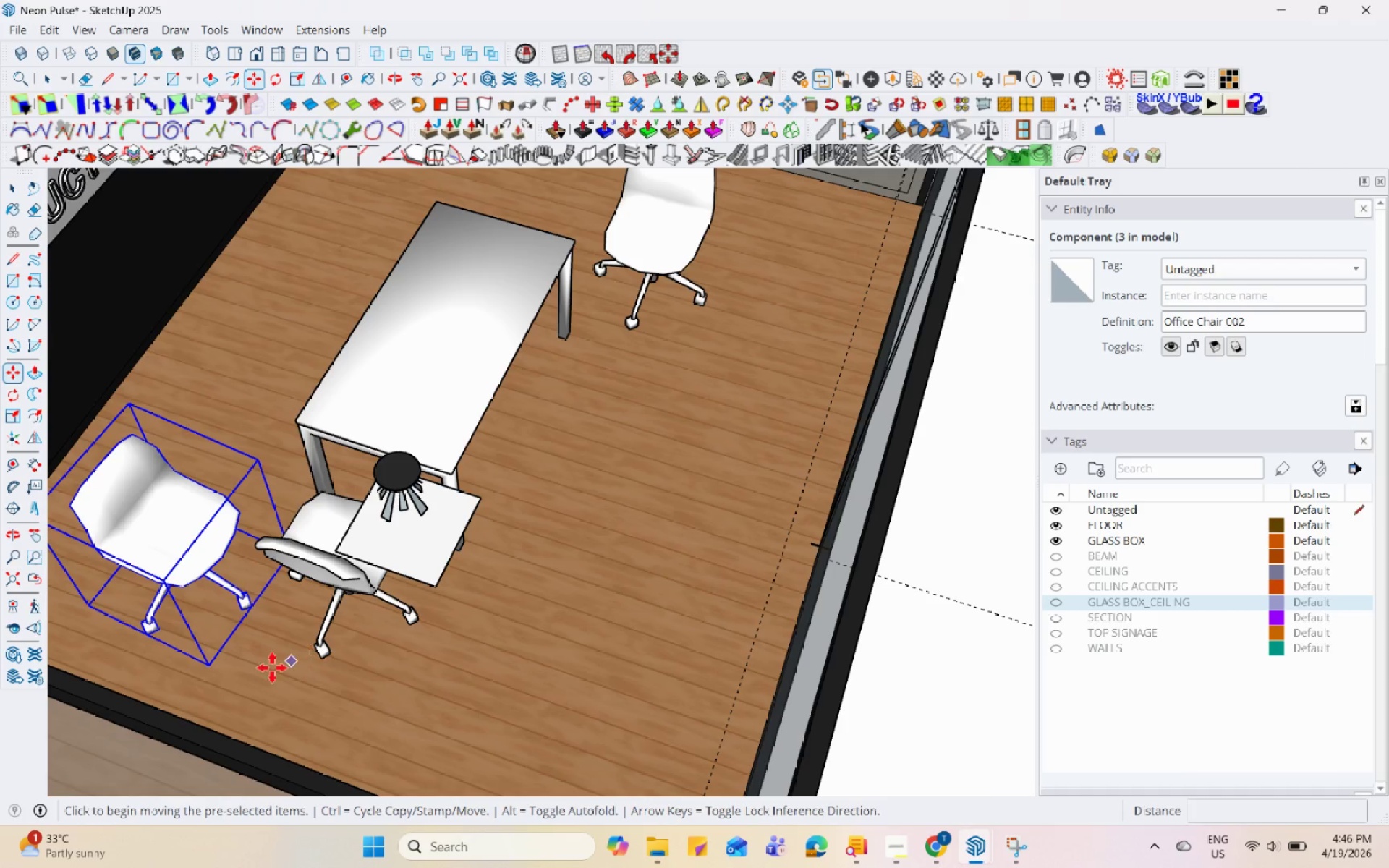 
left_click_drag(start_coordinate=[258, 670], to_coordinate=[275, 642])
 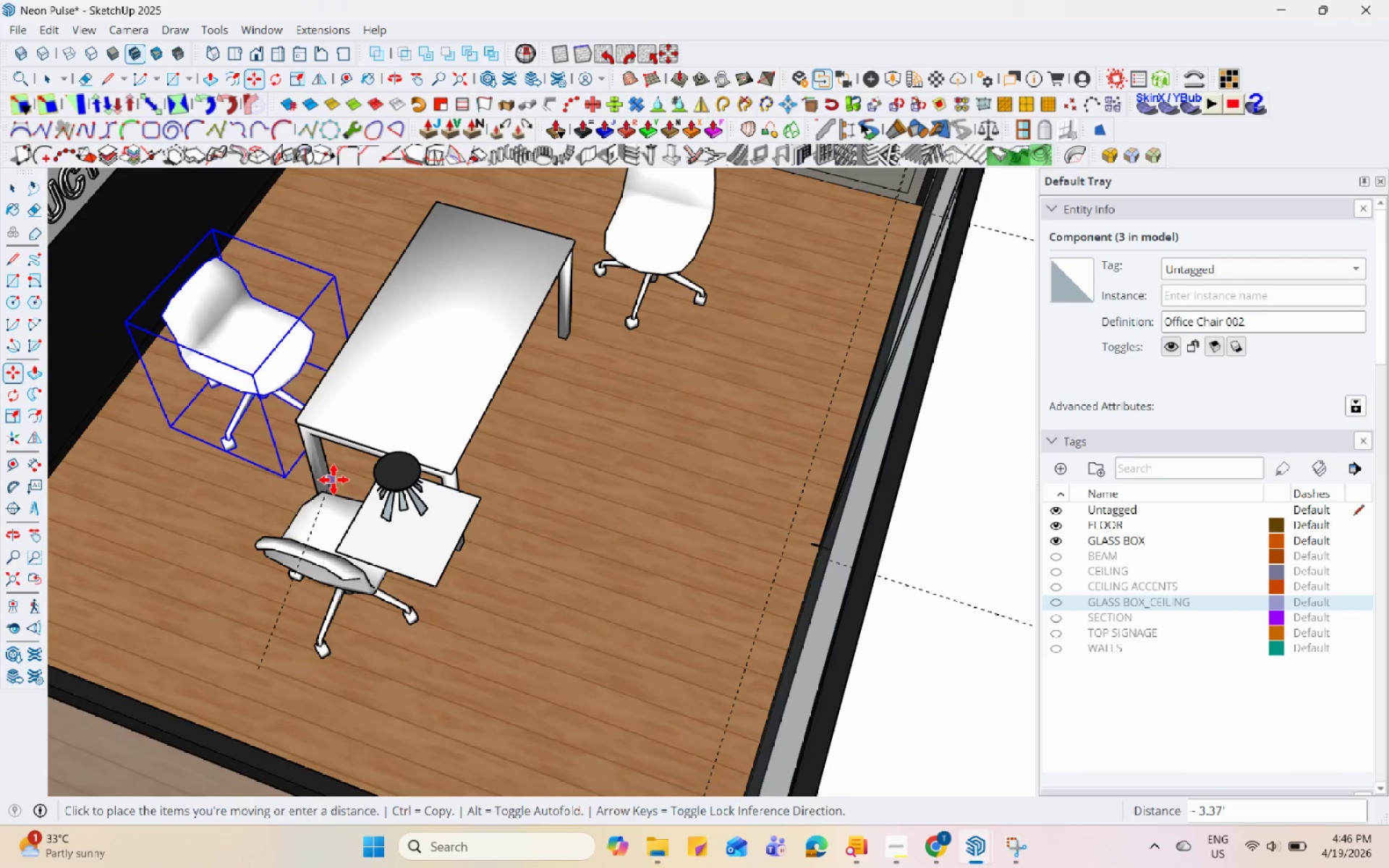 
left_click([334, 480])
 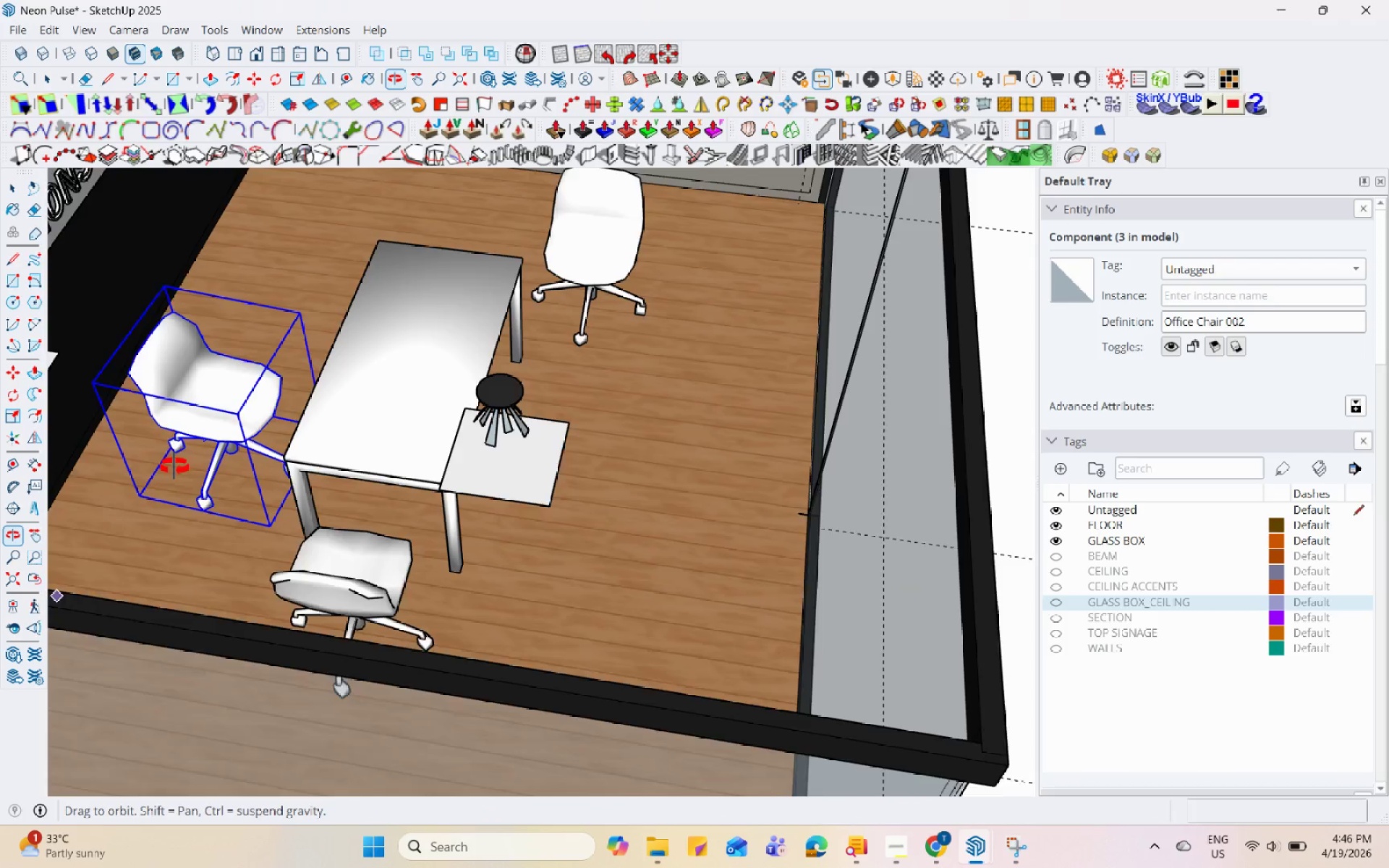 
left_click([274, 566])
 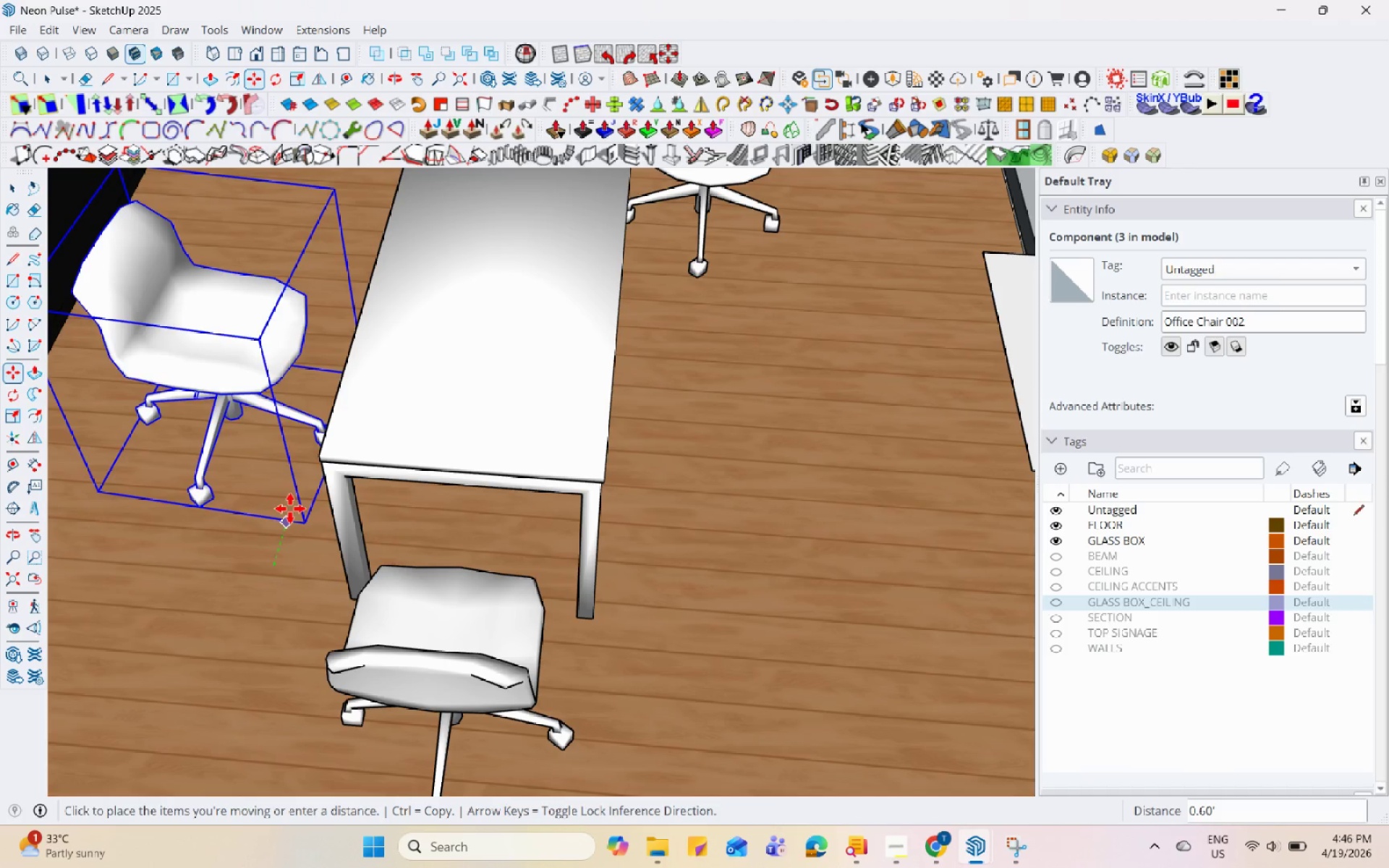 
scroll: coordinate [224, 510], scroll_direction: up, amount: 4.0
 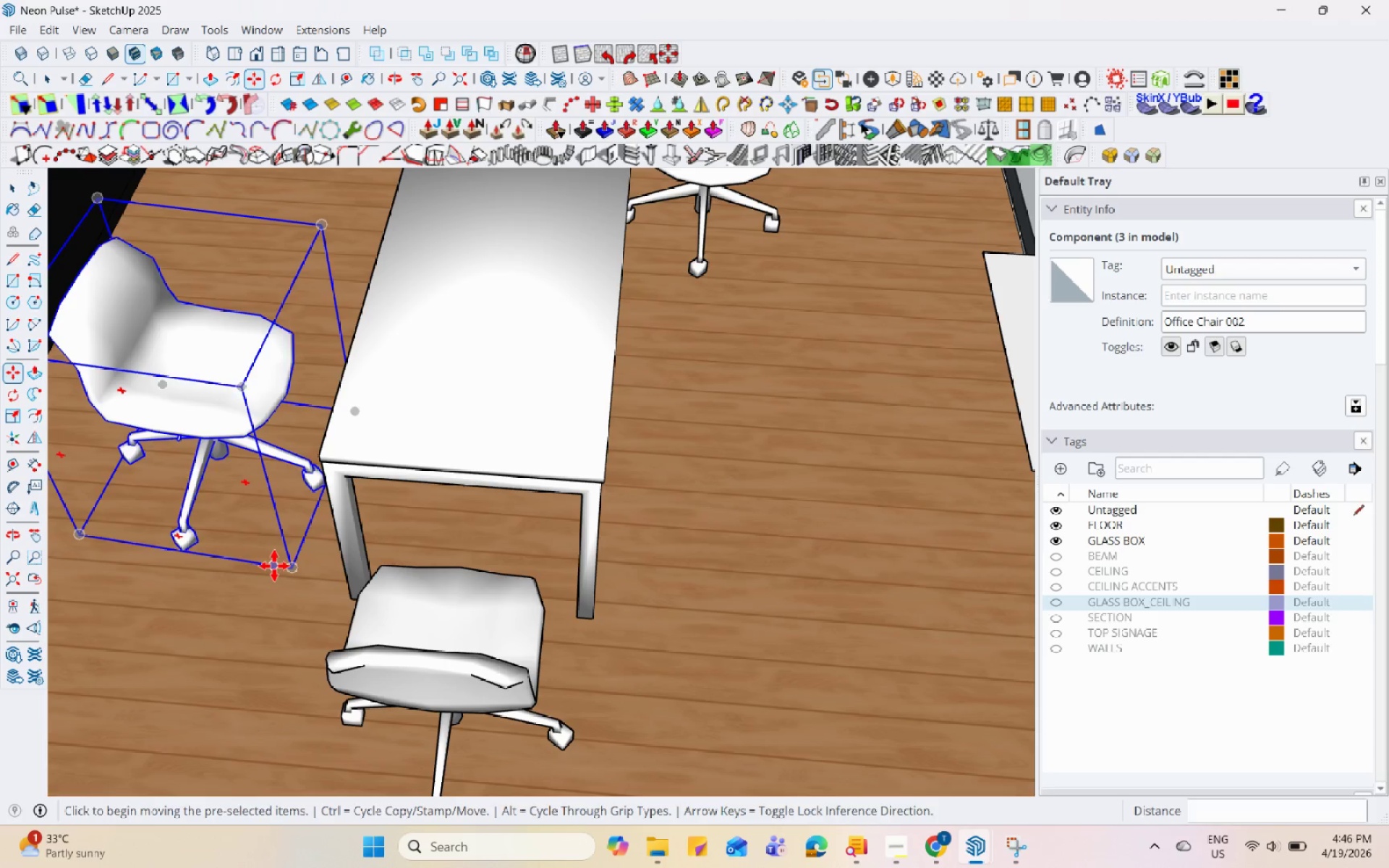 
left_click([304, 485])
 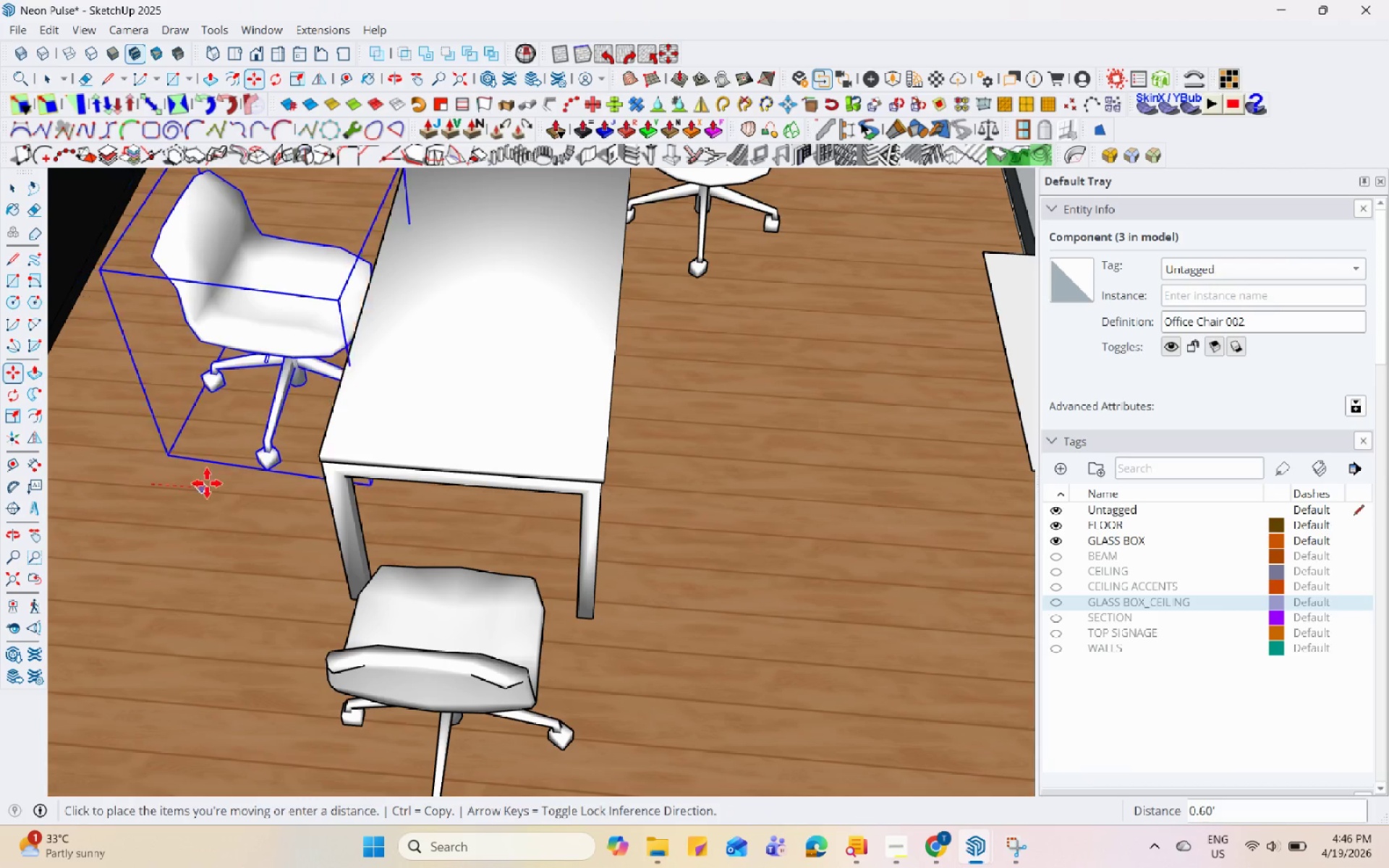 
triple_click([225, 485])
 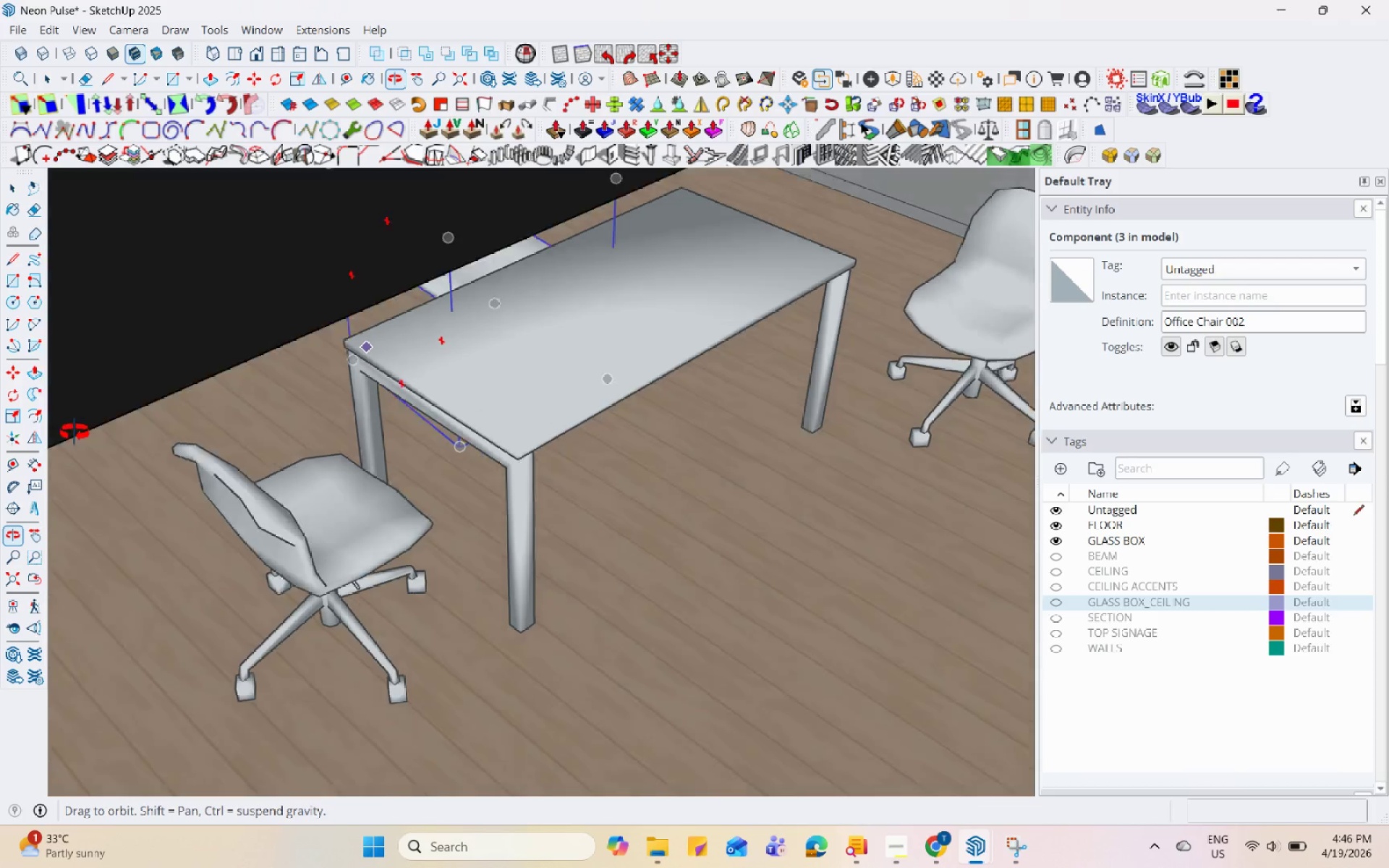 
scroll: coordinate [636, 590], scroll_direction: down, amount: 10.0
 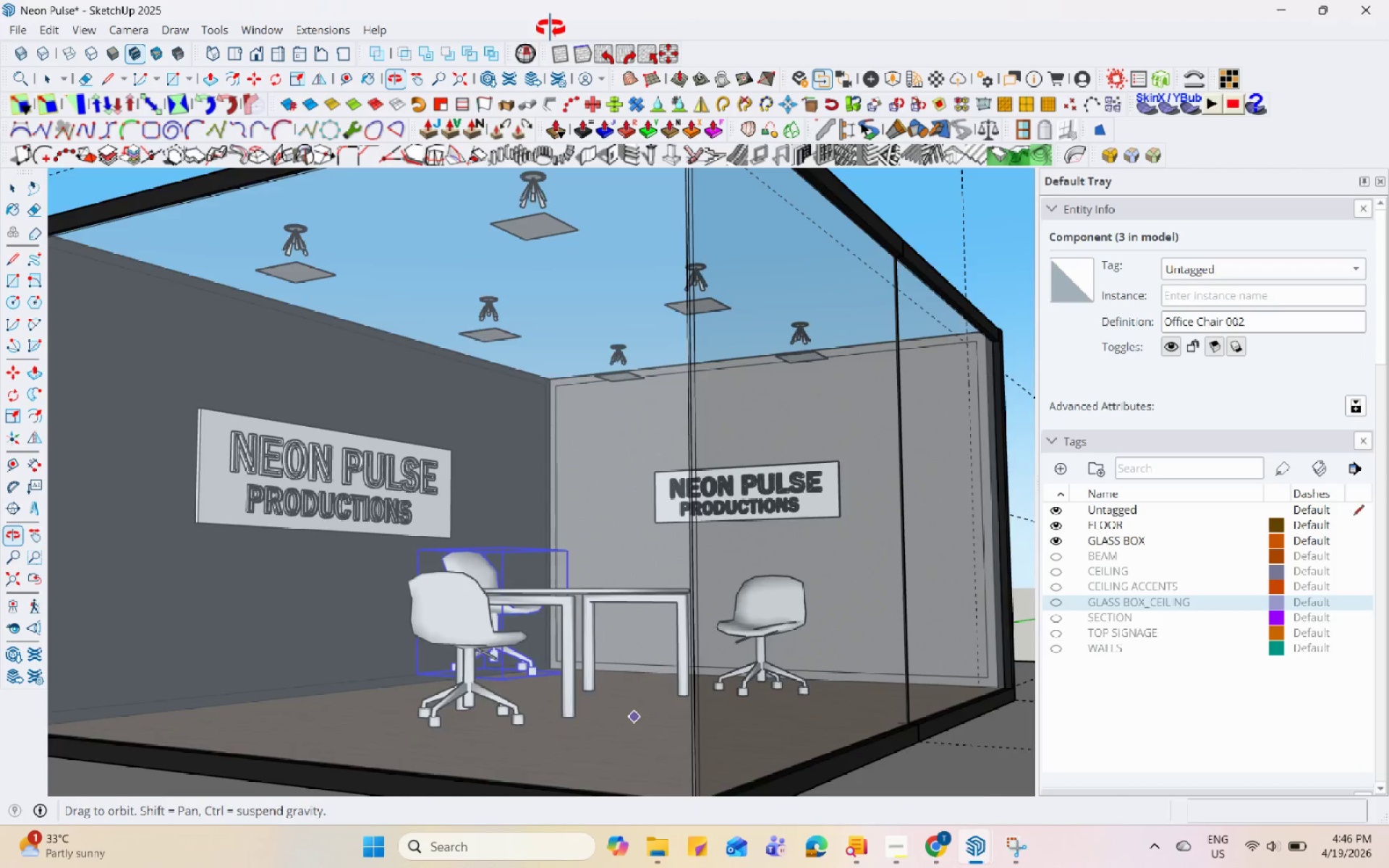 
left_click([360, 501])
 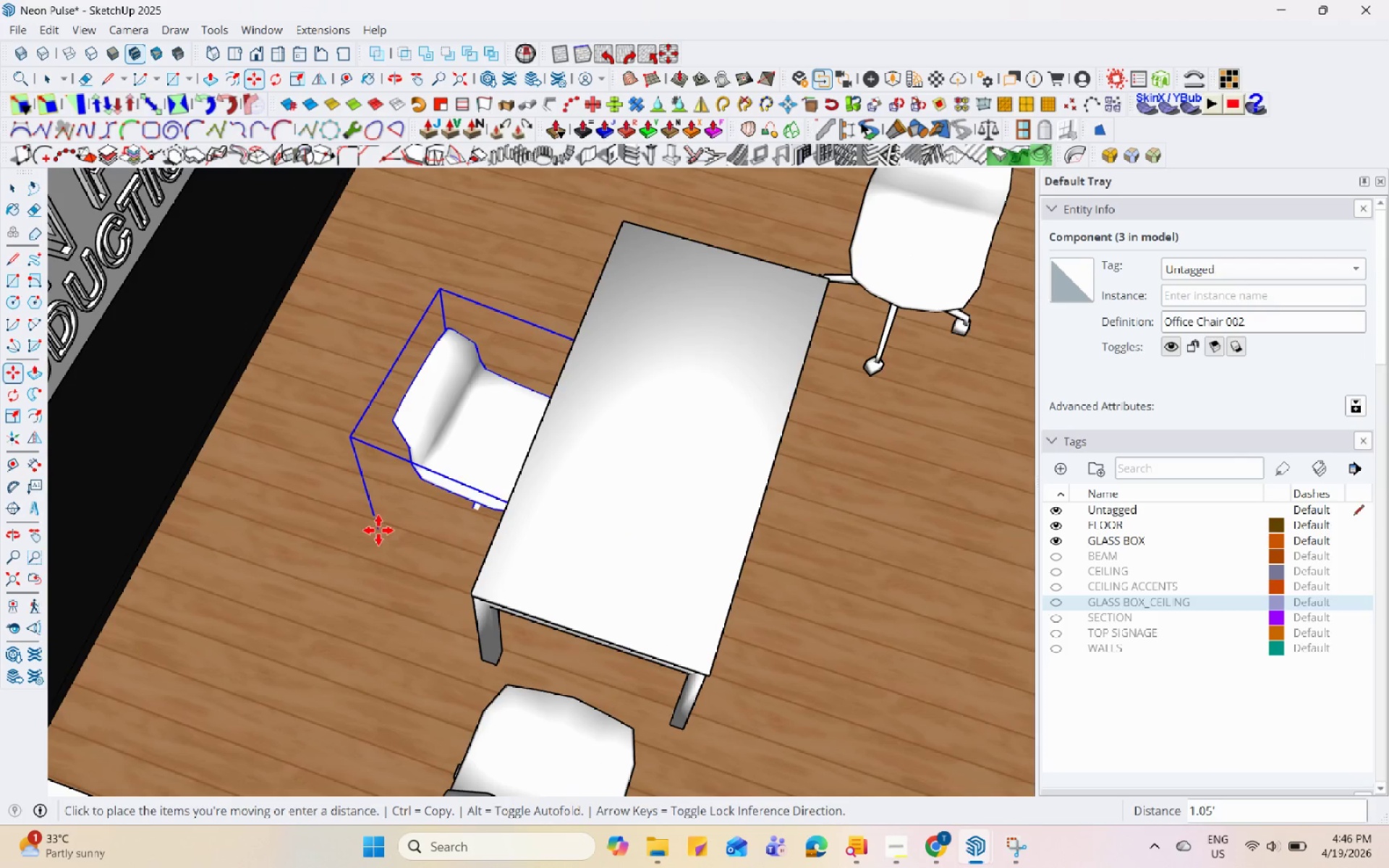 
scroll: coordinate [348, 511], scroll_direction: up, amount: 6.0
 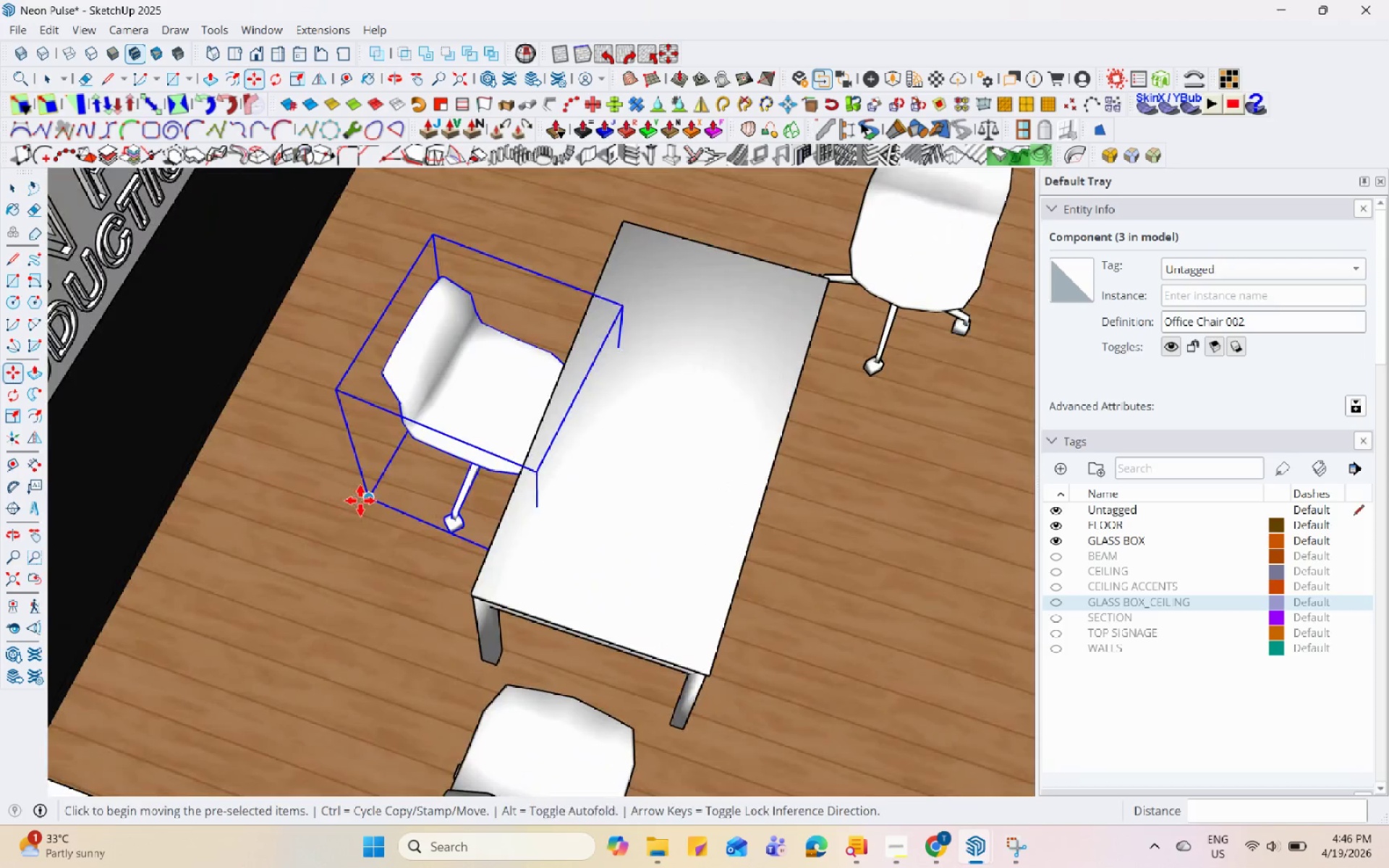 
left_click([378, 523])
 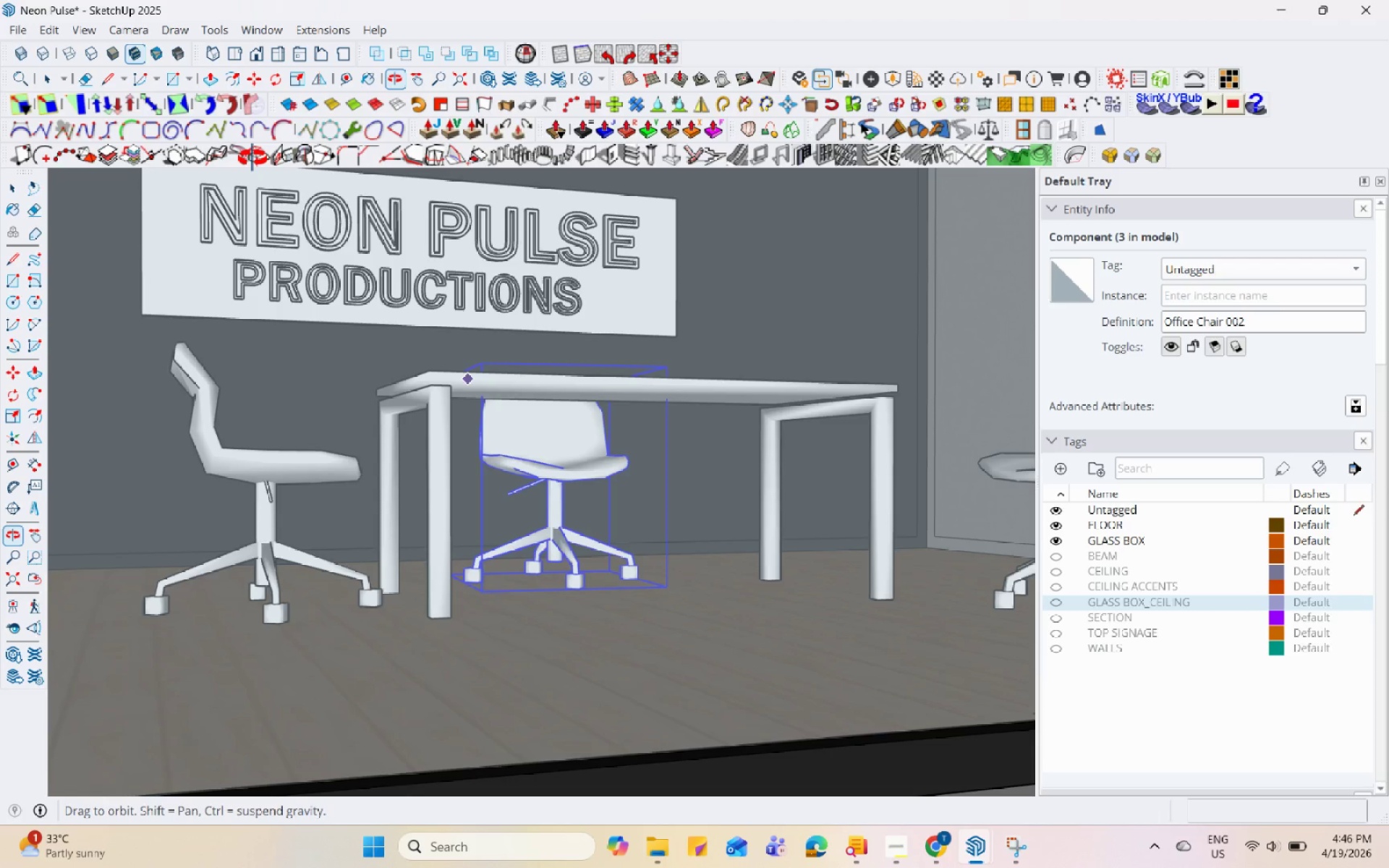 
key(Space)
 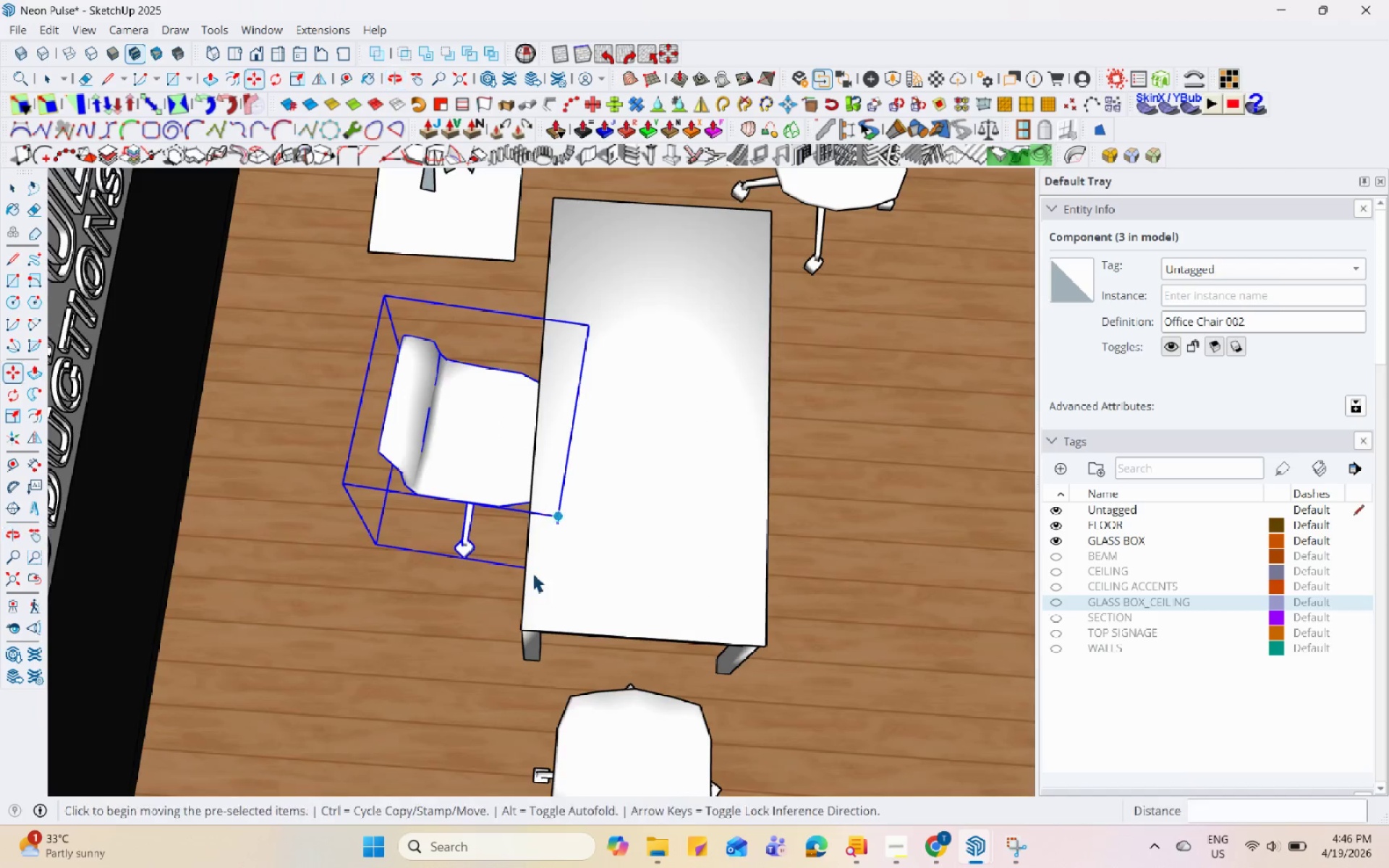 
left_click([865, 413])
 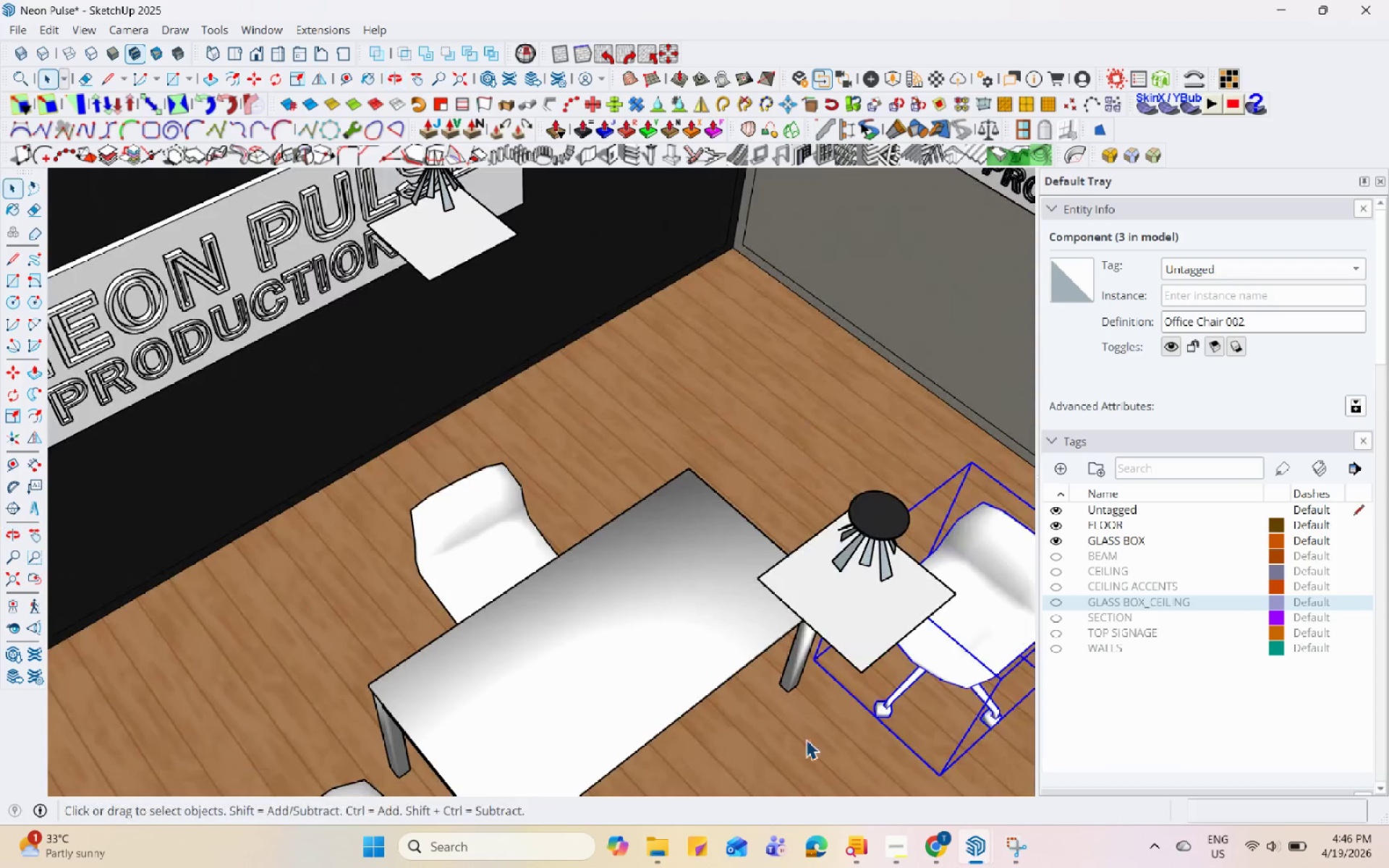 
scroll: coordinate [714, 446], scroll_direction: down, amount: 8.0
 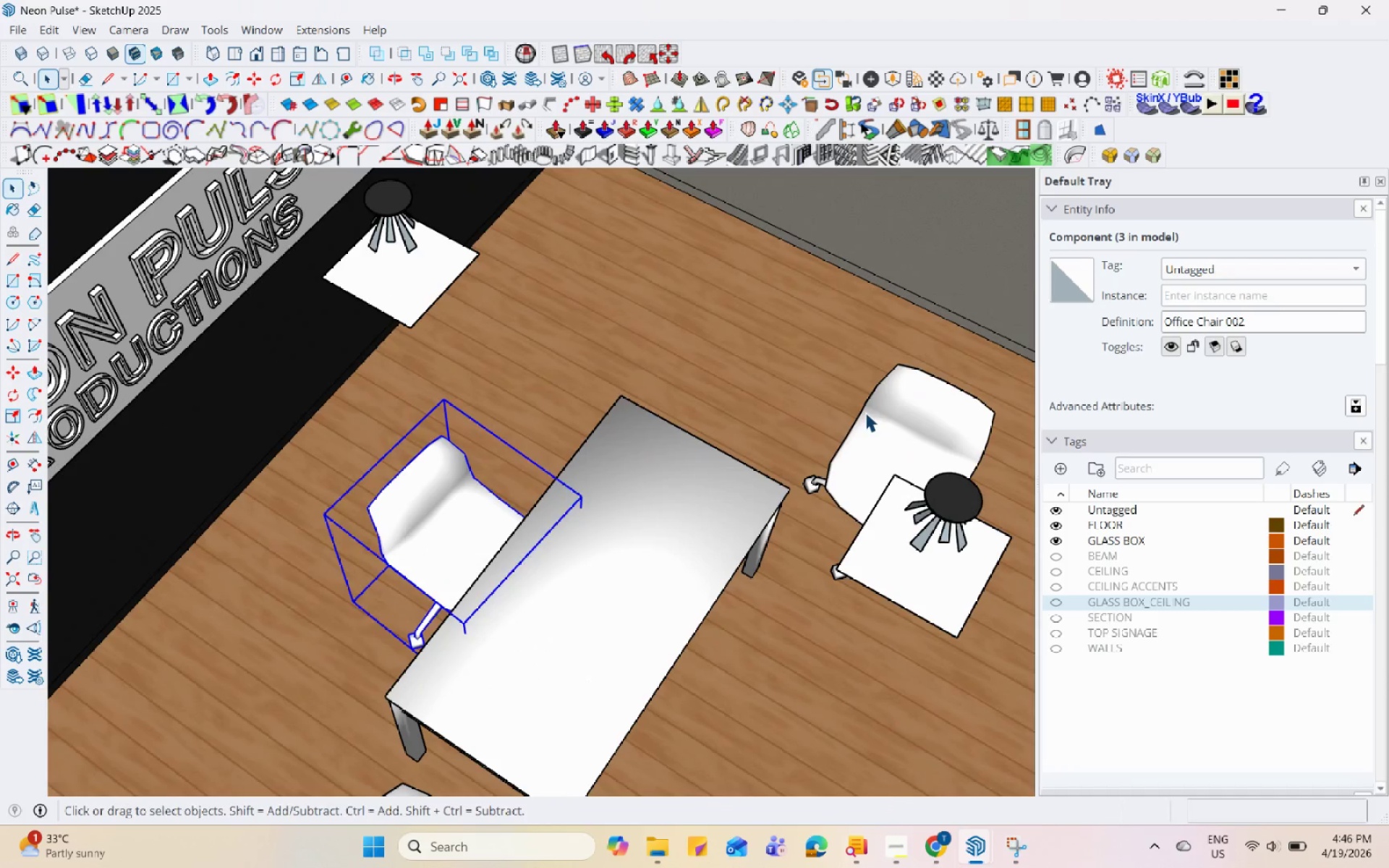 
key(M)
 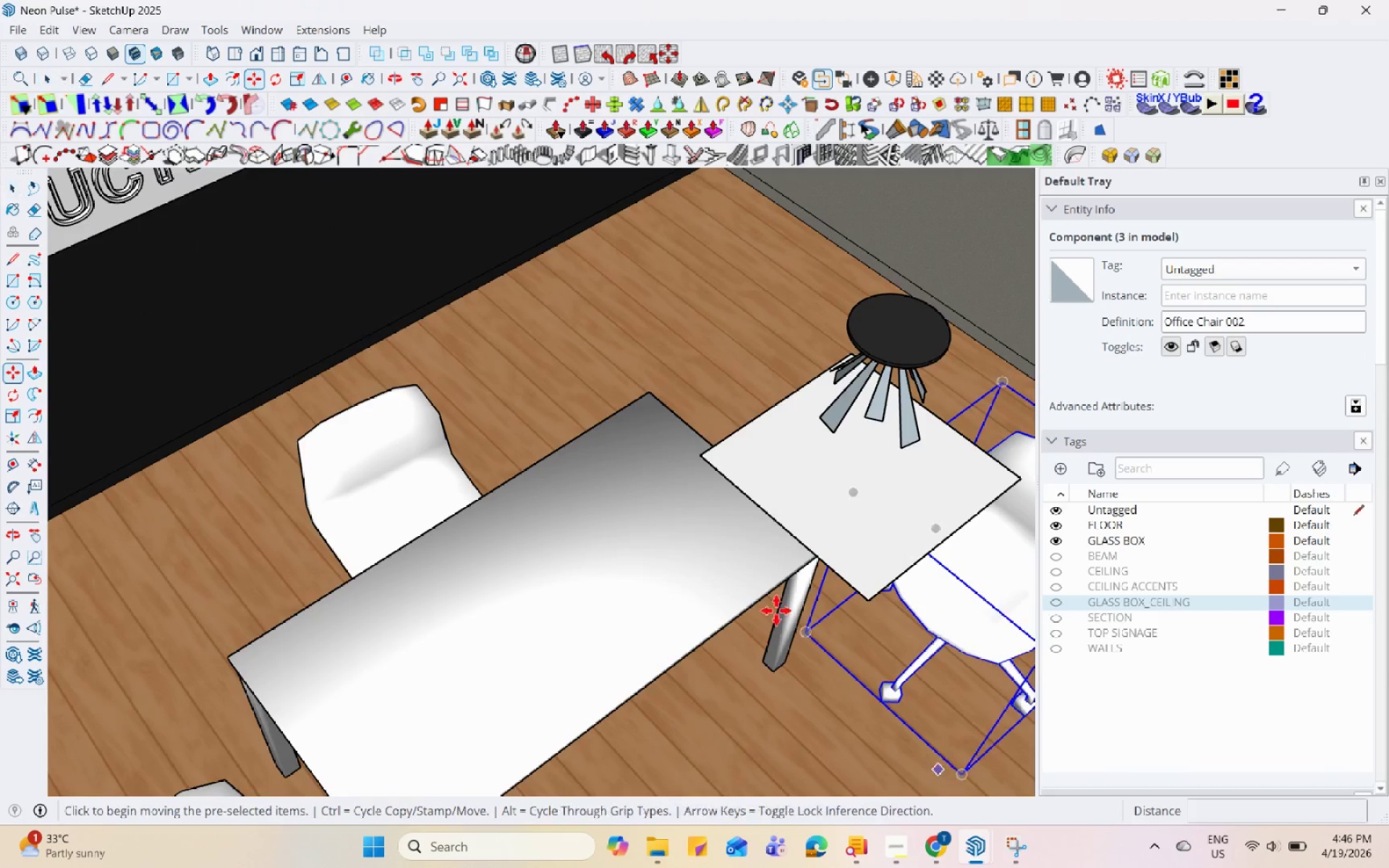 
scroll: coordinate [854, 784], scroll_direction: up, amount: 2.0
 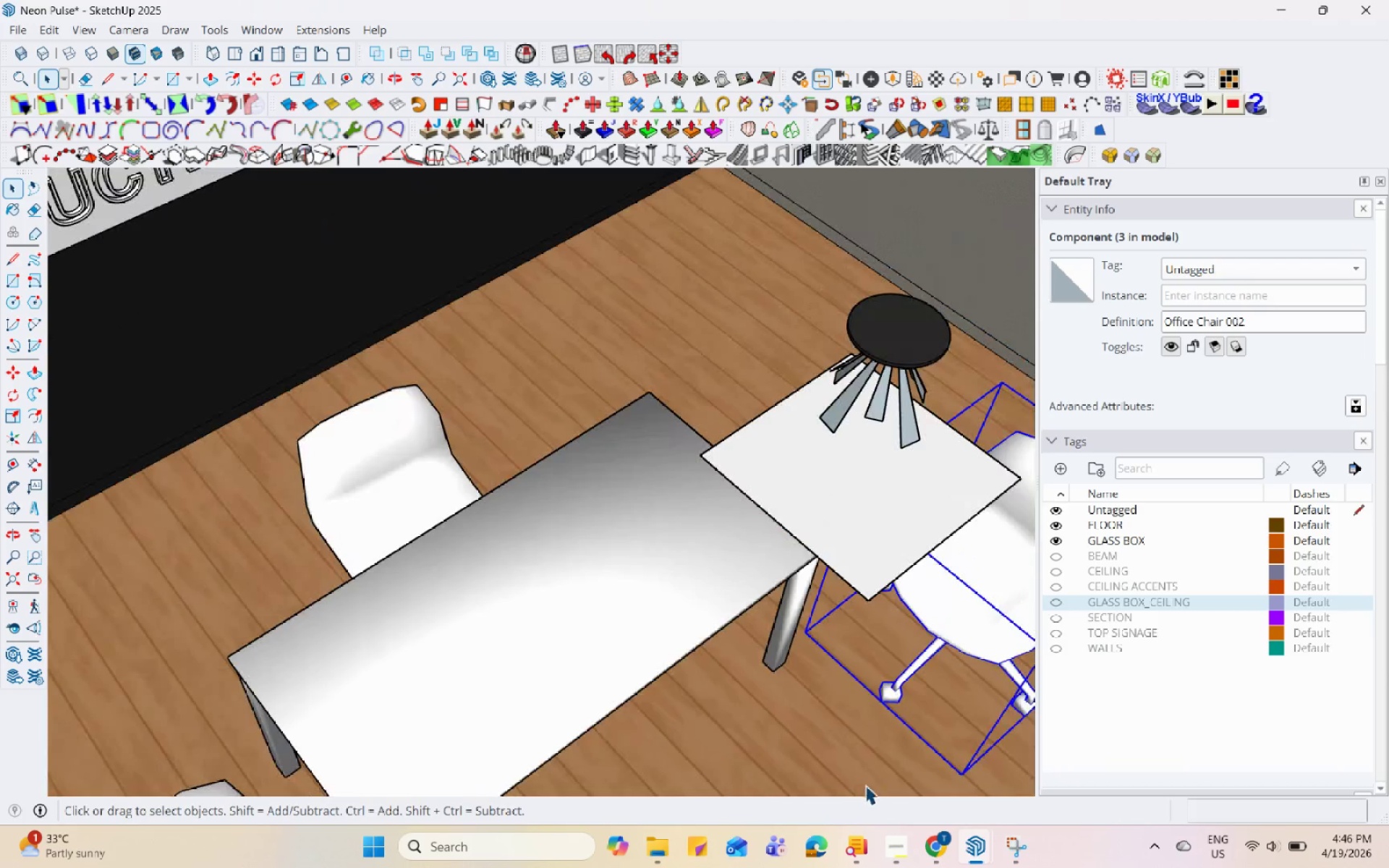 
scroll: coordinate [884, 718], scroll_direction: down, amount: 1.0
 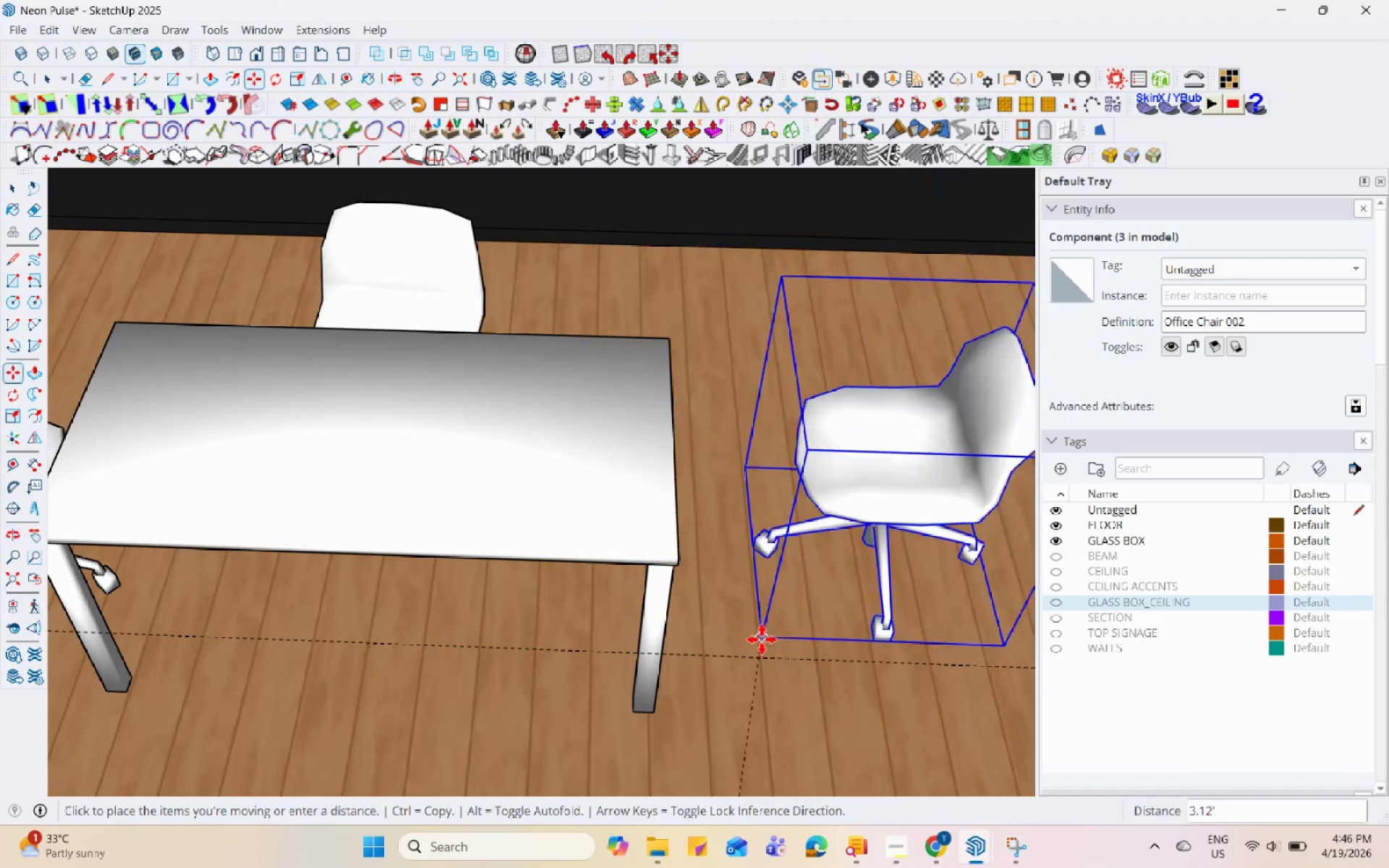 
left_click([718, 655])
 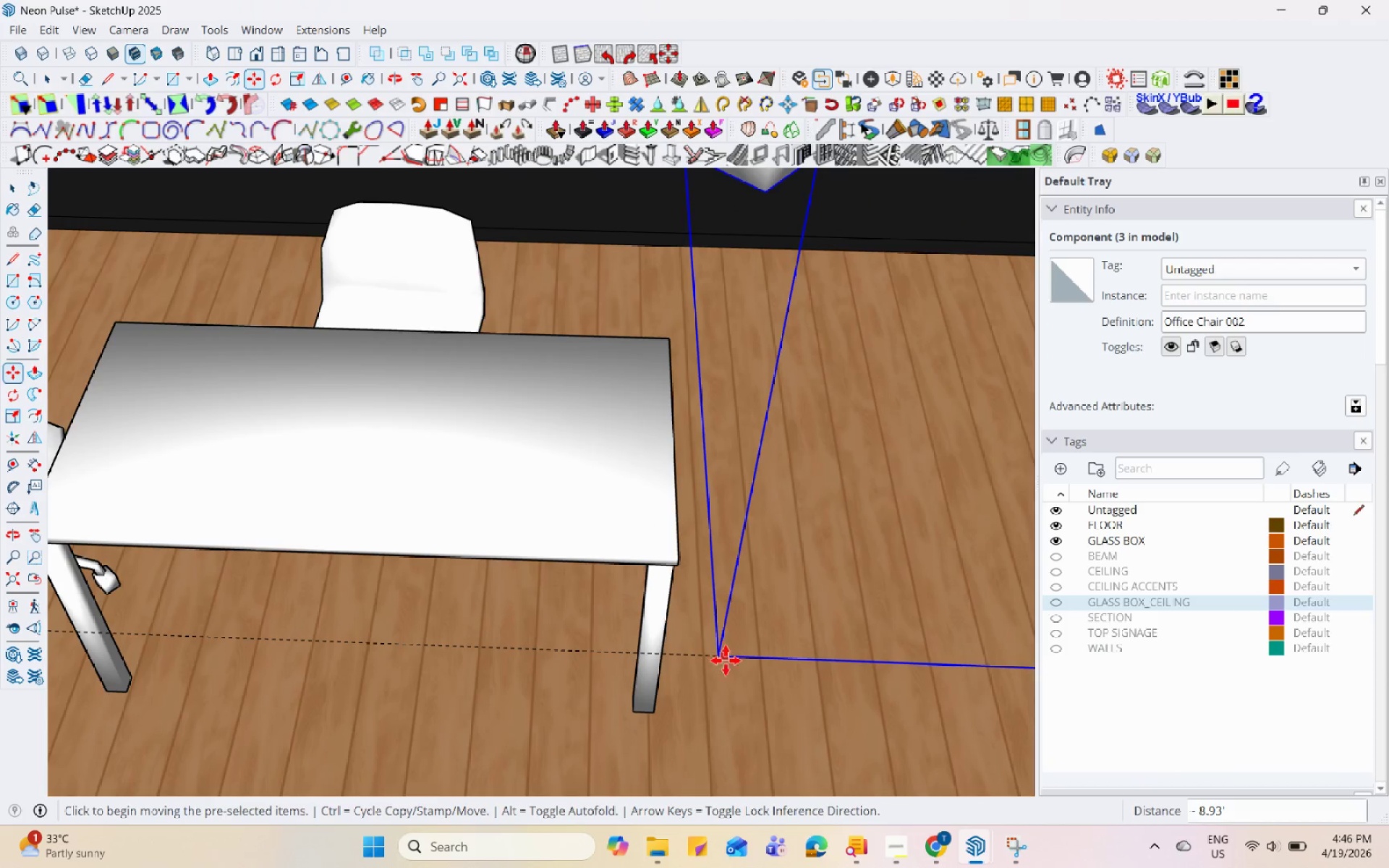 
scroll: coordinate [731, 680], scroll_direction: down, amount: 3.0
 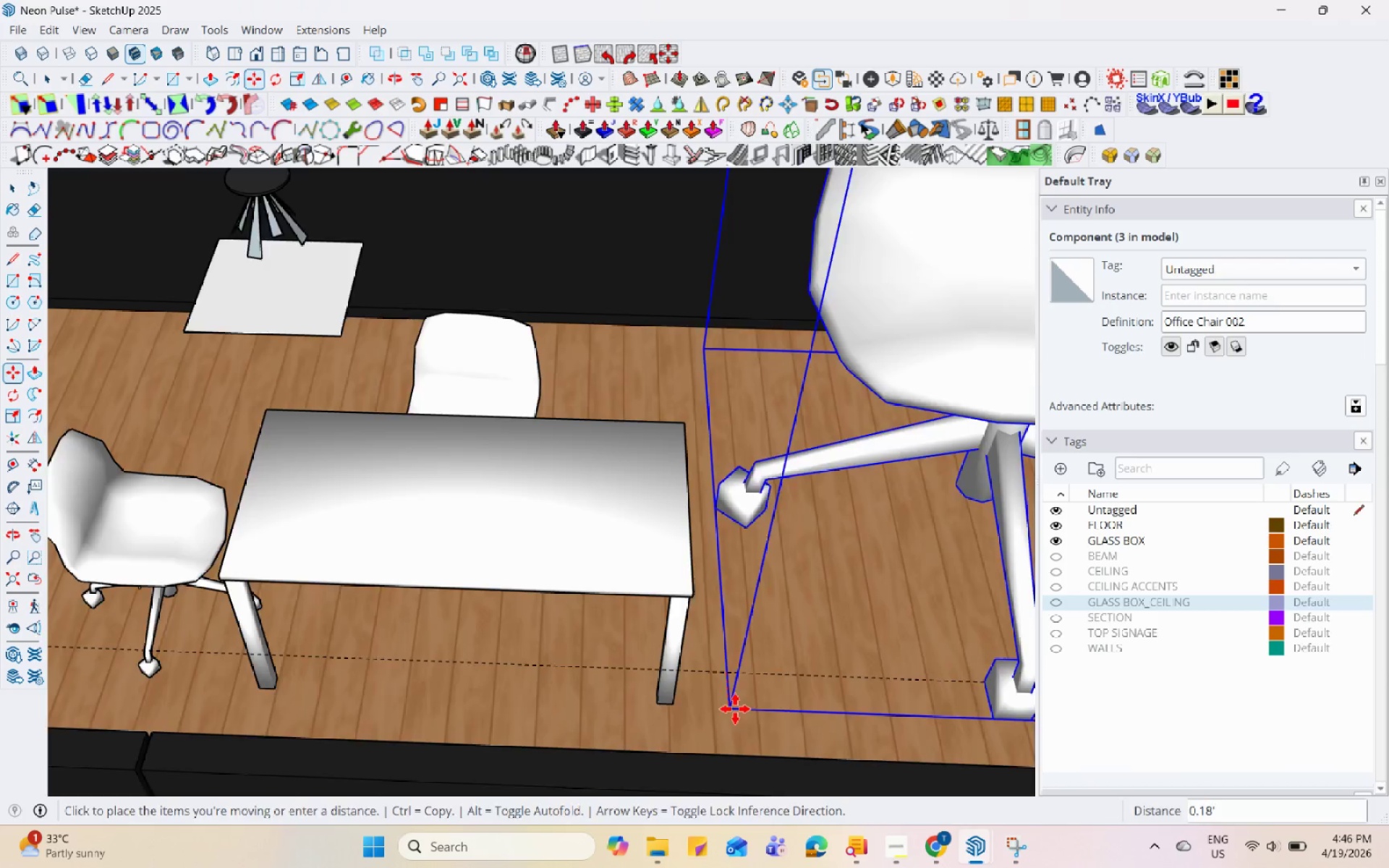 
key(Escape)
 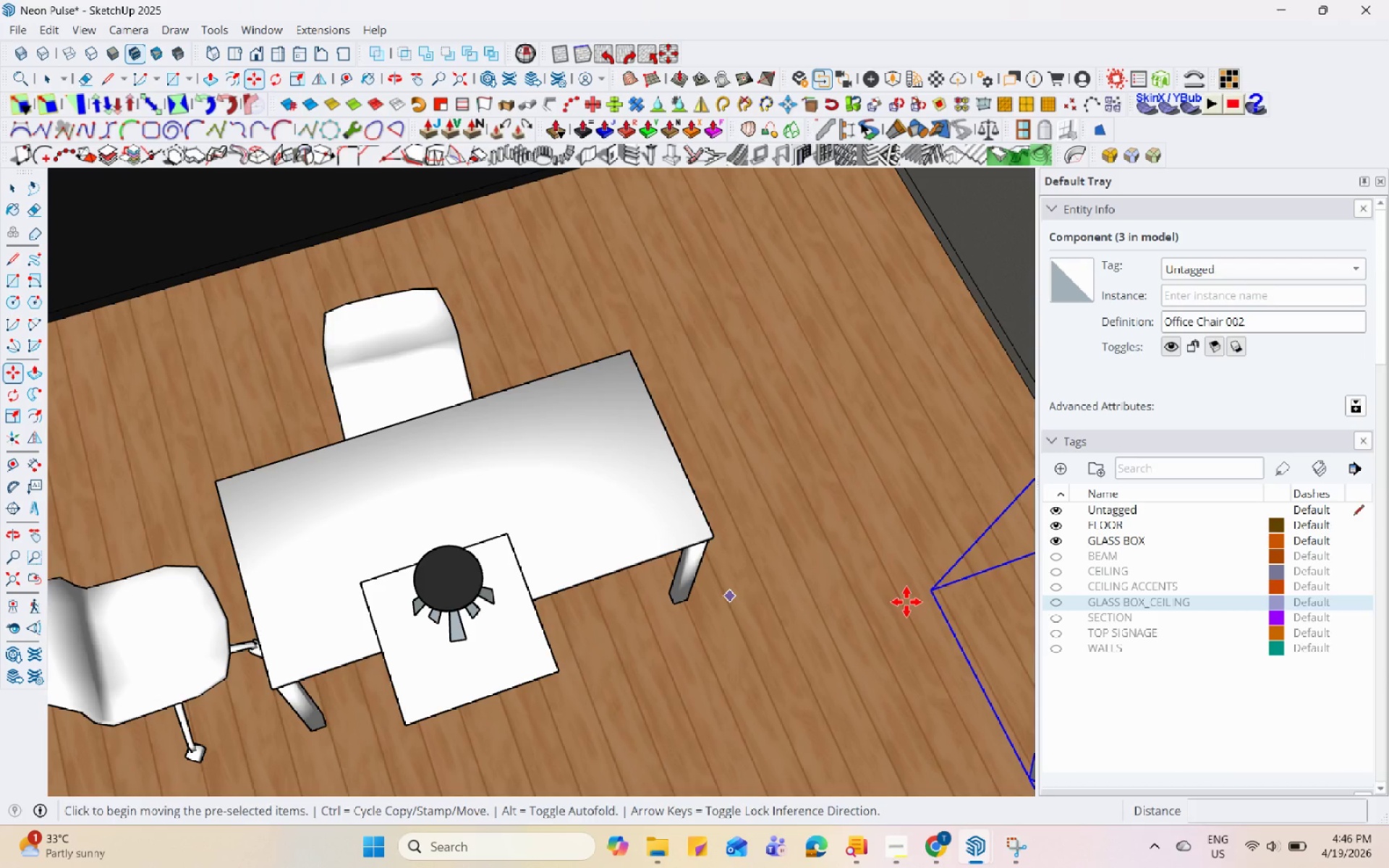 
key(Control+Z)
 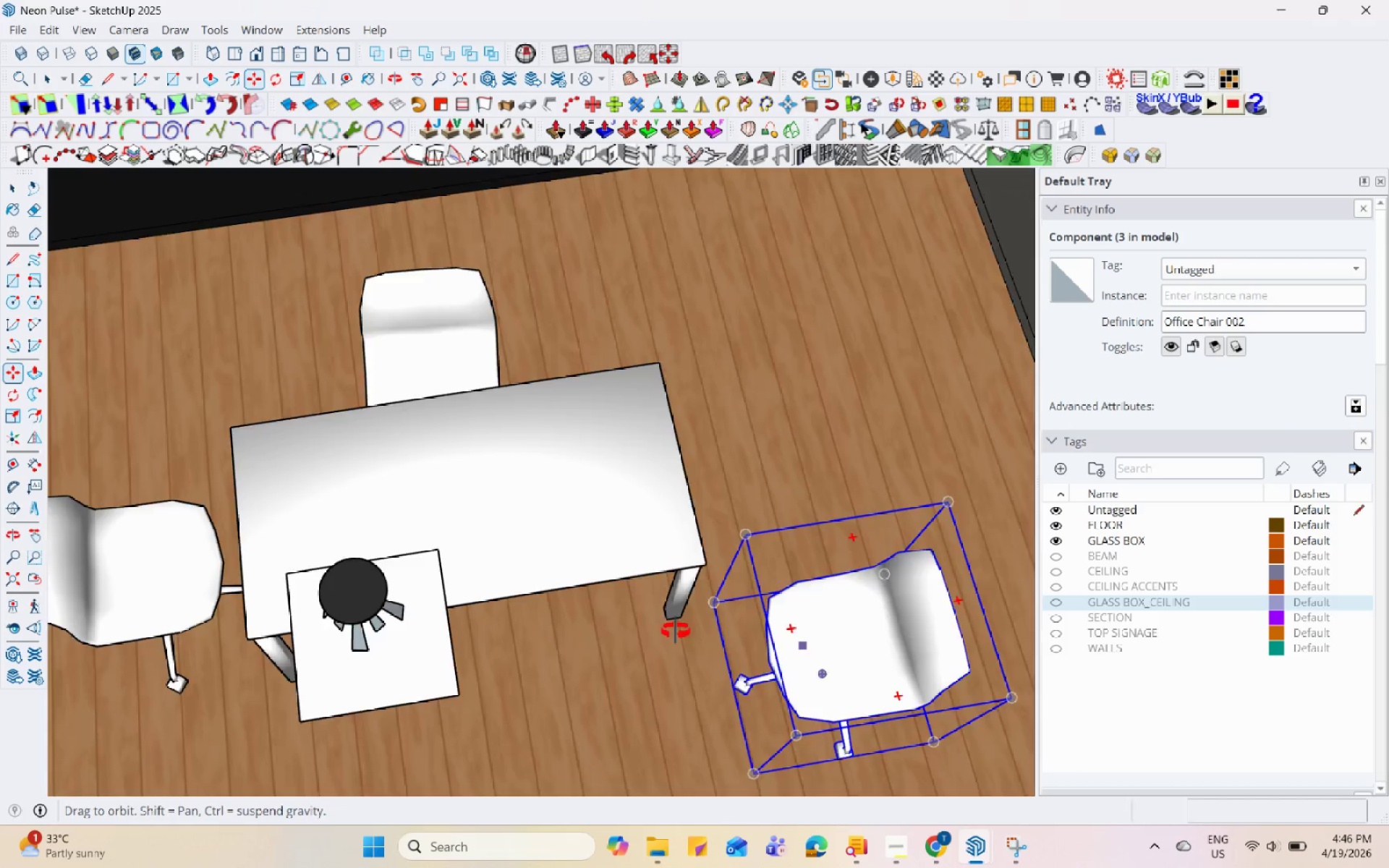 
left_click_drag(start_coordinate=[764, 626], to_coordinate=[769, 593])
 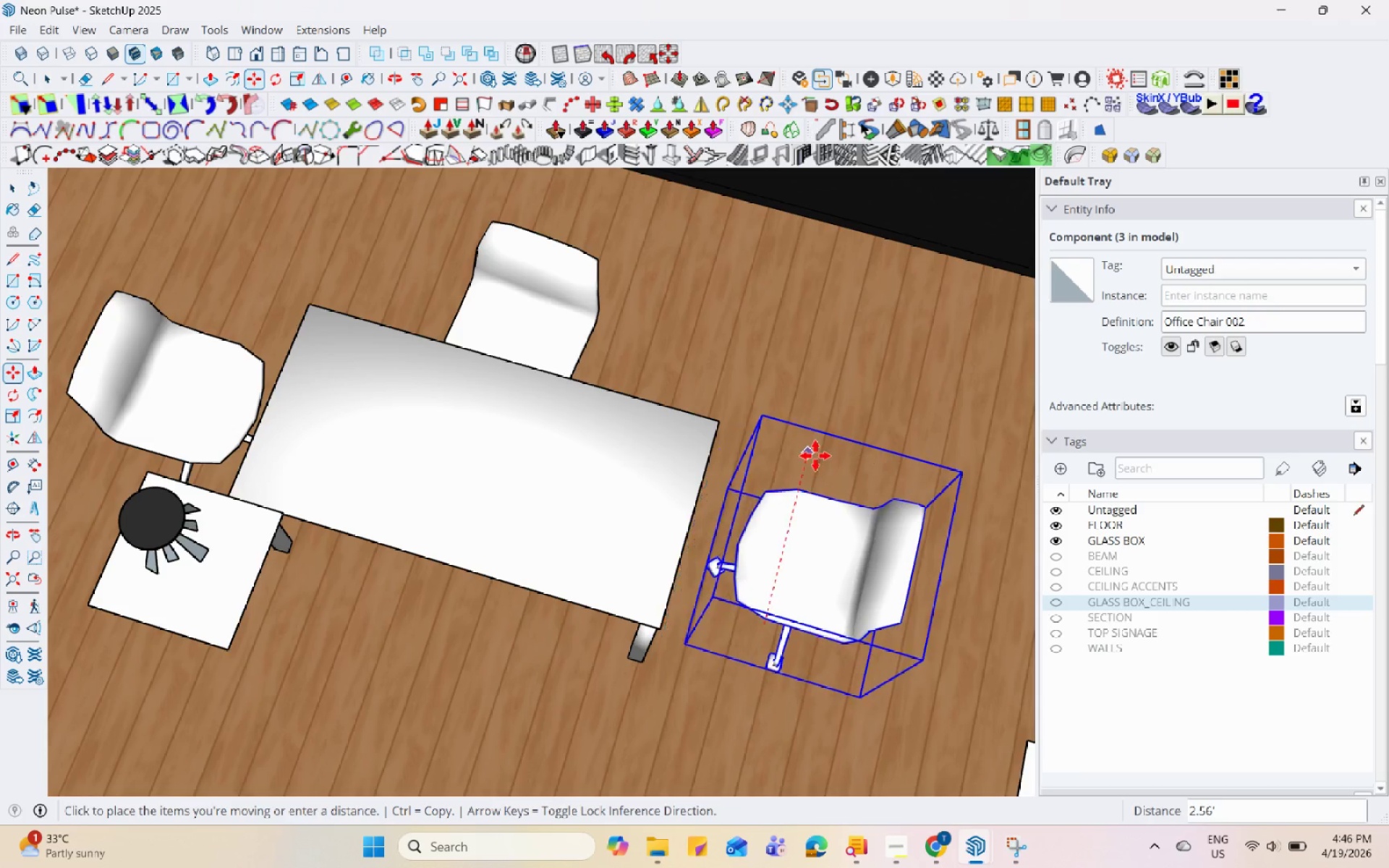 
left_click([815, 453])
 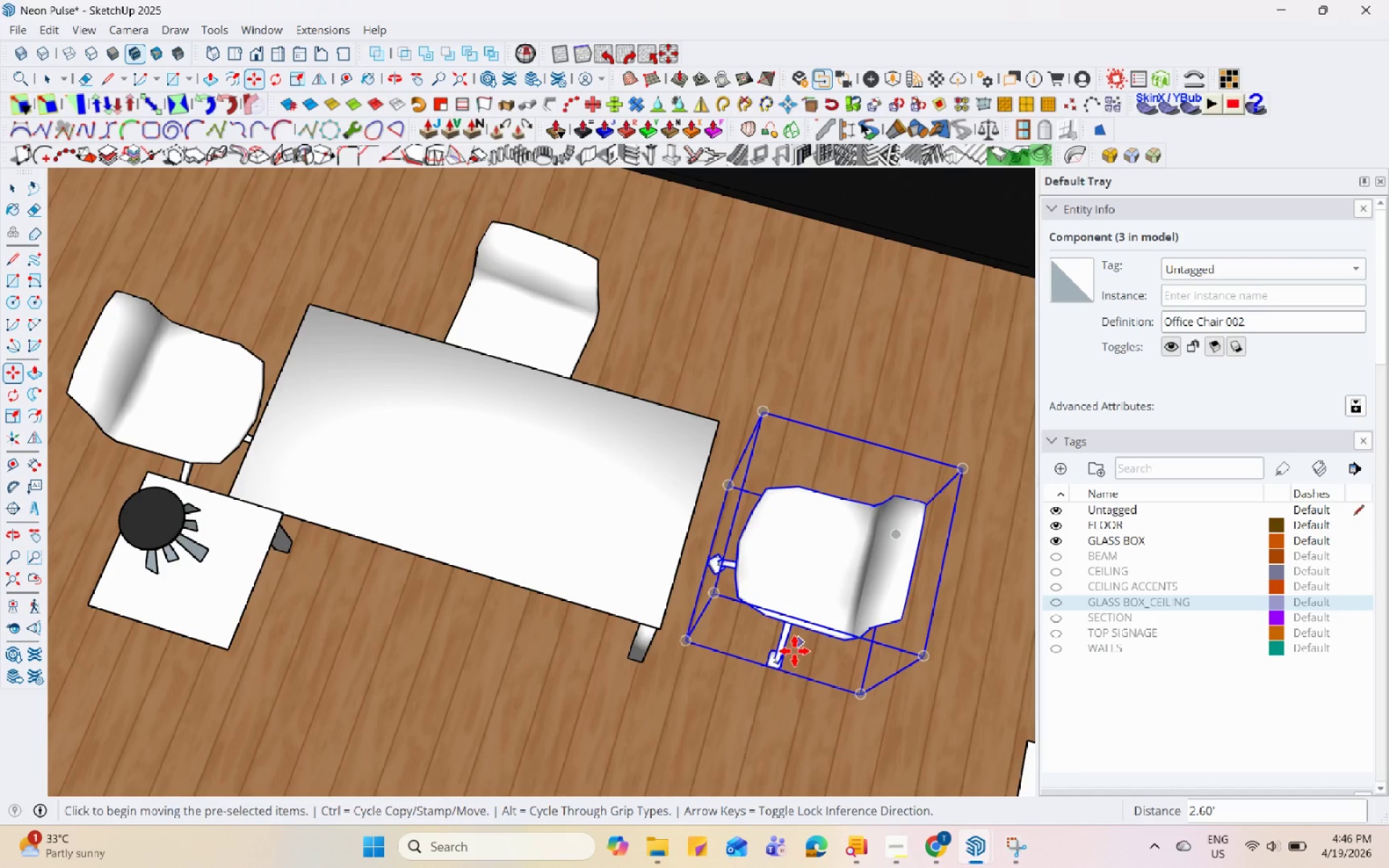 
scroll: coordinate [812, 556], scroll_direction: down, amount: 1.0
 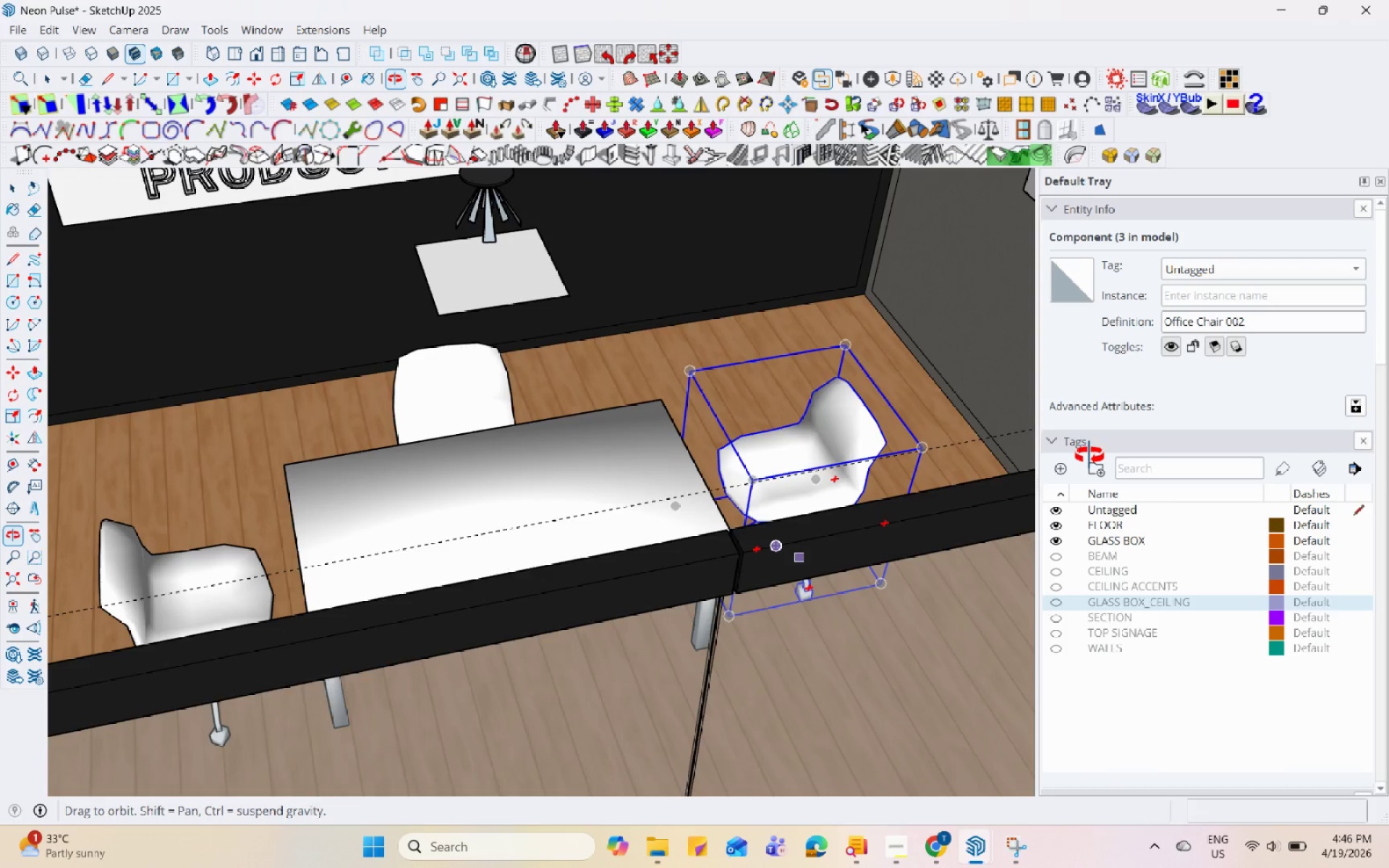 
left_click_drag(start_coordinate=[809, 558], to_coordinate=[804, 559])
 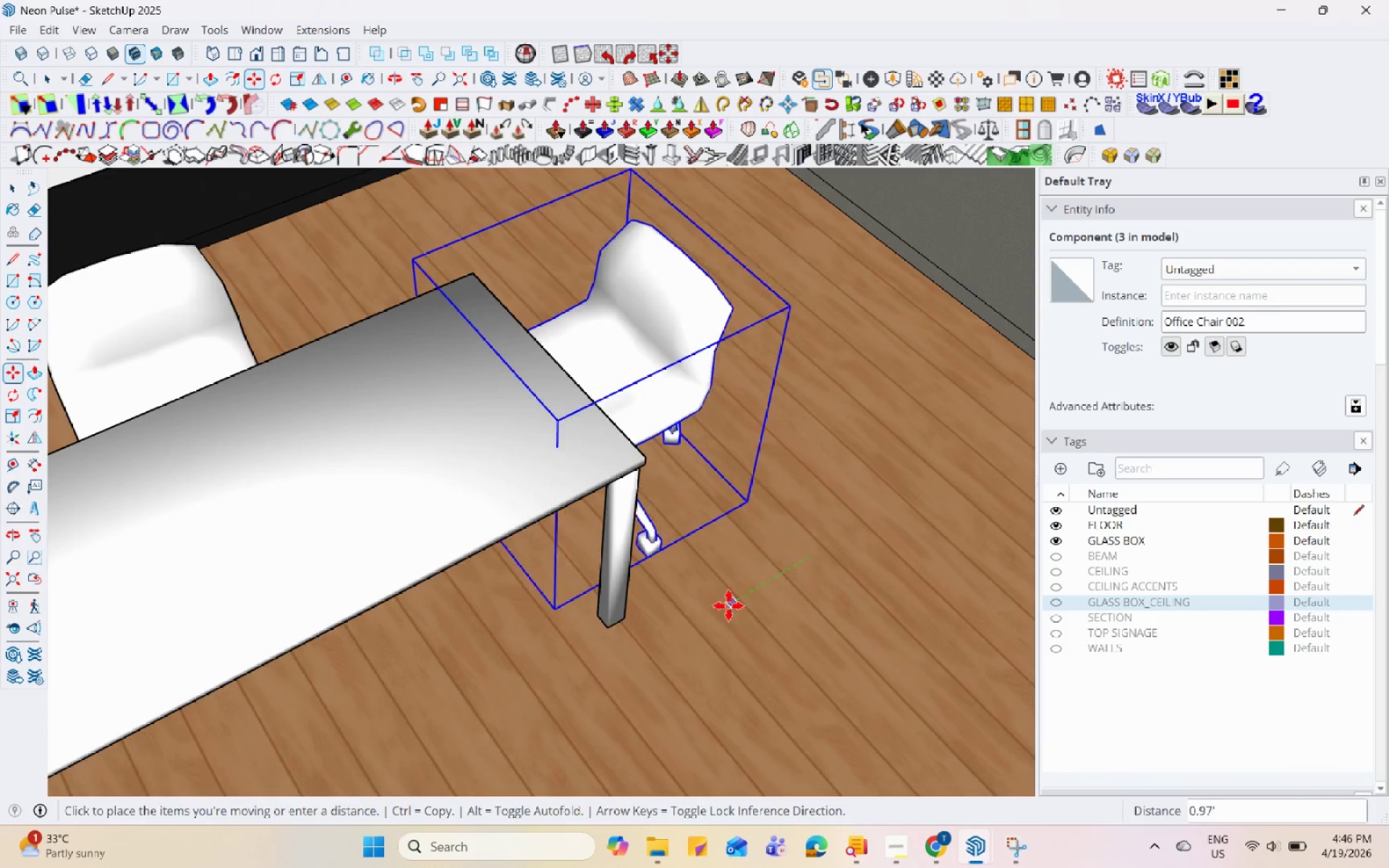 
scroll: coordinate [801, 539], scroll_direction: up, amount: 4.0
 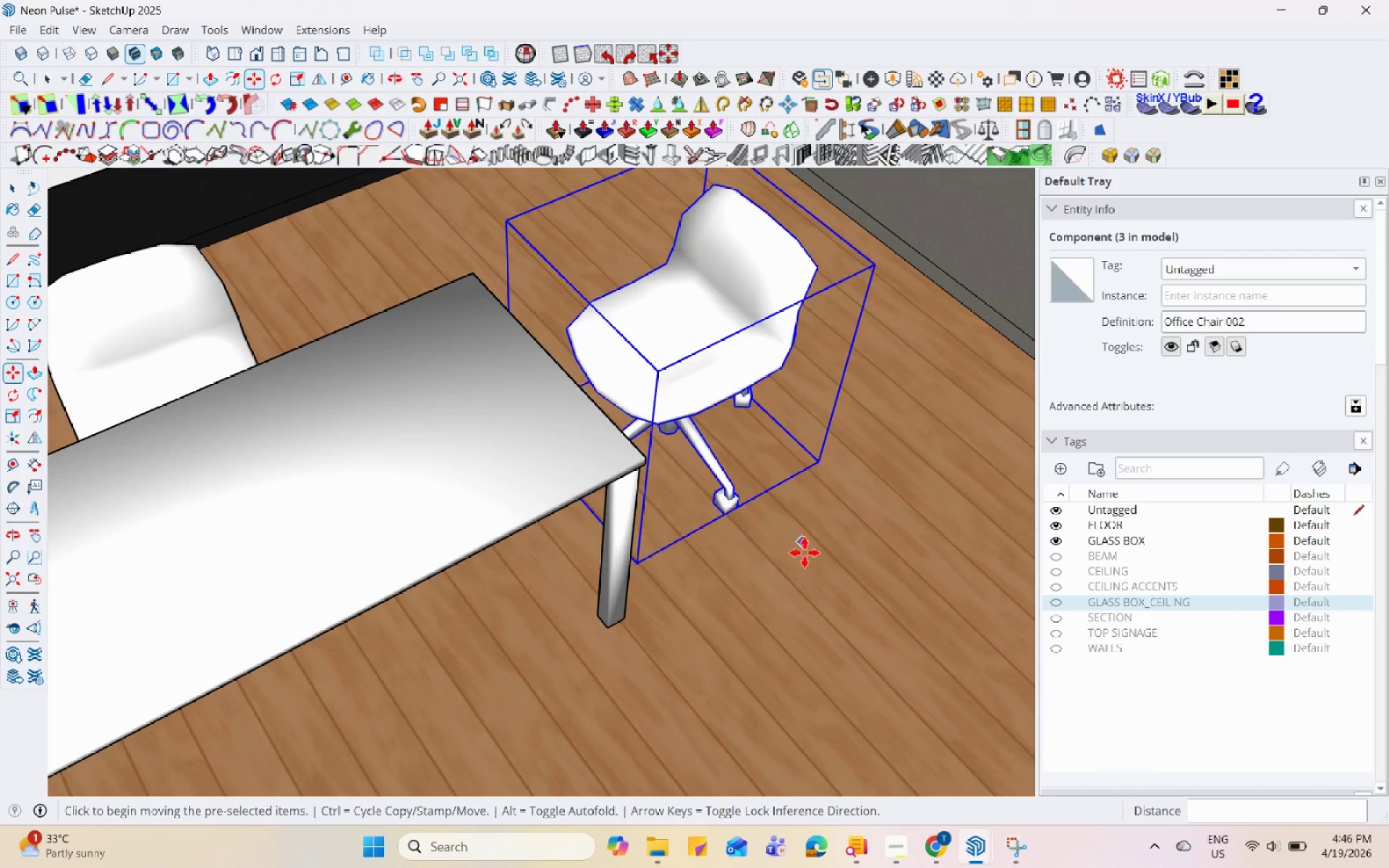 
left_click([729, 605])
 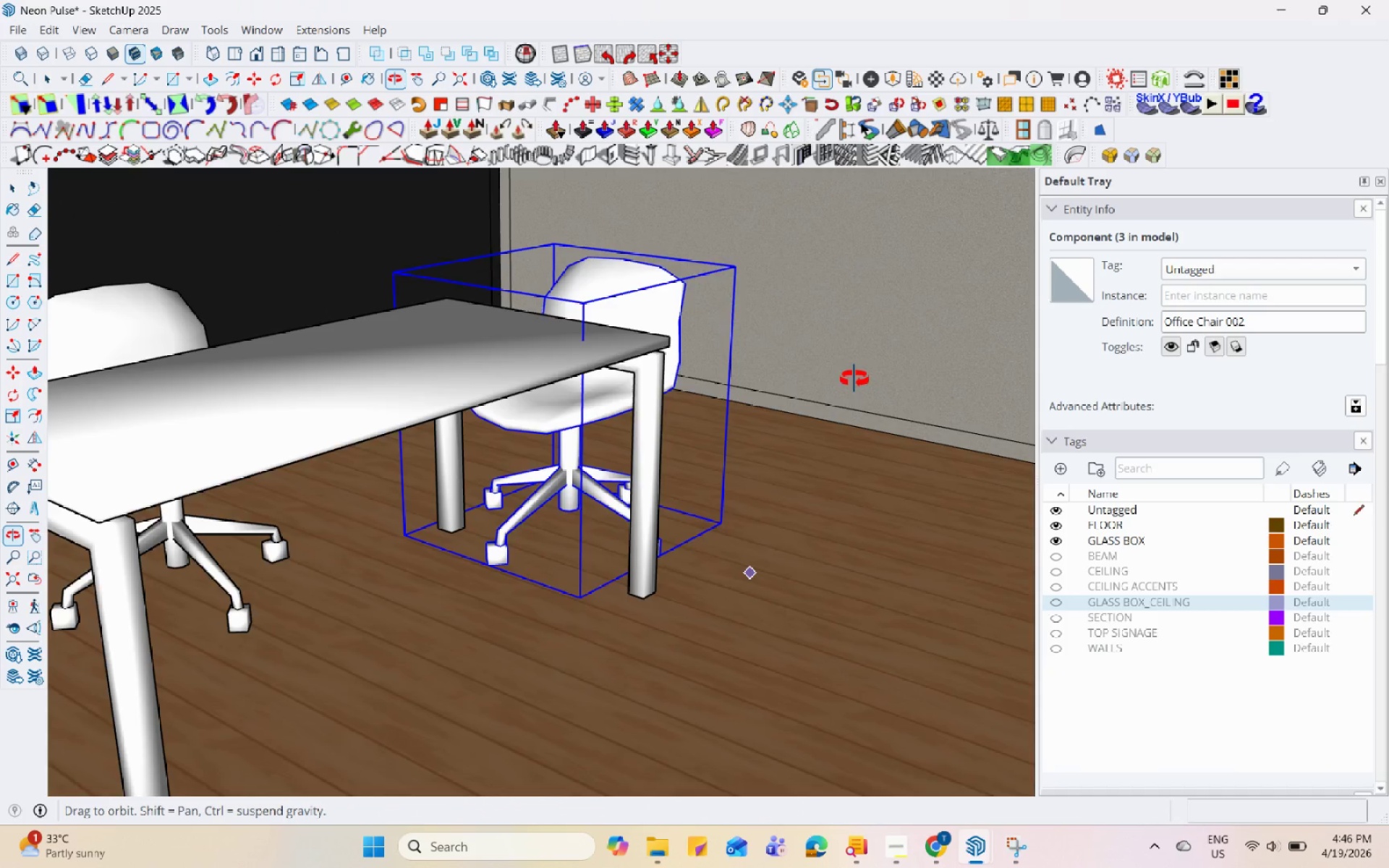 
key(Space)
 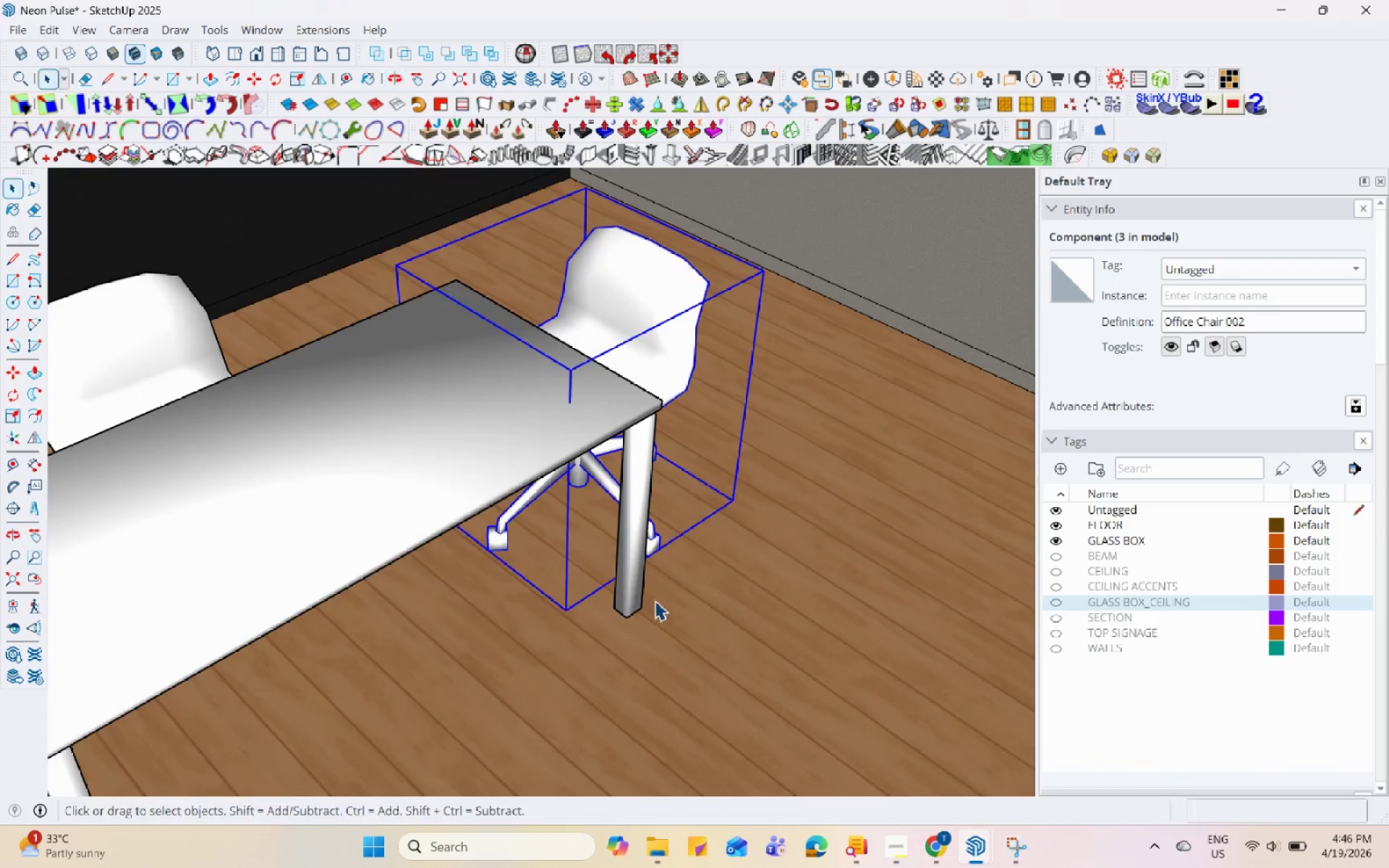 
scroll: coordinate [577, 579], scroll_direction: down, amount: 118.0
 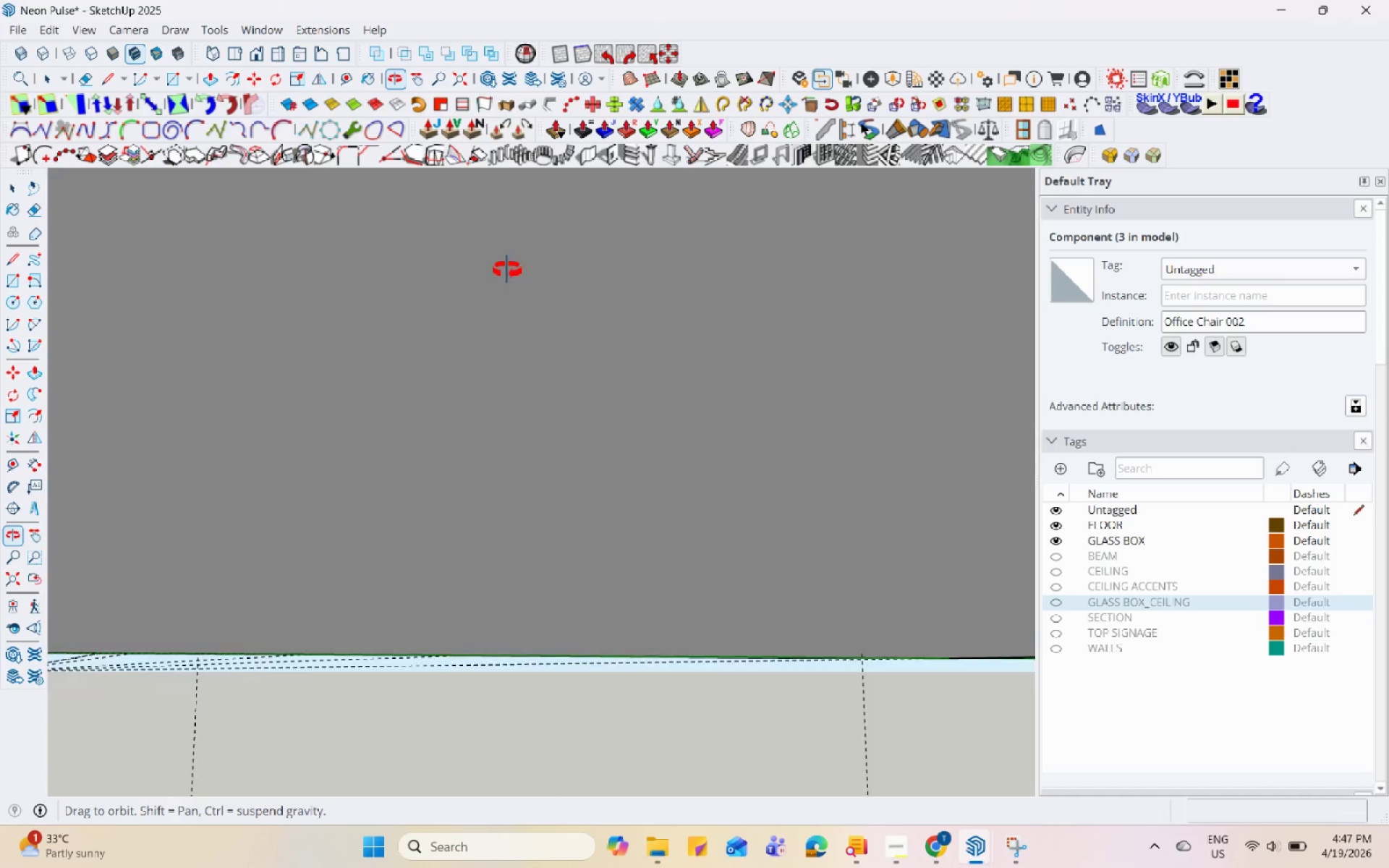 
key(Space)
 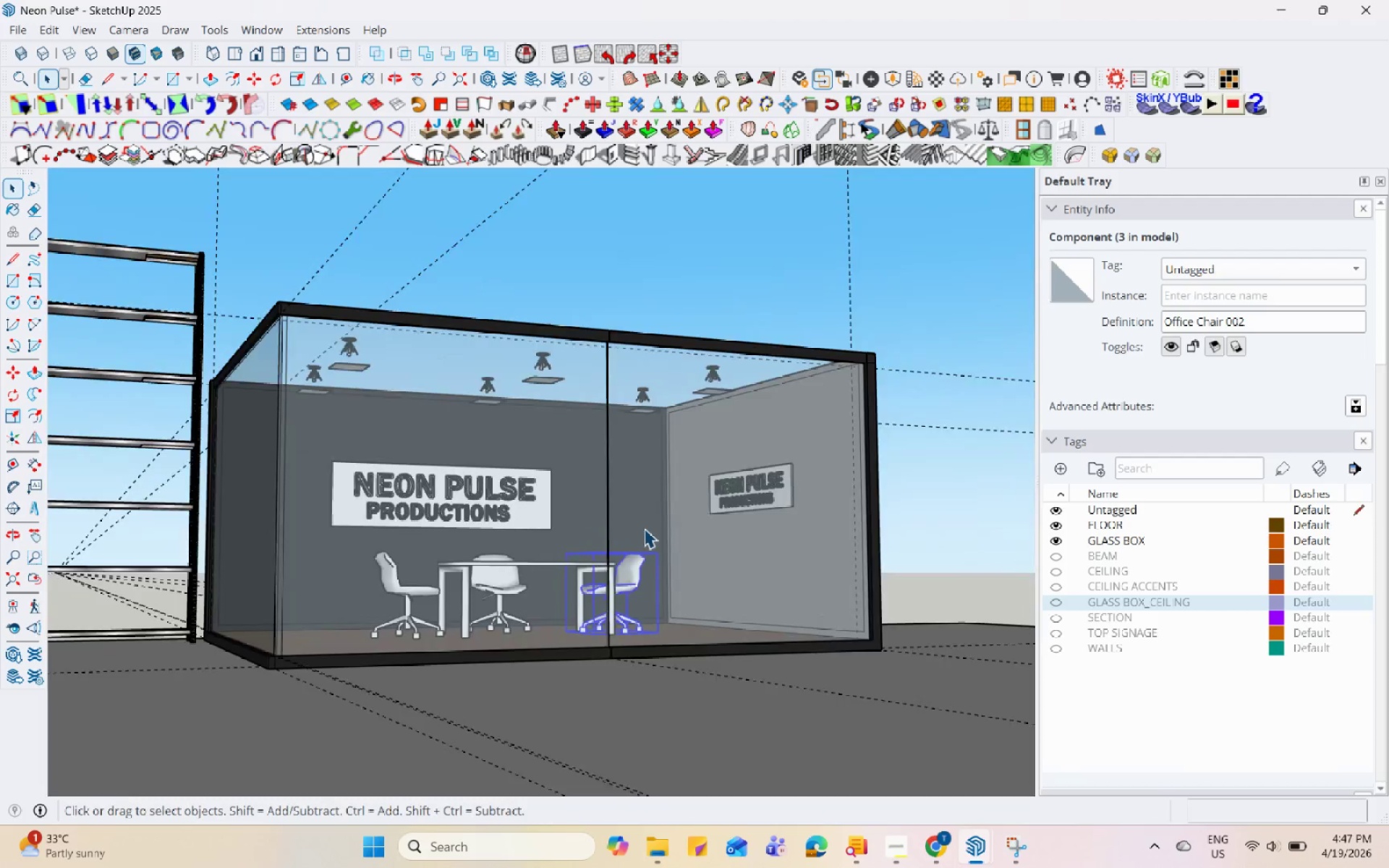 
left_click([686, 597])
 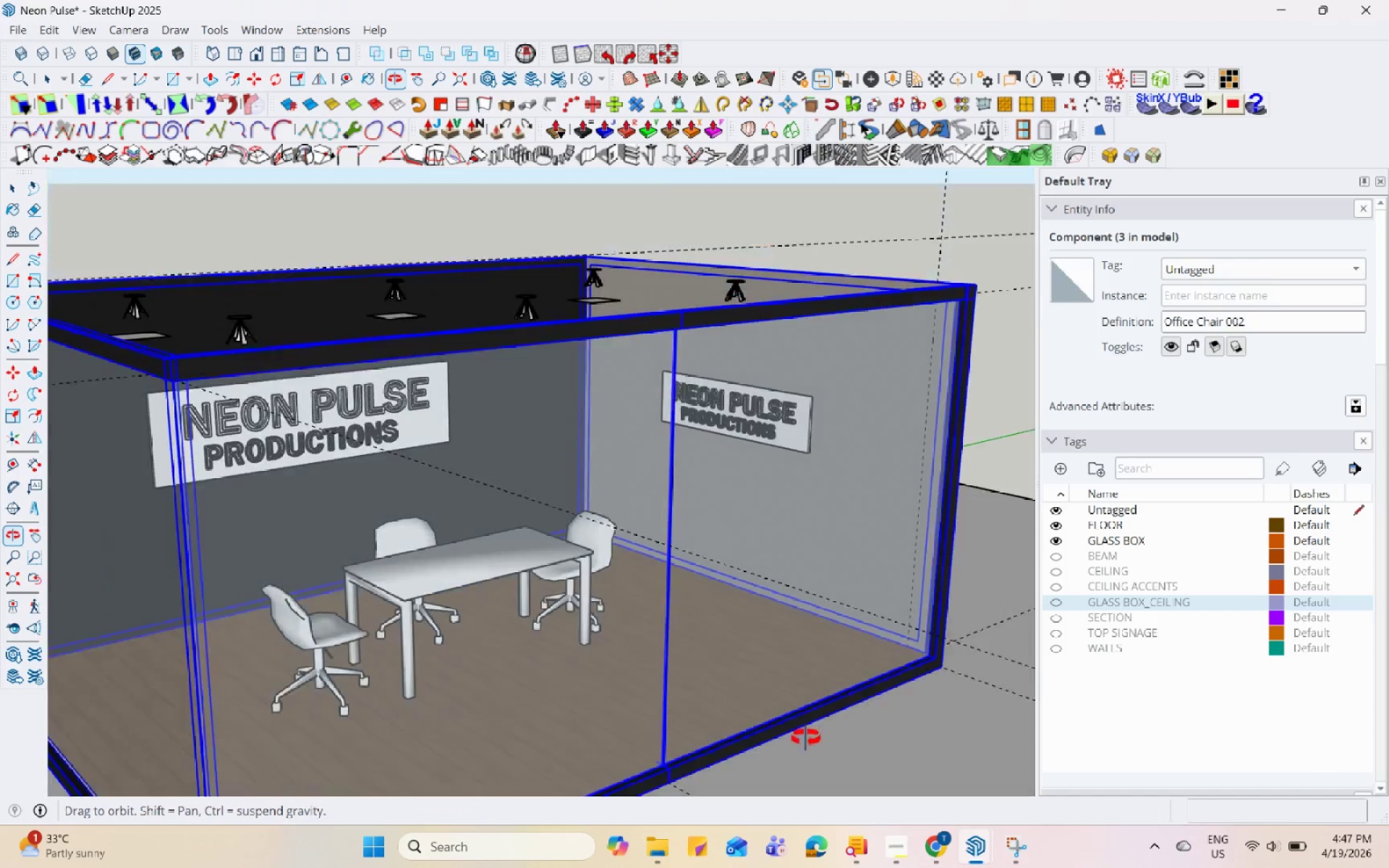 
scroll: coordinate [686, 600], scroll_direction: up, amount: 4.0
 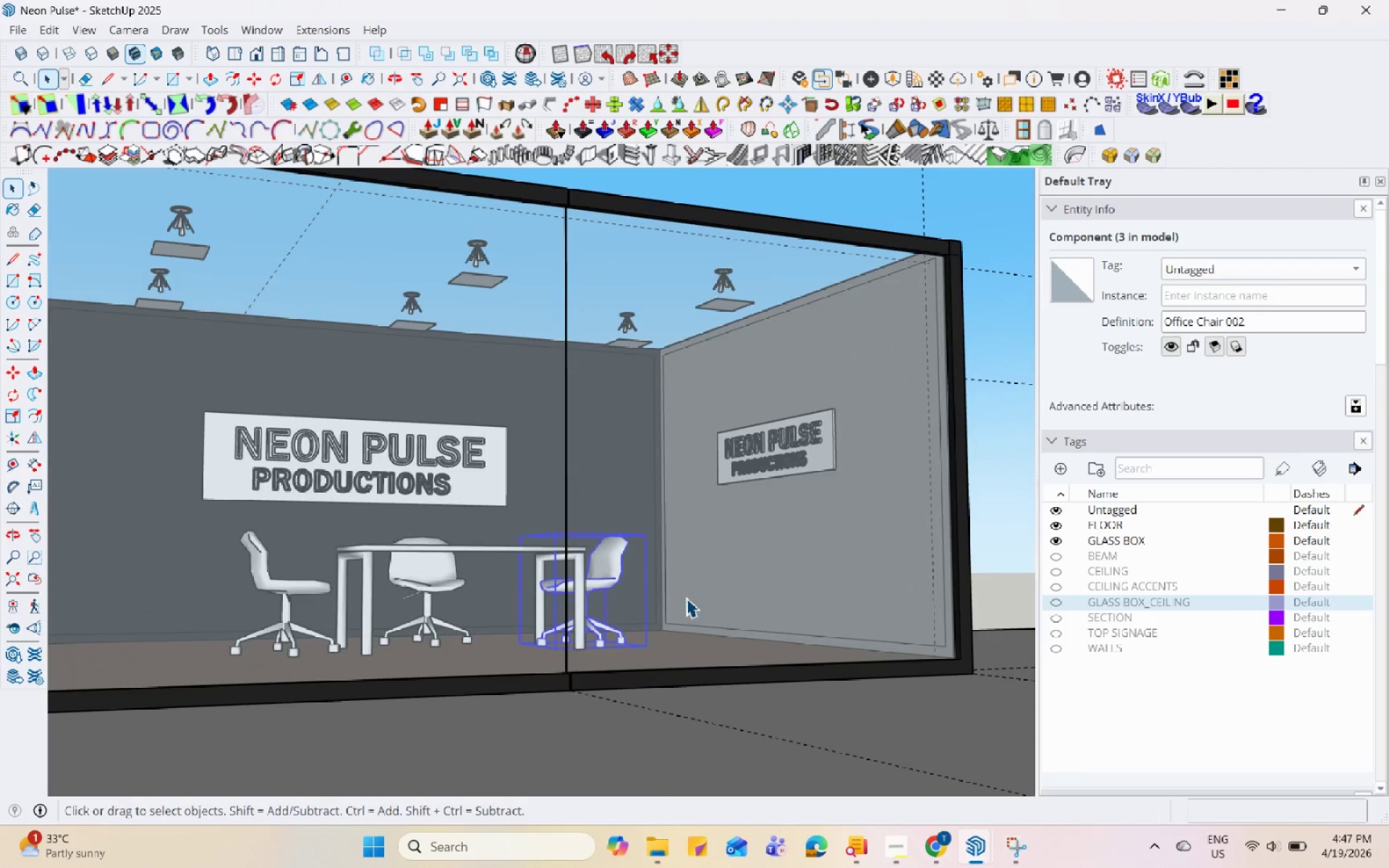 
scroll: coordinate [702, 519], scroll_direction: down, amount: 4.0
 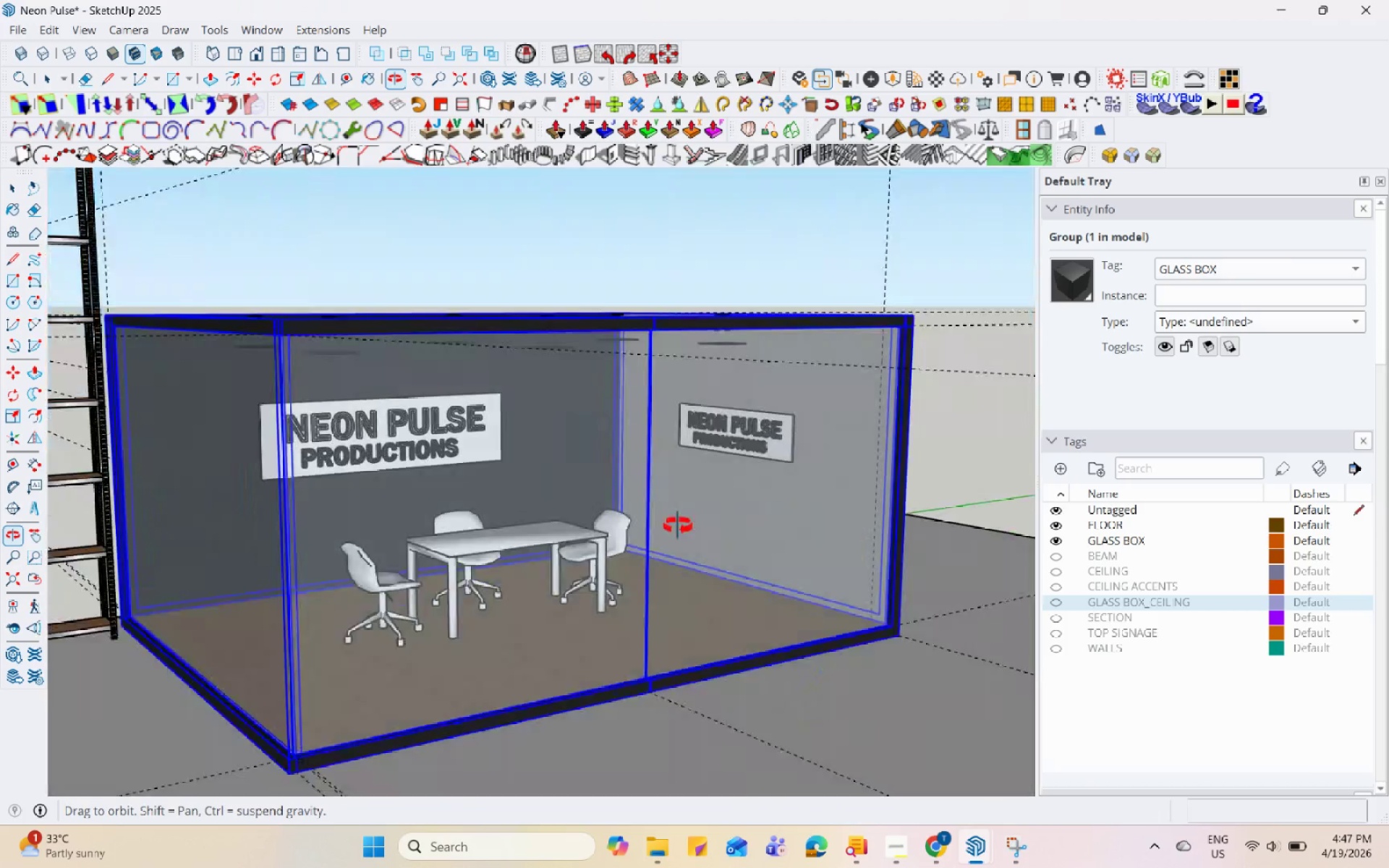 
double_click([578, 214])
 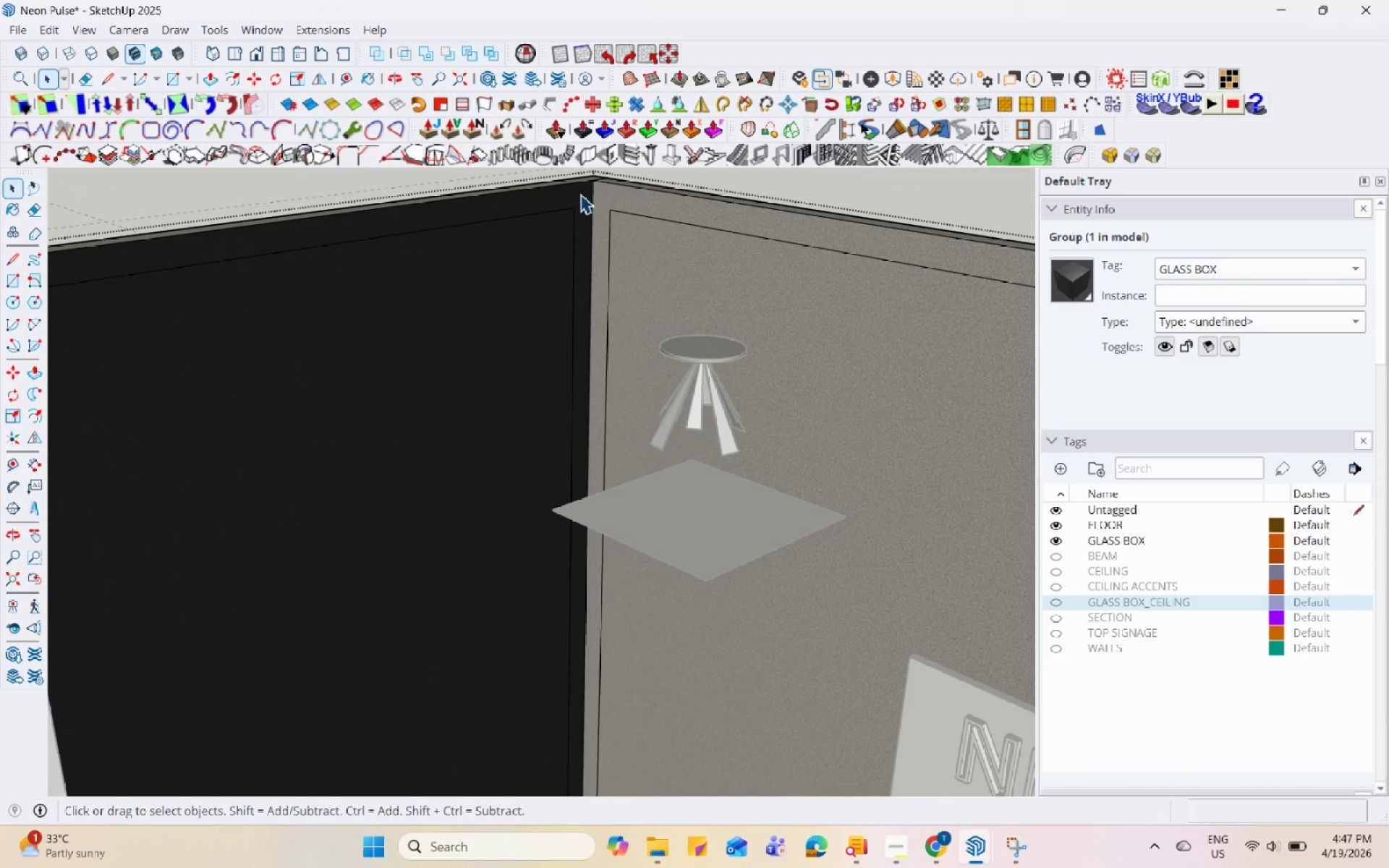 
scroll: coordinate [571, 242], scroll_direction: up, amount: 15.0
 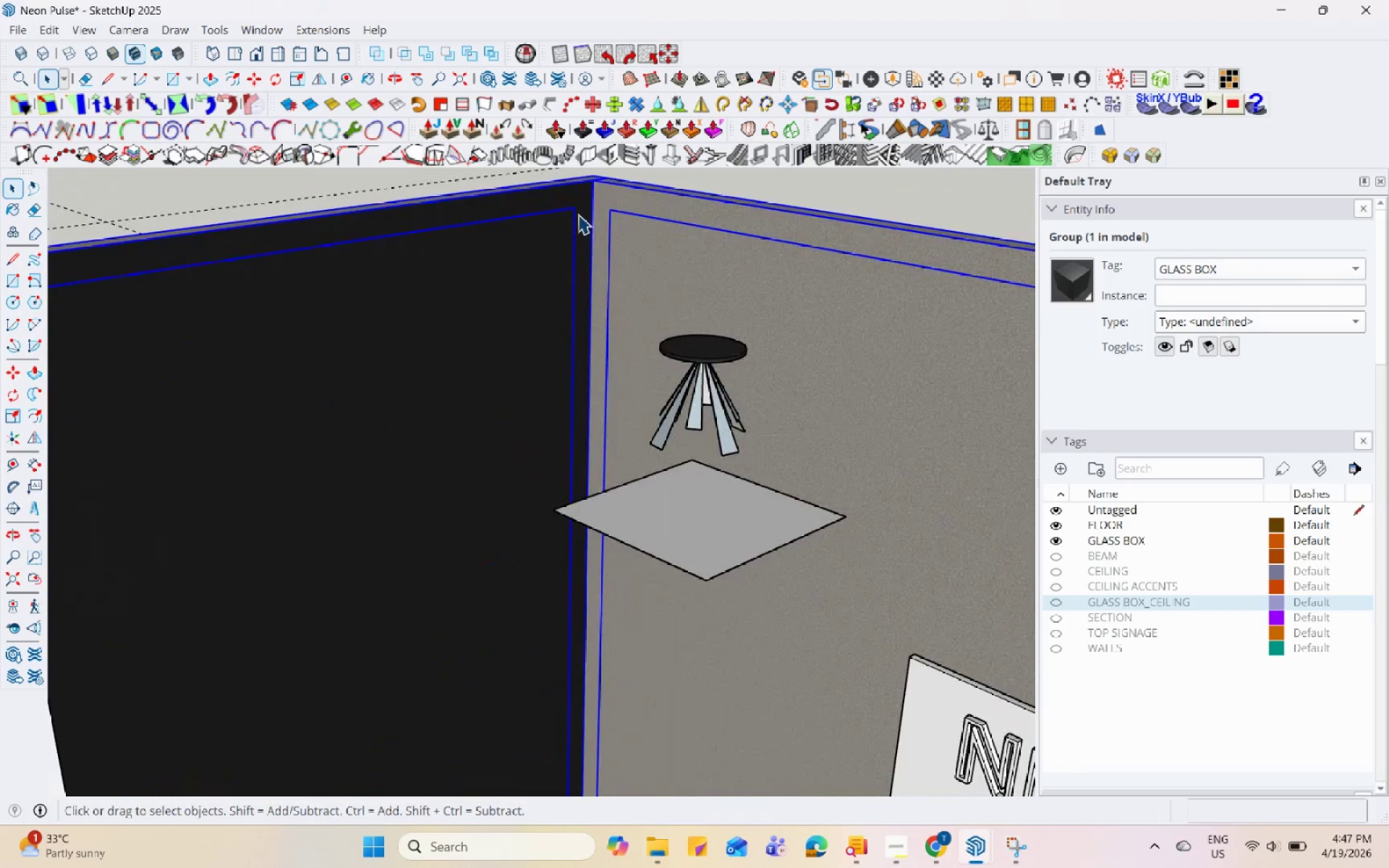 
triple_click([580, 194])
 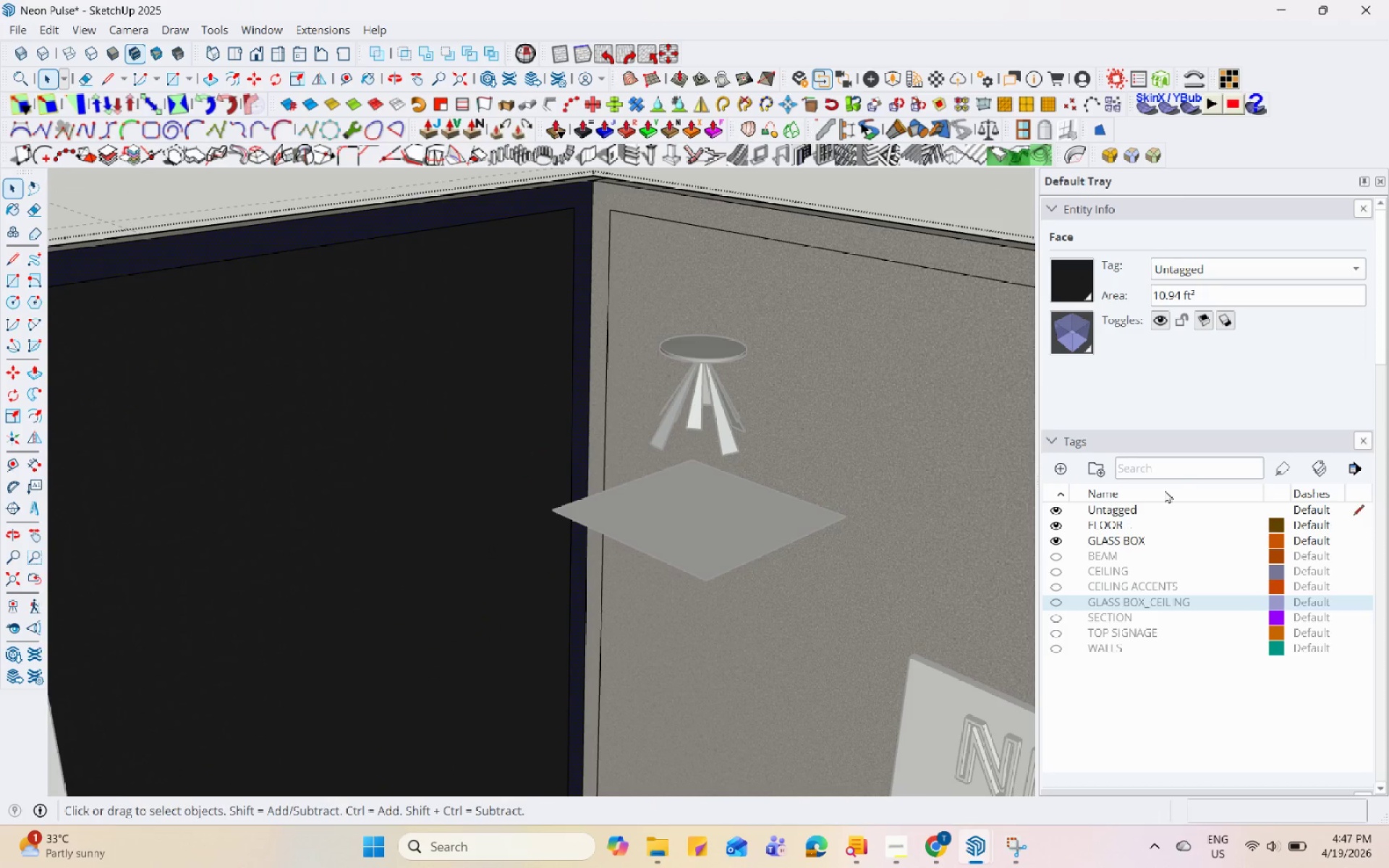 
scroll: coordinate [1223, 639], scroll_direction: down, amount: 17.0
 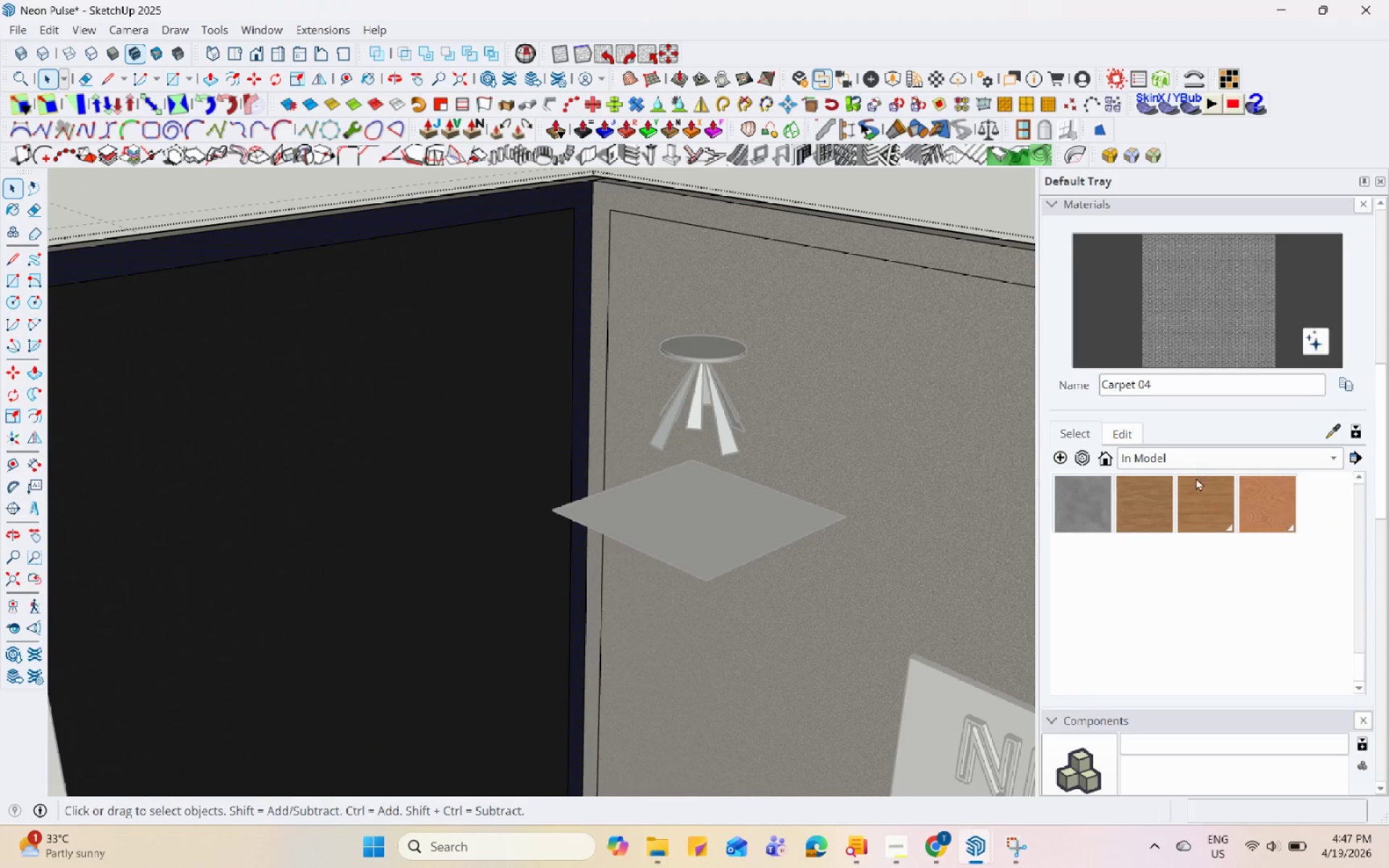 
left_click([1207, 461])
 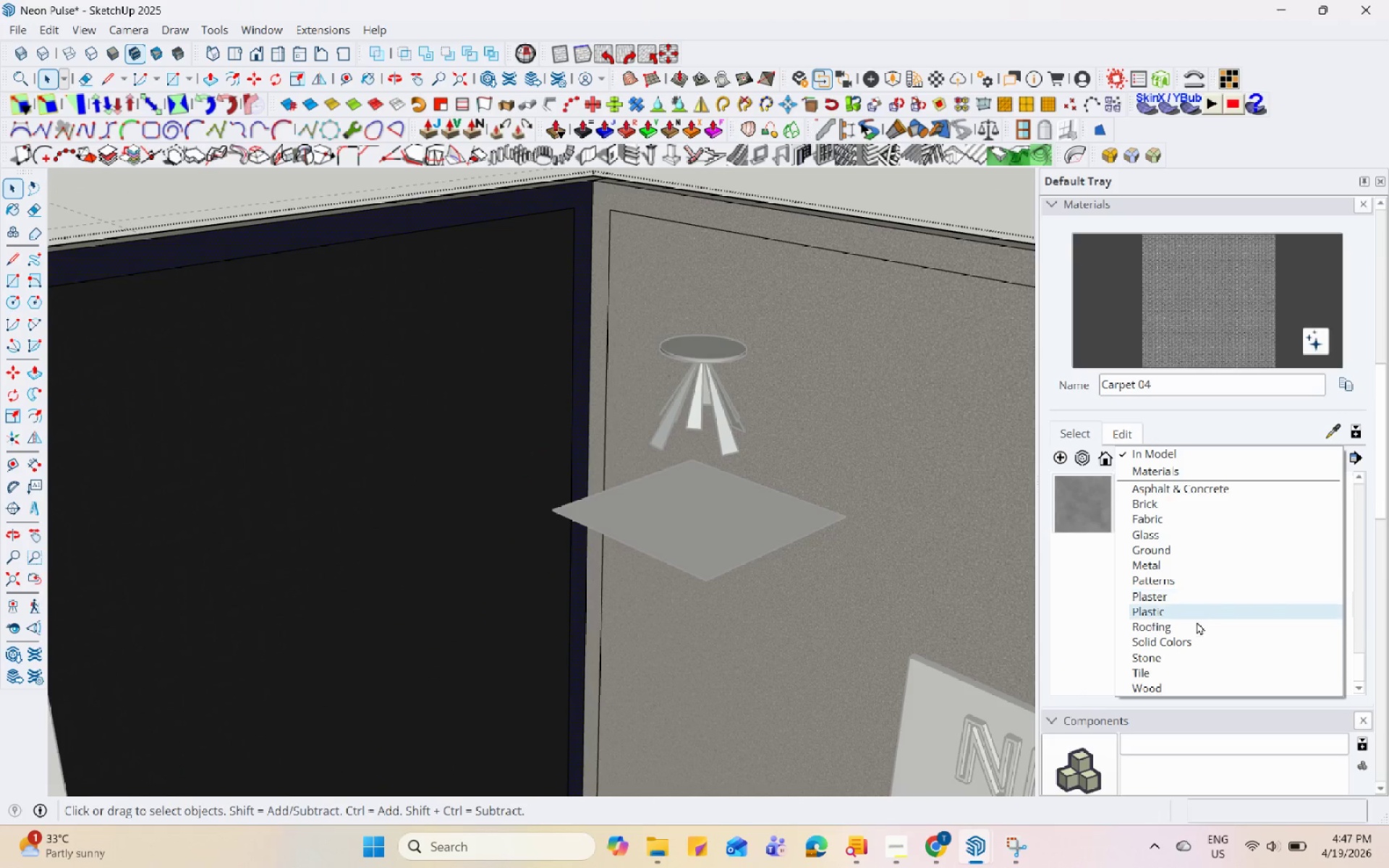 
left_click([1198, 639])
 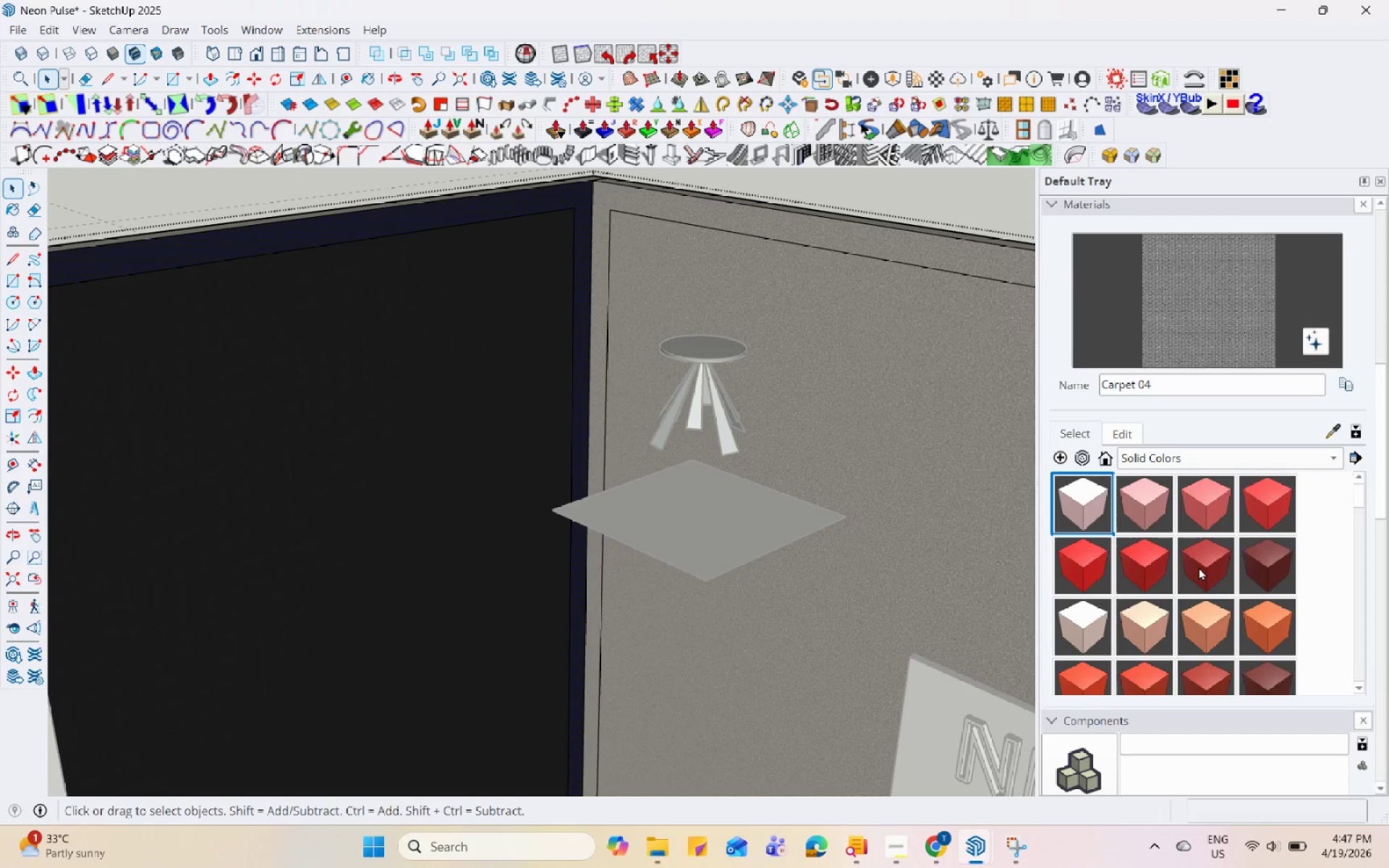 
scroll: coordinate [1237, 614], scroll_direction: down, amount: 3.0
 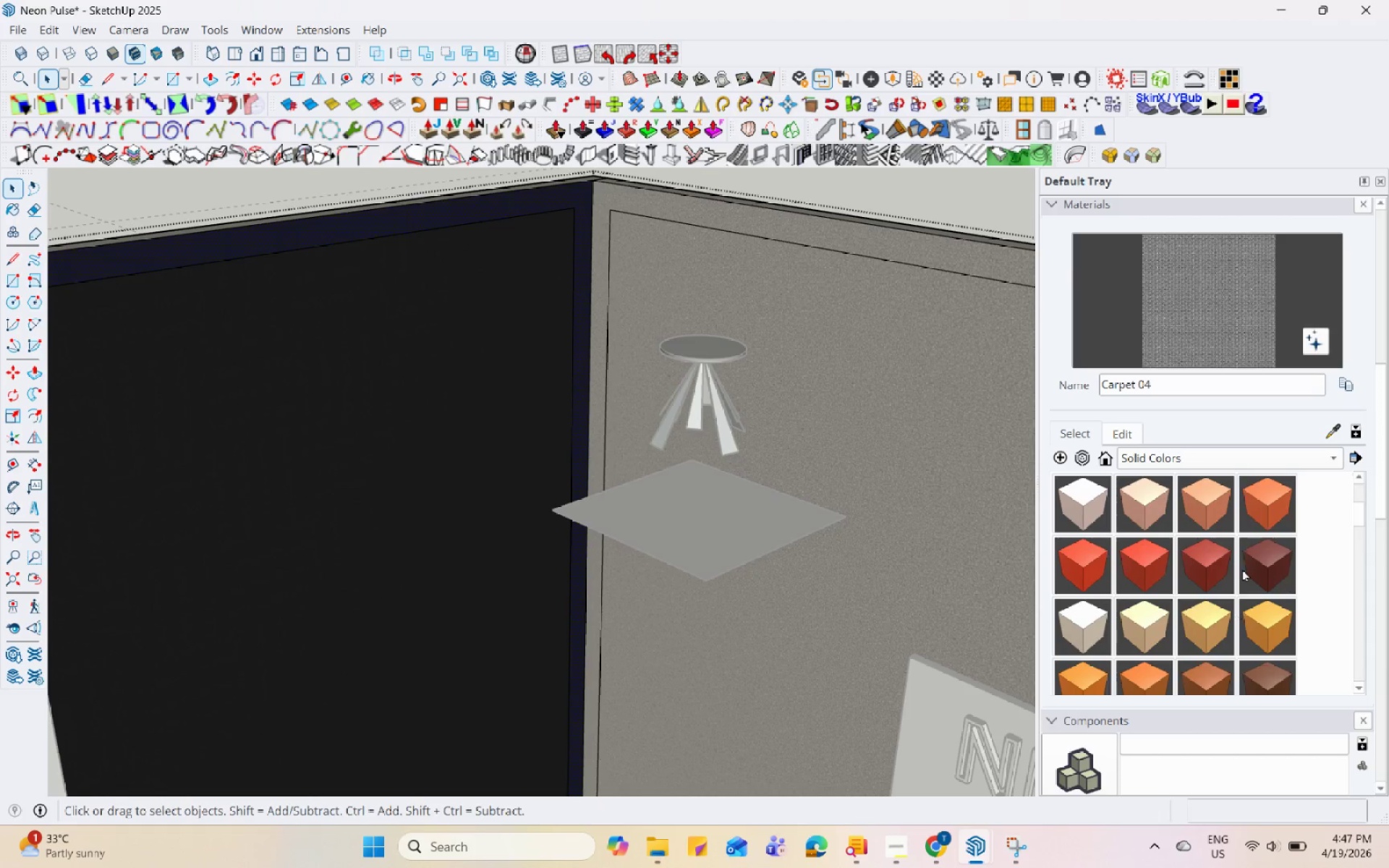 
scroll: coordinate [1242, 569], scroll_direction: up, amount: 1.0
 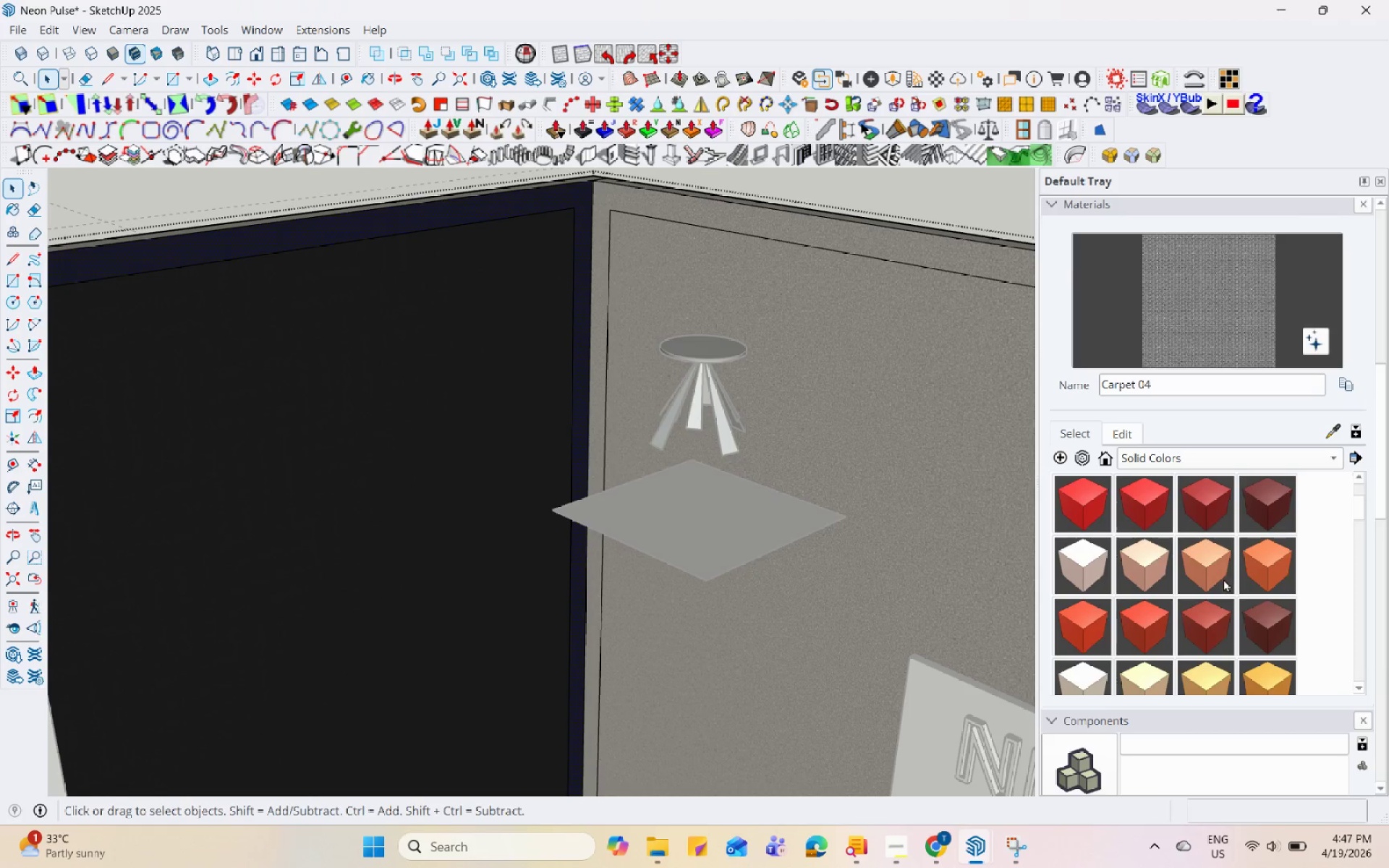 
left_click([1209, 578])
 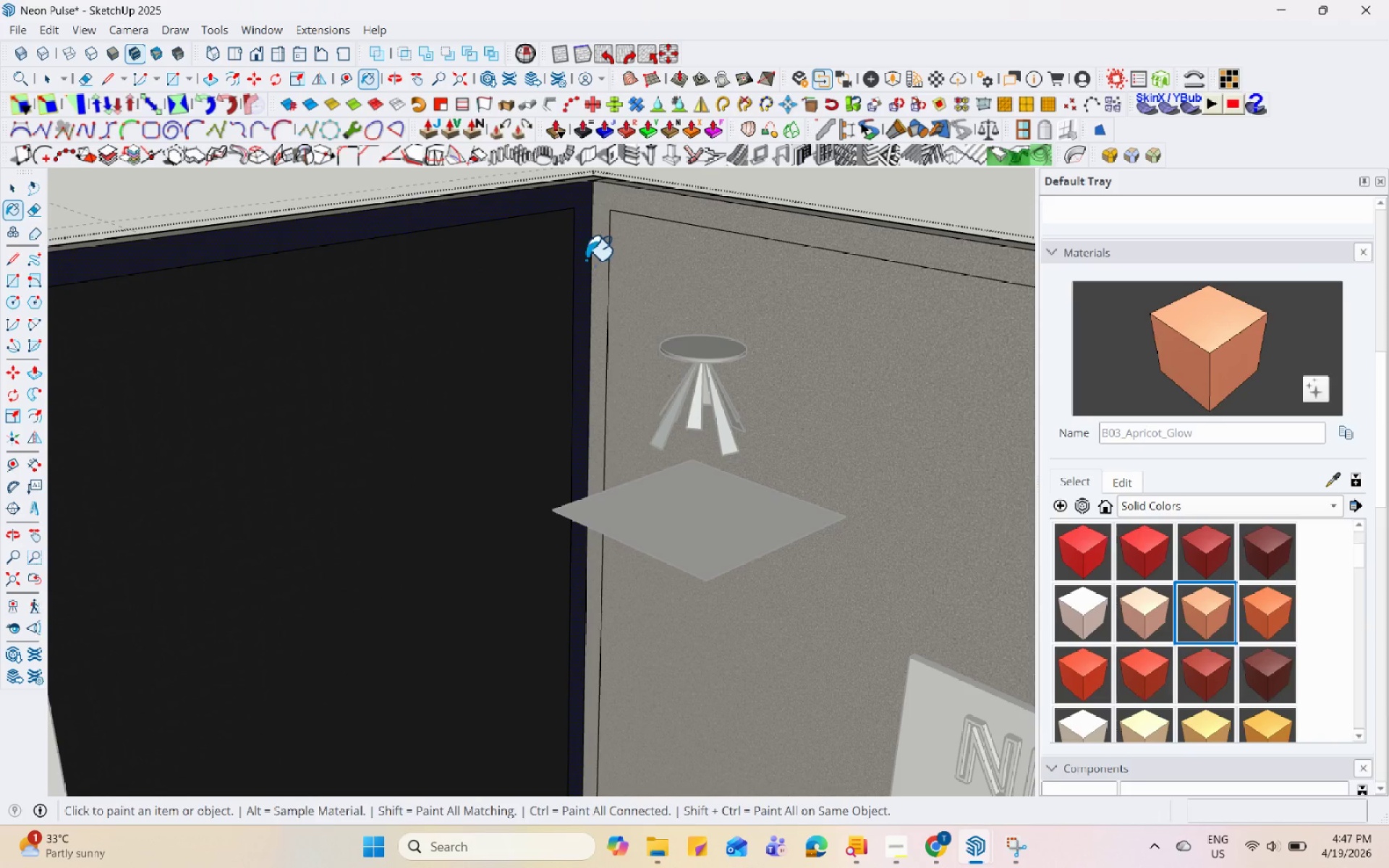 
left_click([591, 235])
 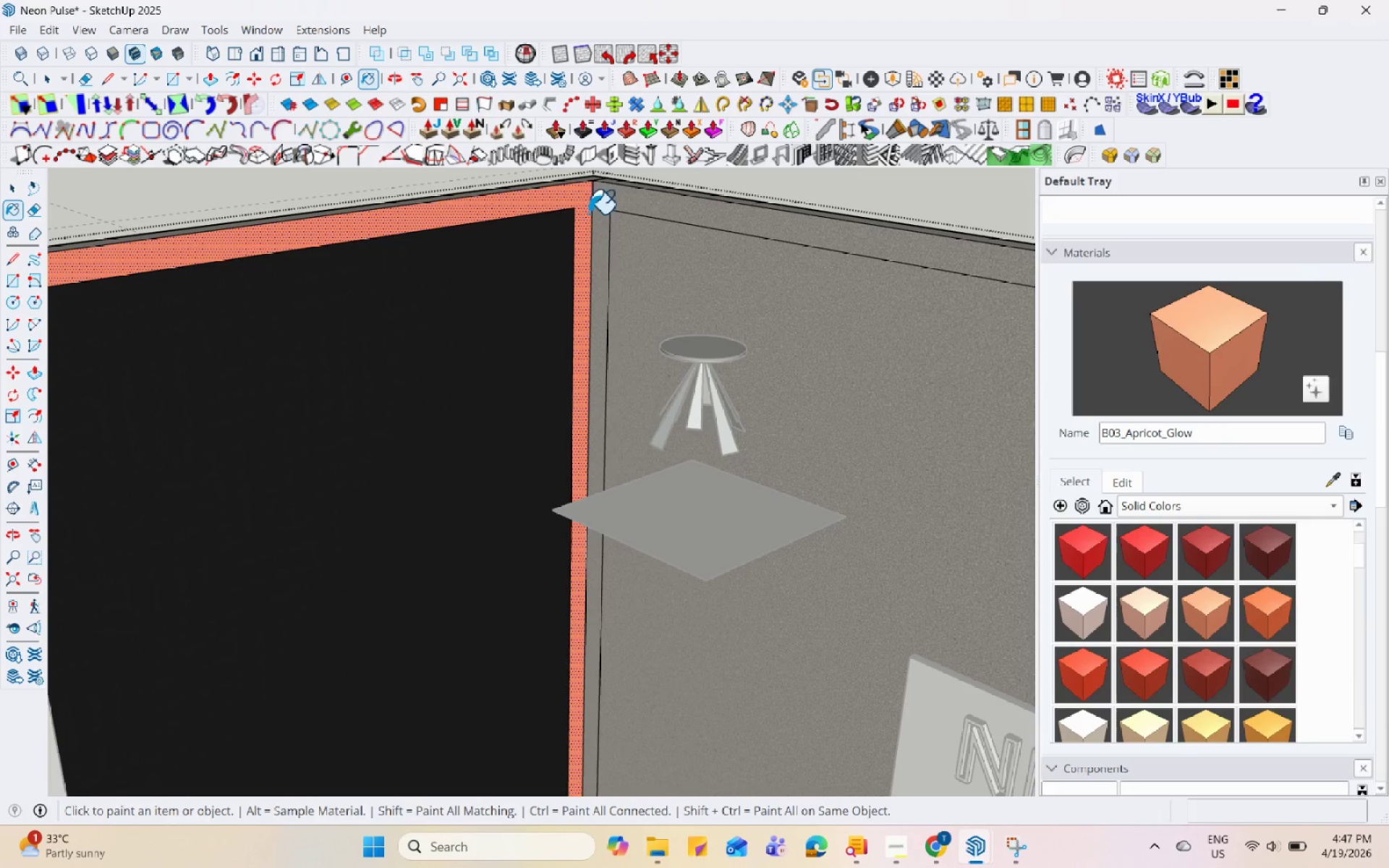 
left_click([605, 203])
 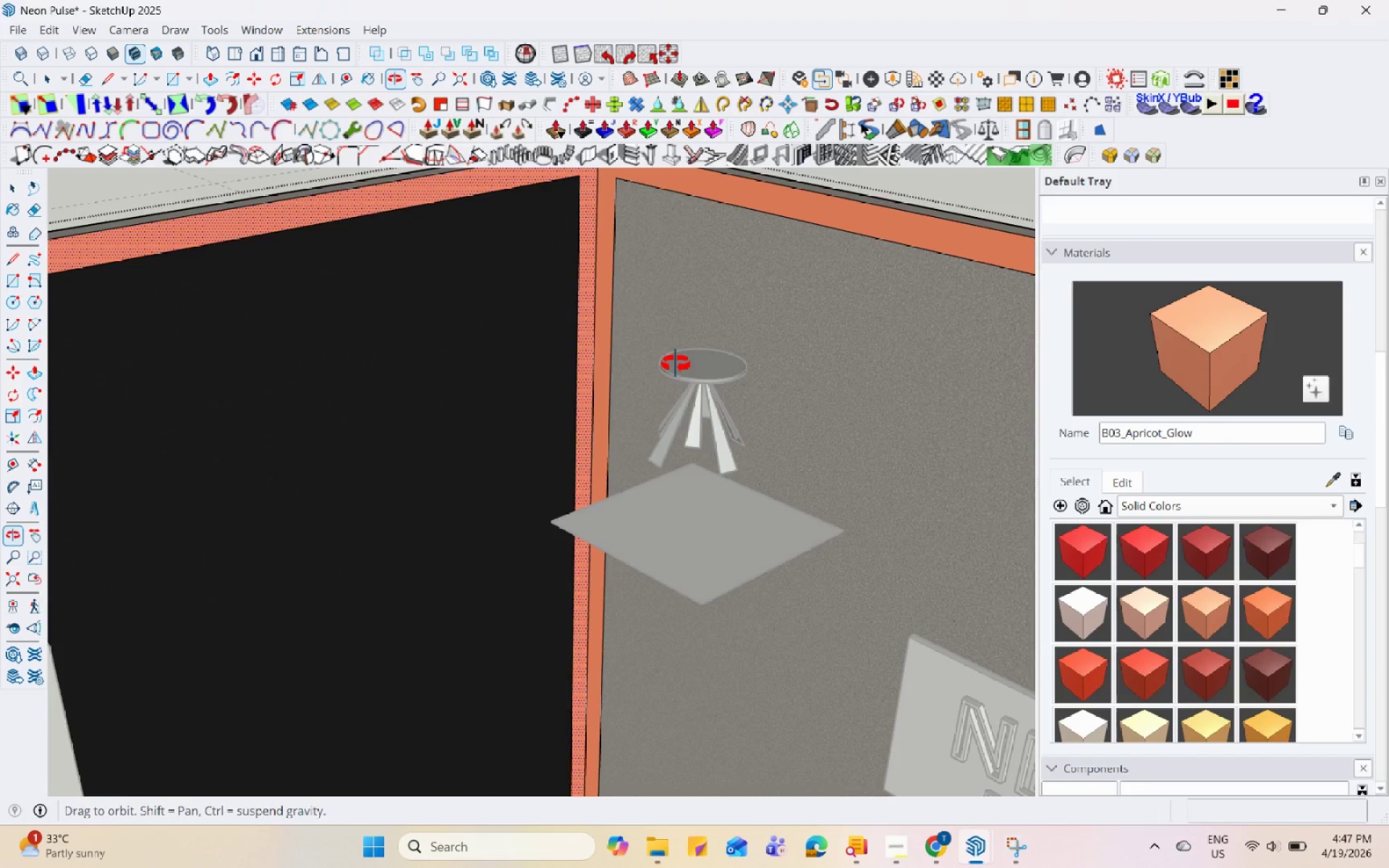 
key(Space)
 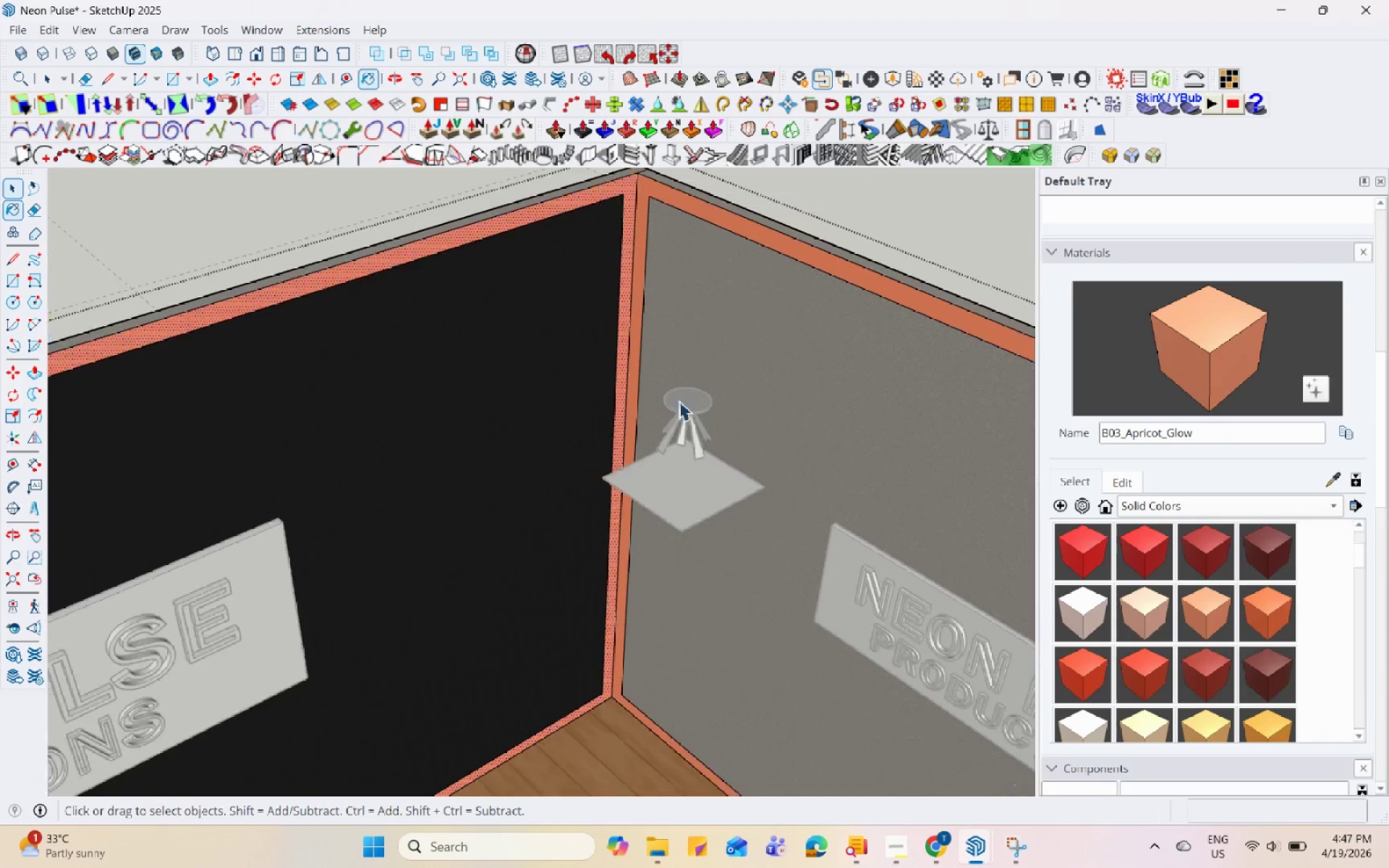 
key(Escape)
 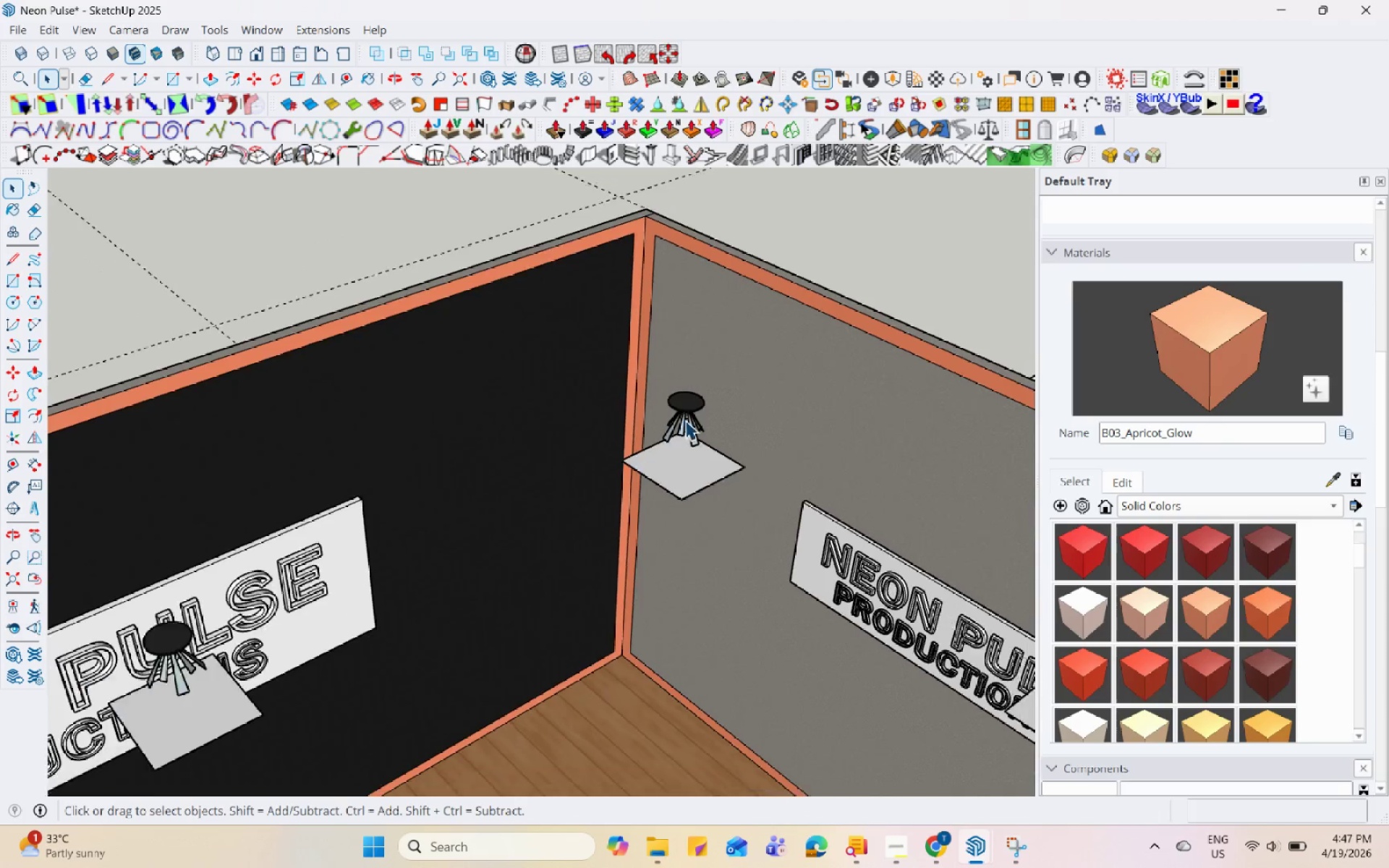 
key(Escape)
 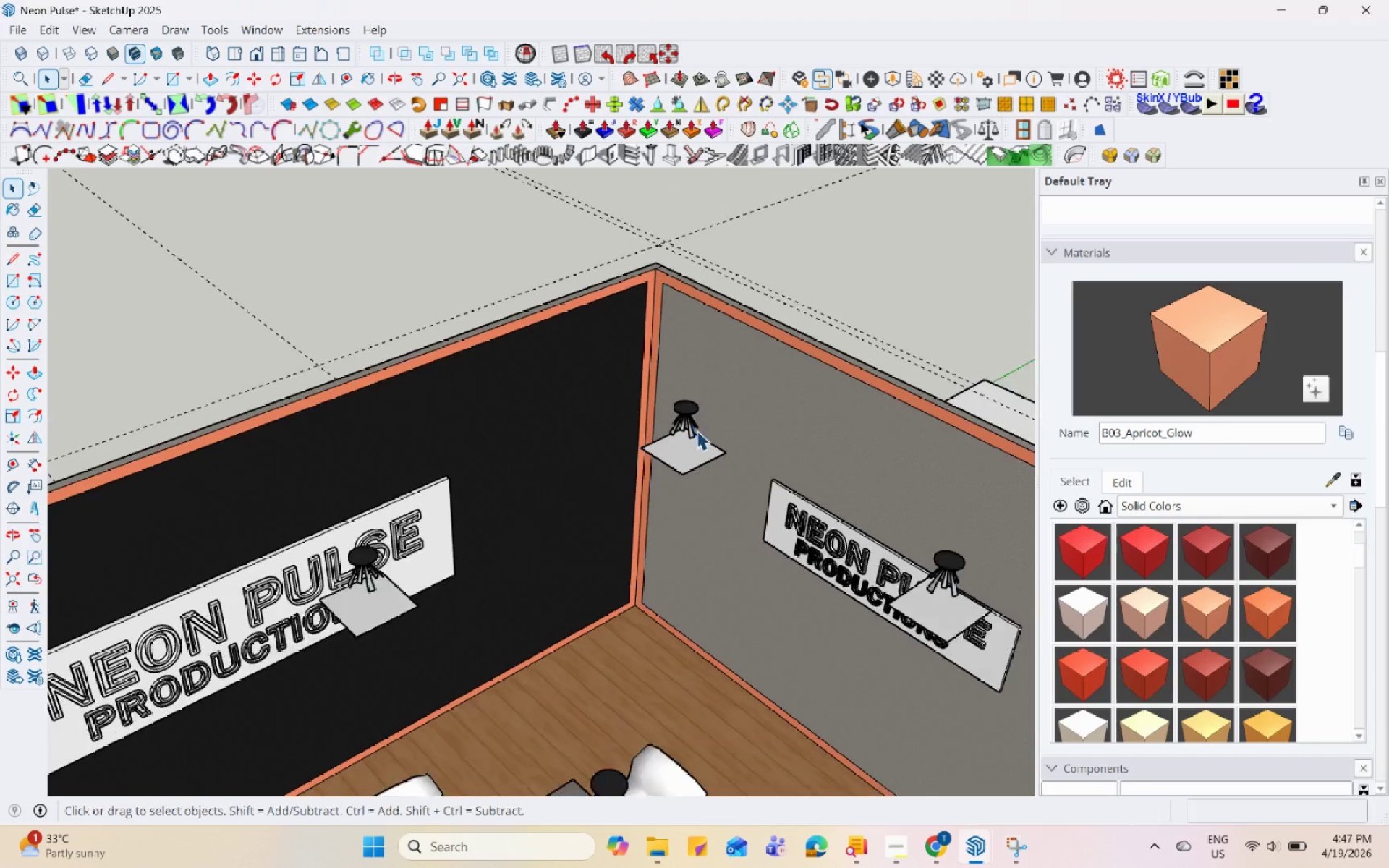 
key(Escape)
 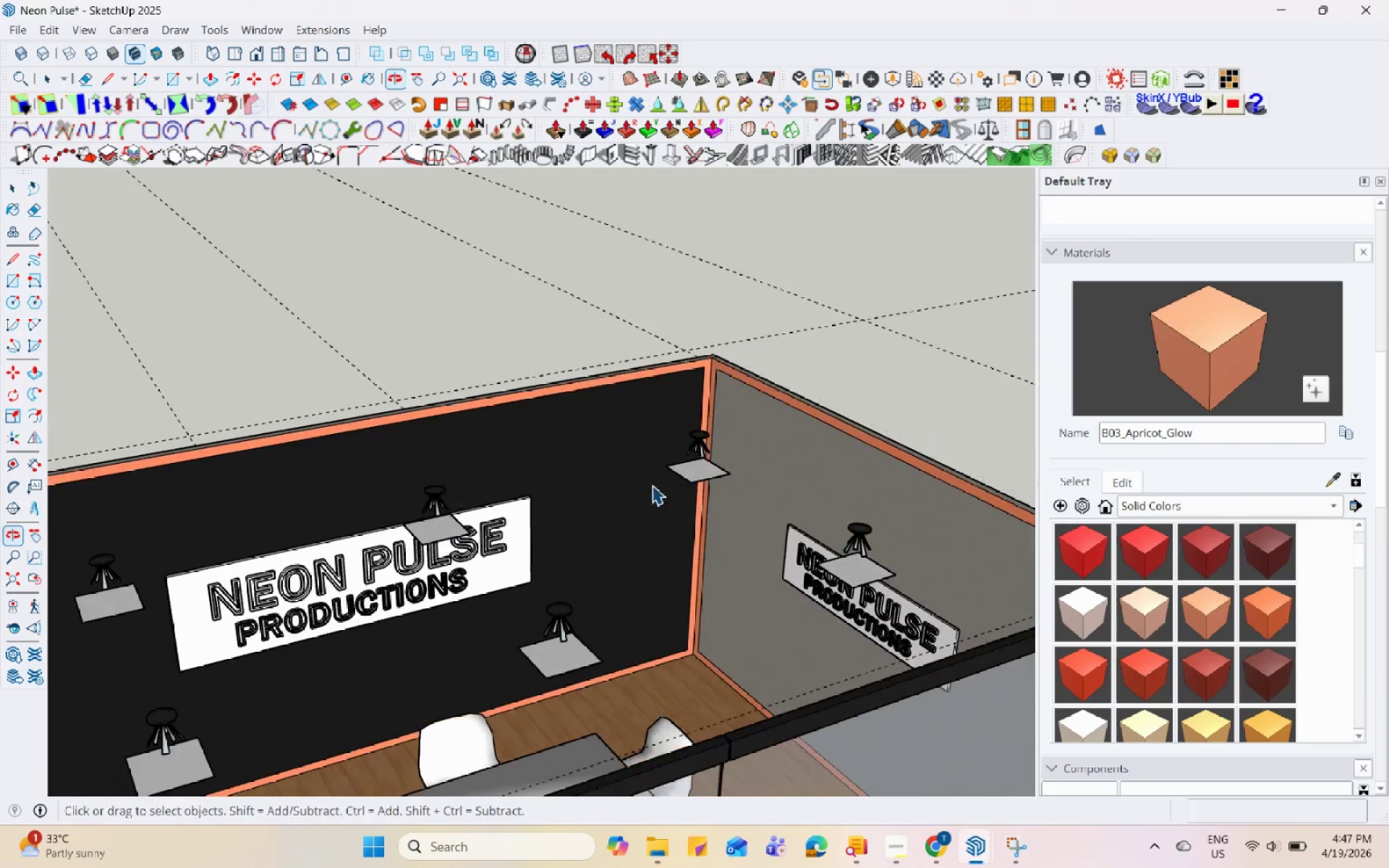 
scroll: coordinate [702, 455], scroll_direction: down, amount: 21.0
 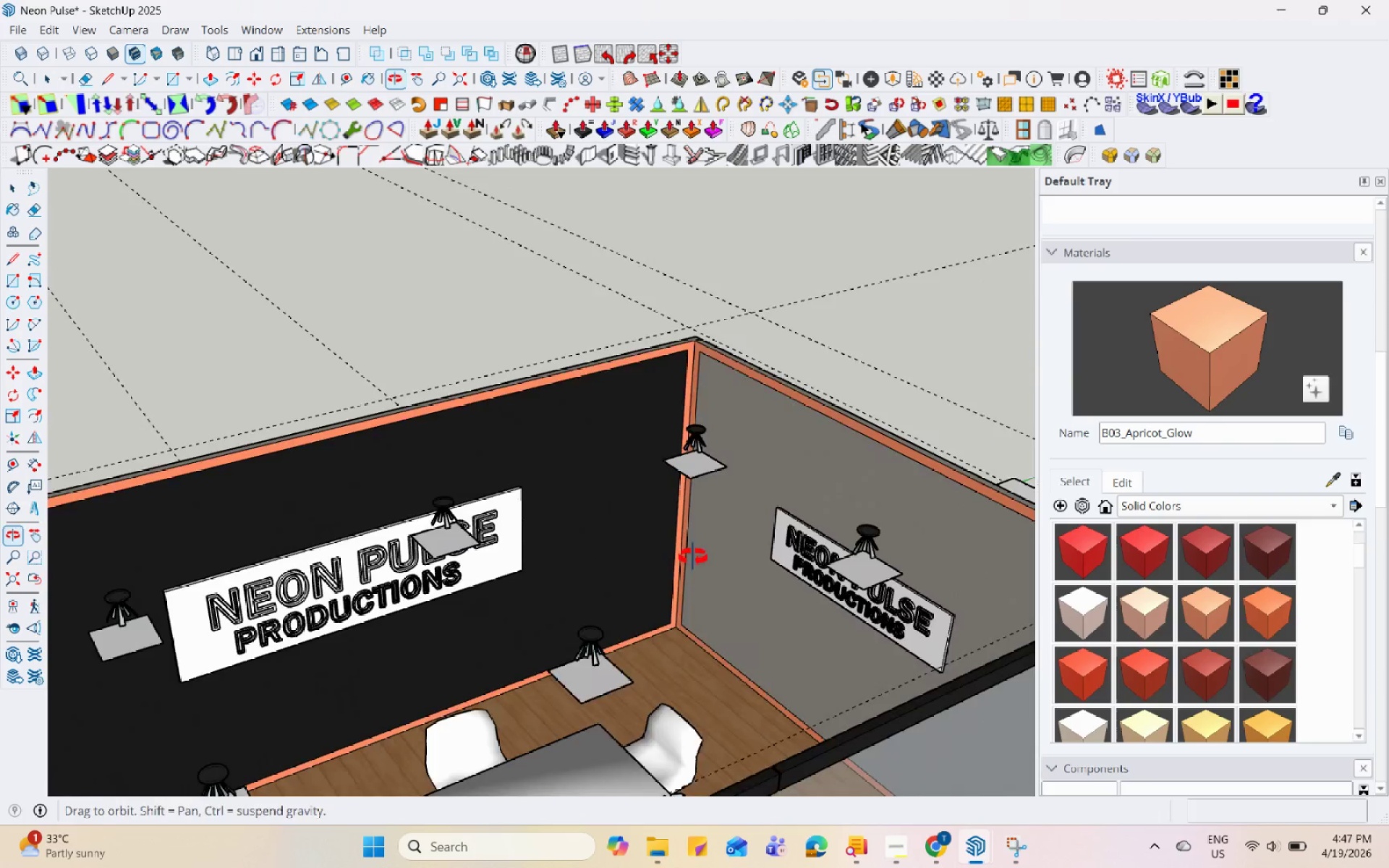 
left_click([472, 528])
 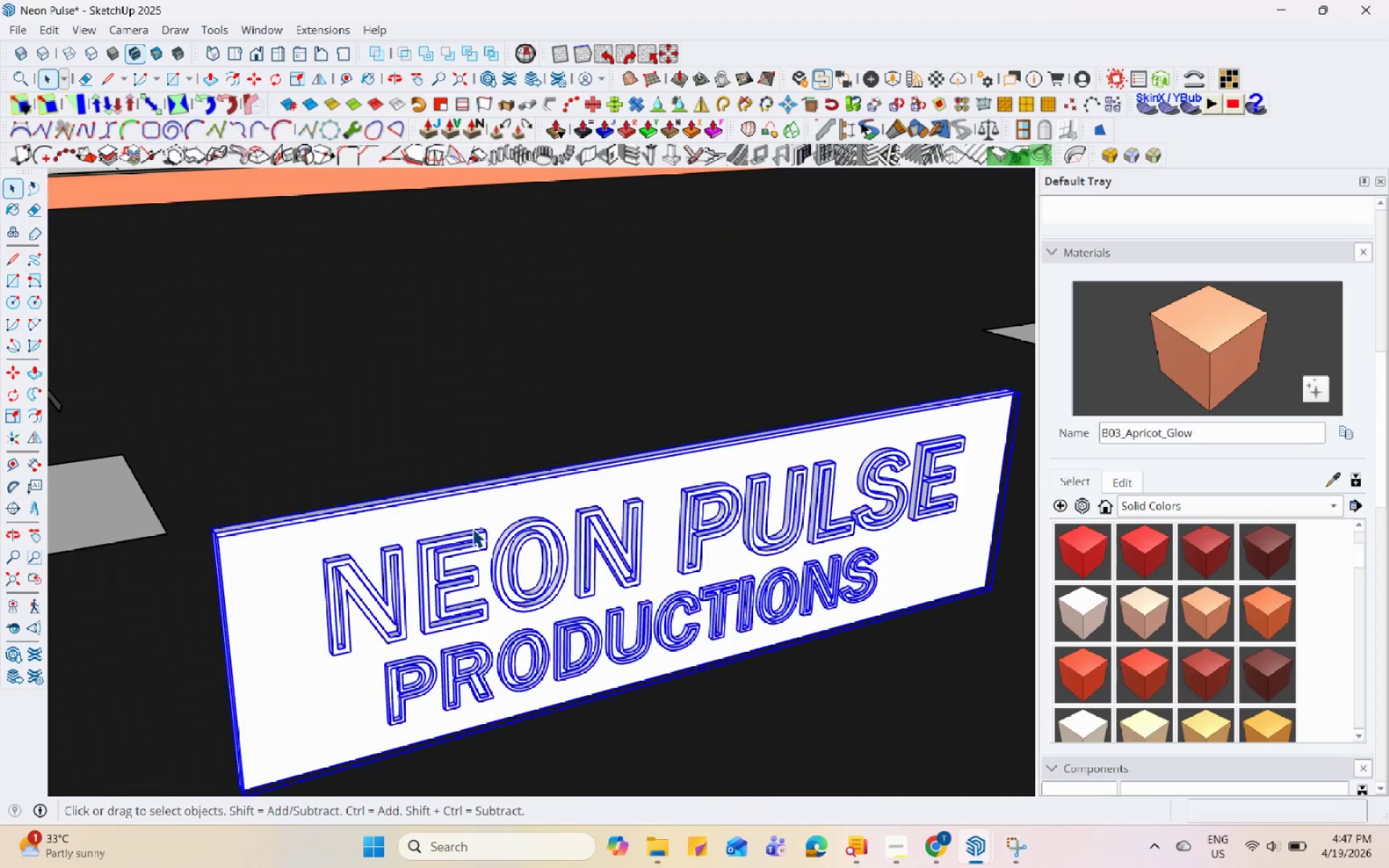 
scroll: coordinate [468, 548], scroll_direction: up, amount: 9.0
 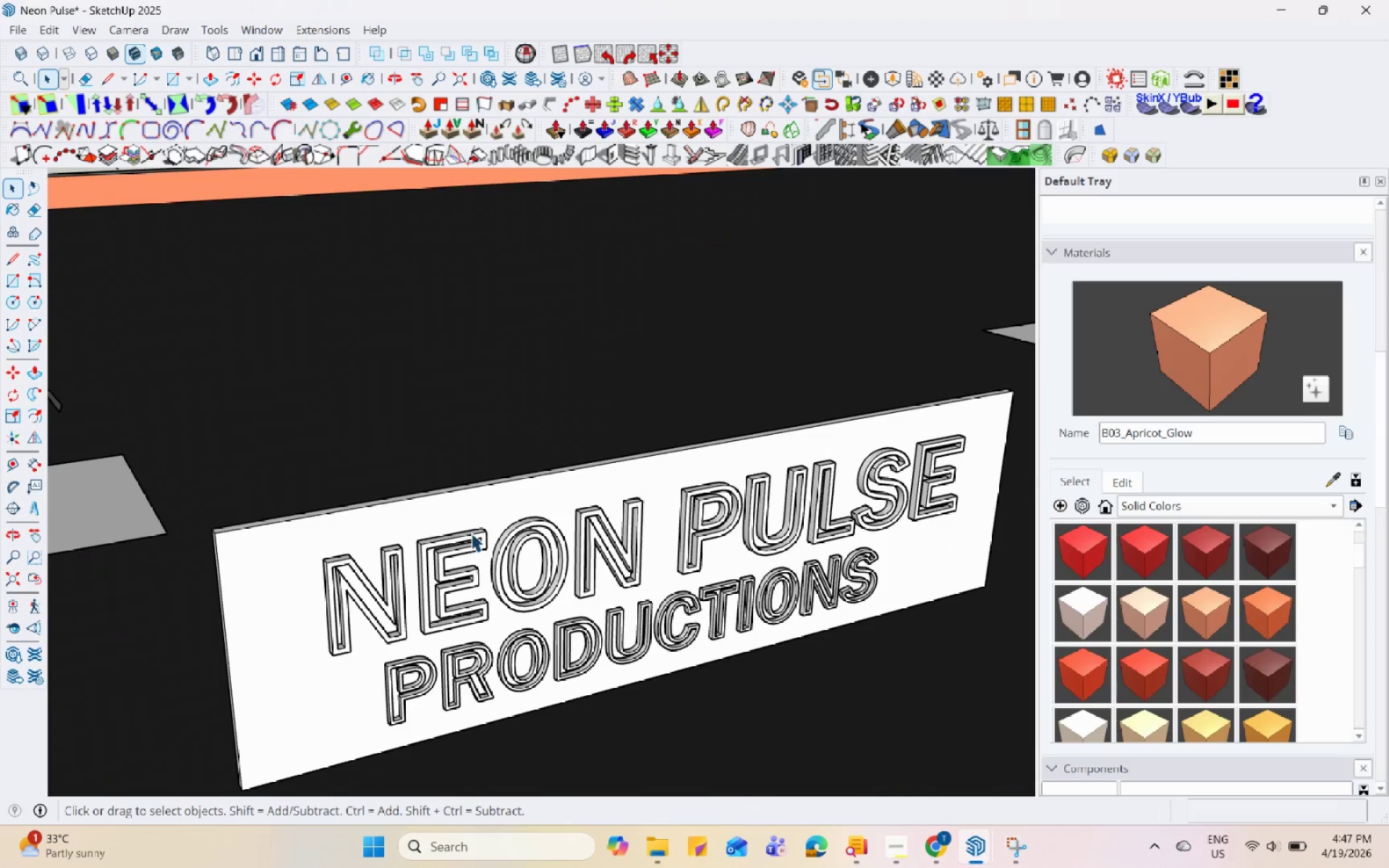 
double_click([472, 528])
 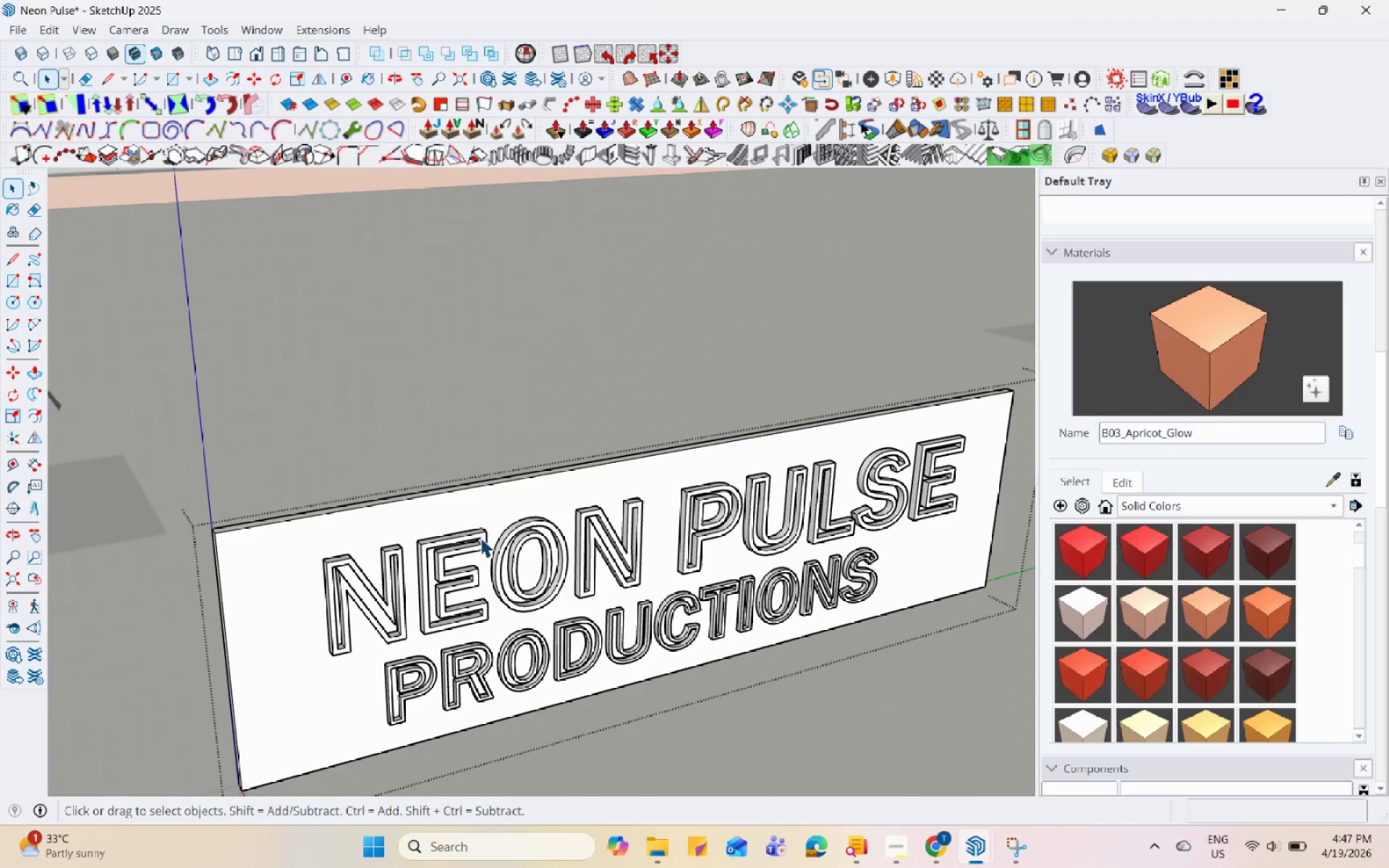 
triple_click([480, 537])
 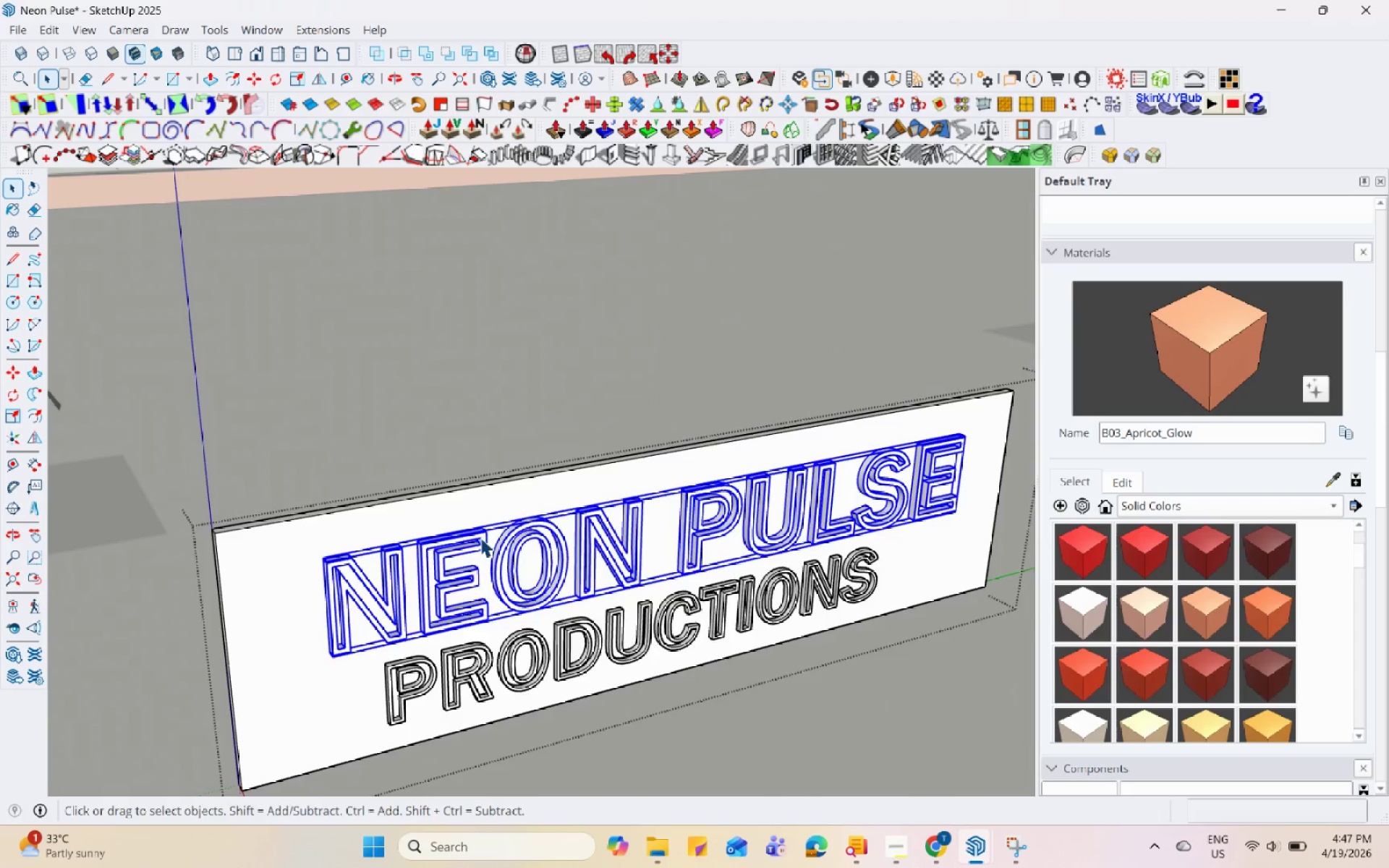 
triple_click([480, 537])
 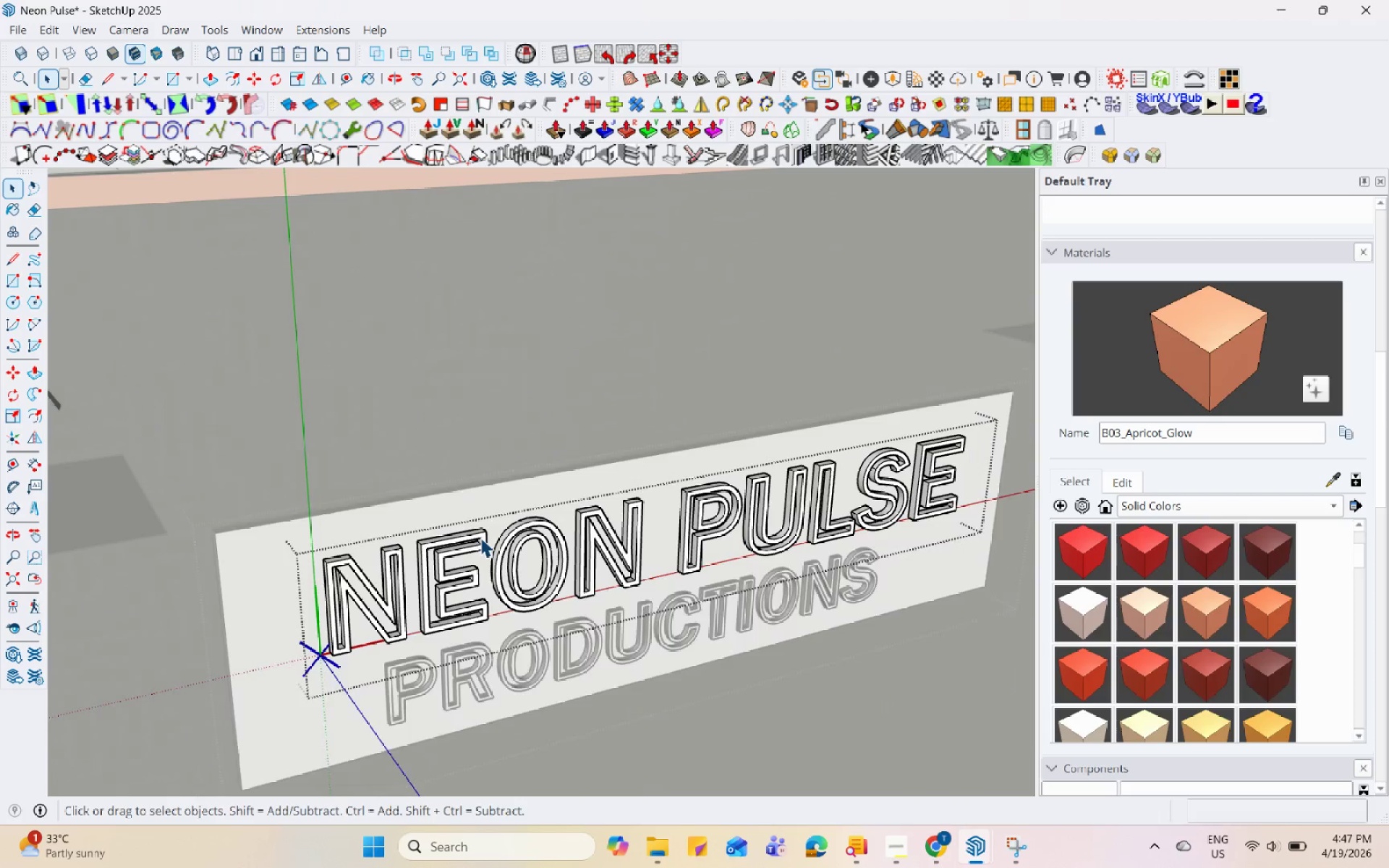 
triple_click([480, 537])
 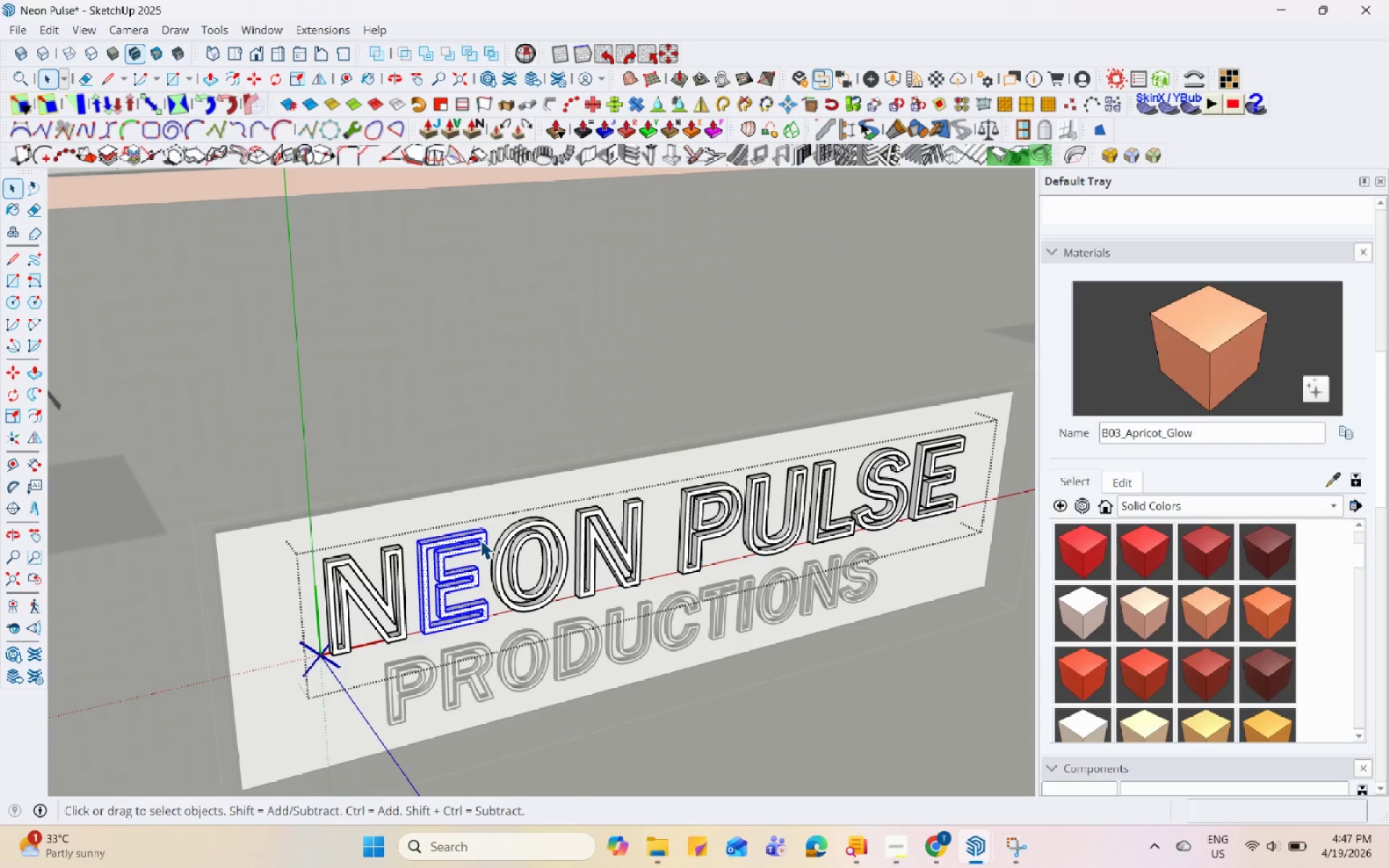 
key(Control+A)
 